 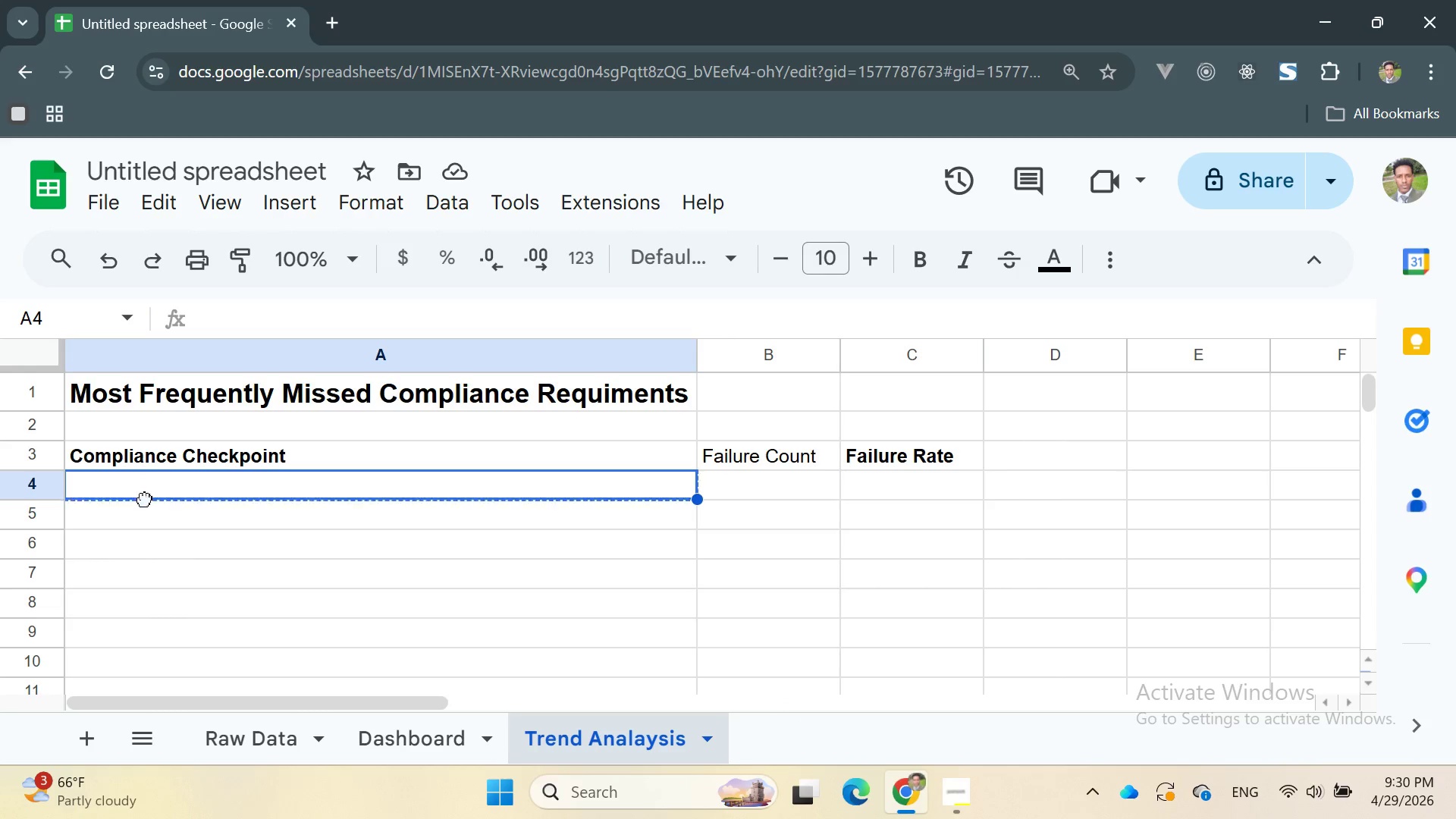 
triple_click([145, 499])
 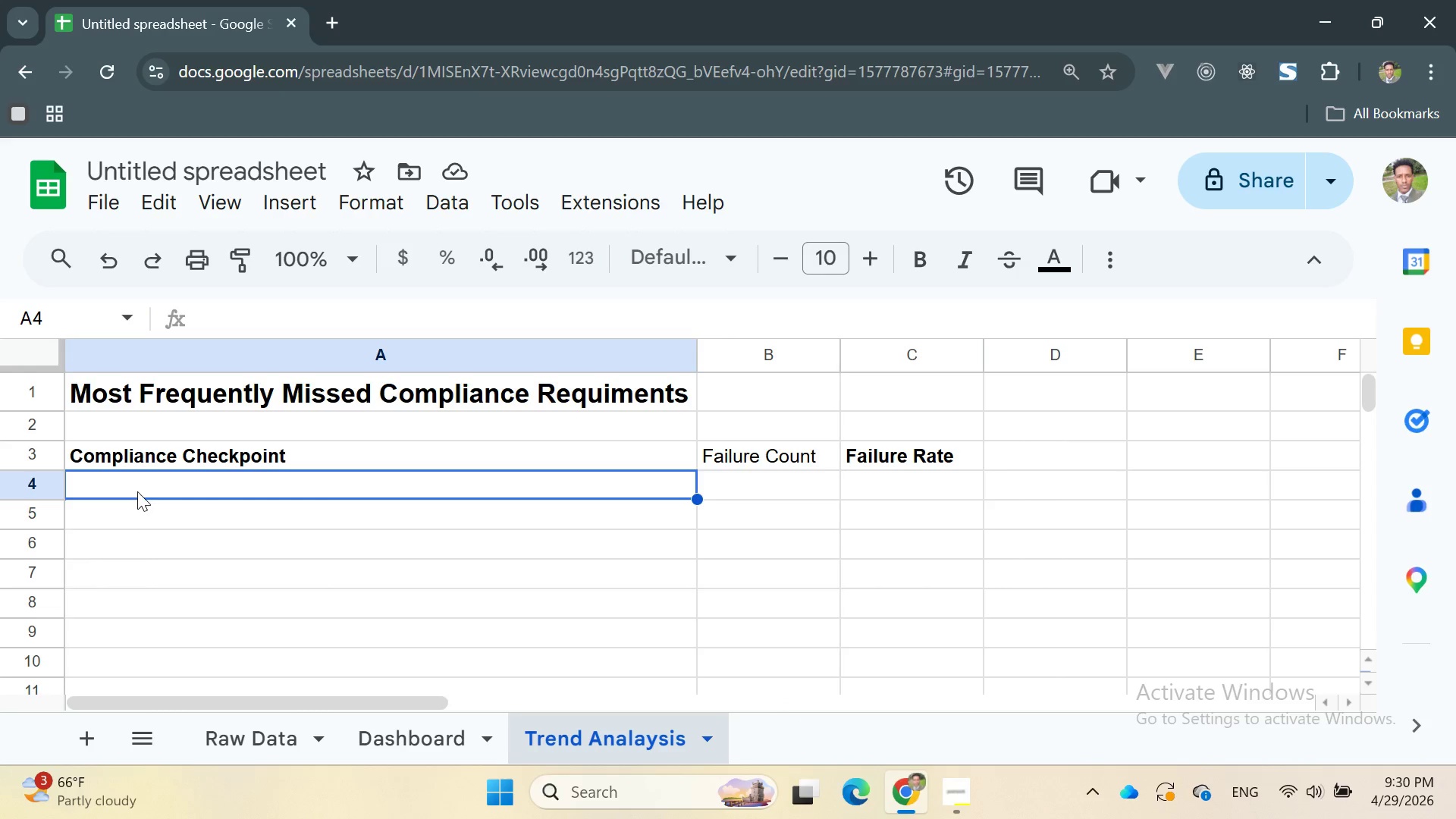 
double_click([137, 491])
 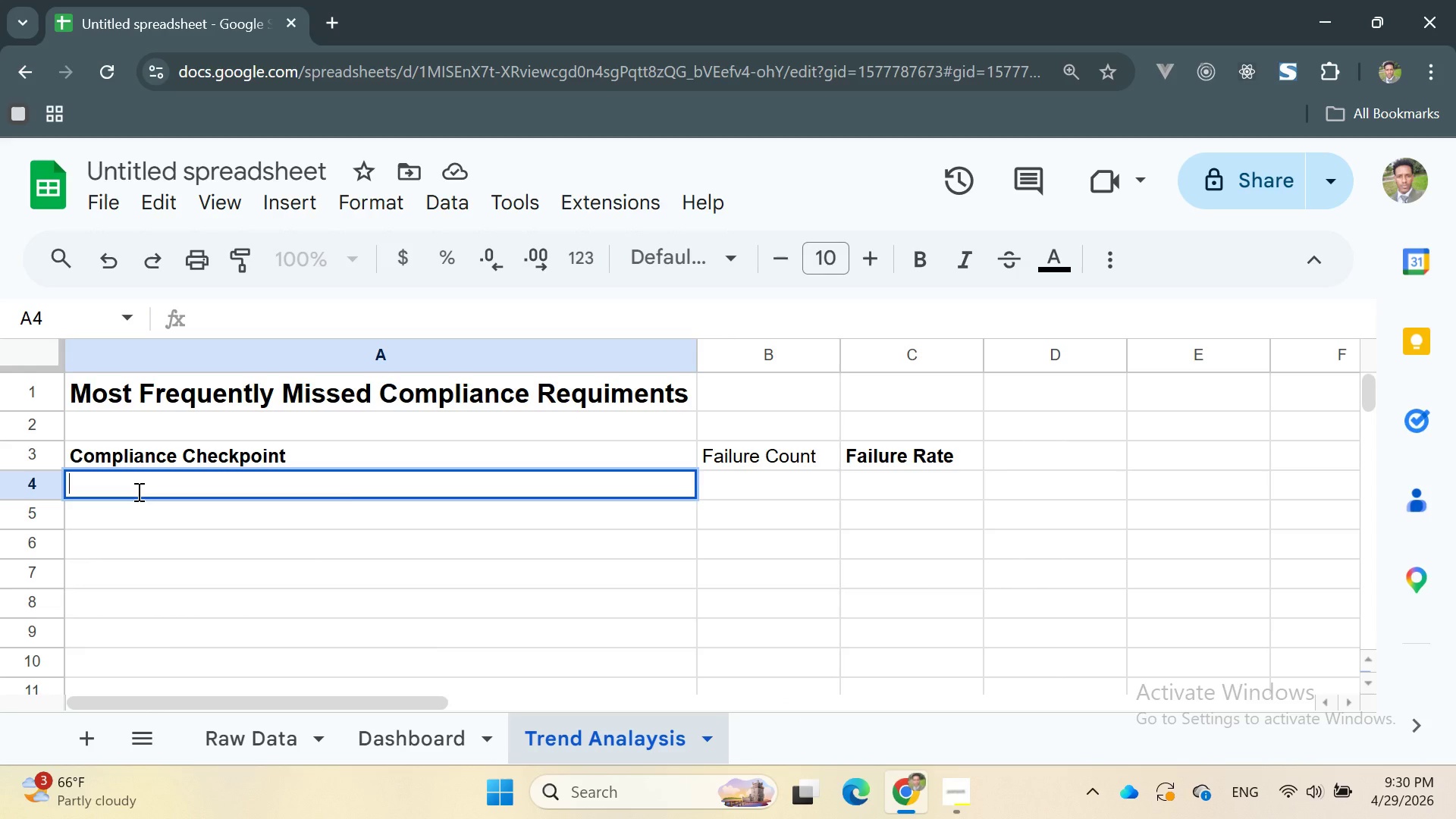 
type(Assigned S)
key(Backspace)
type(Disclu)
 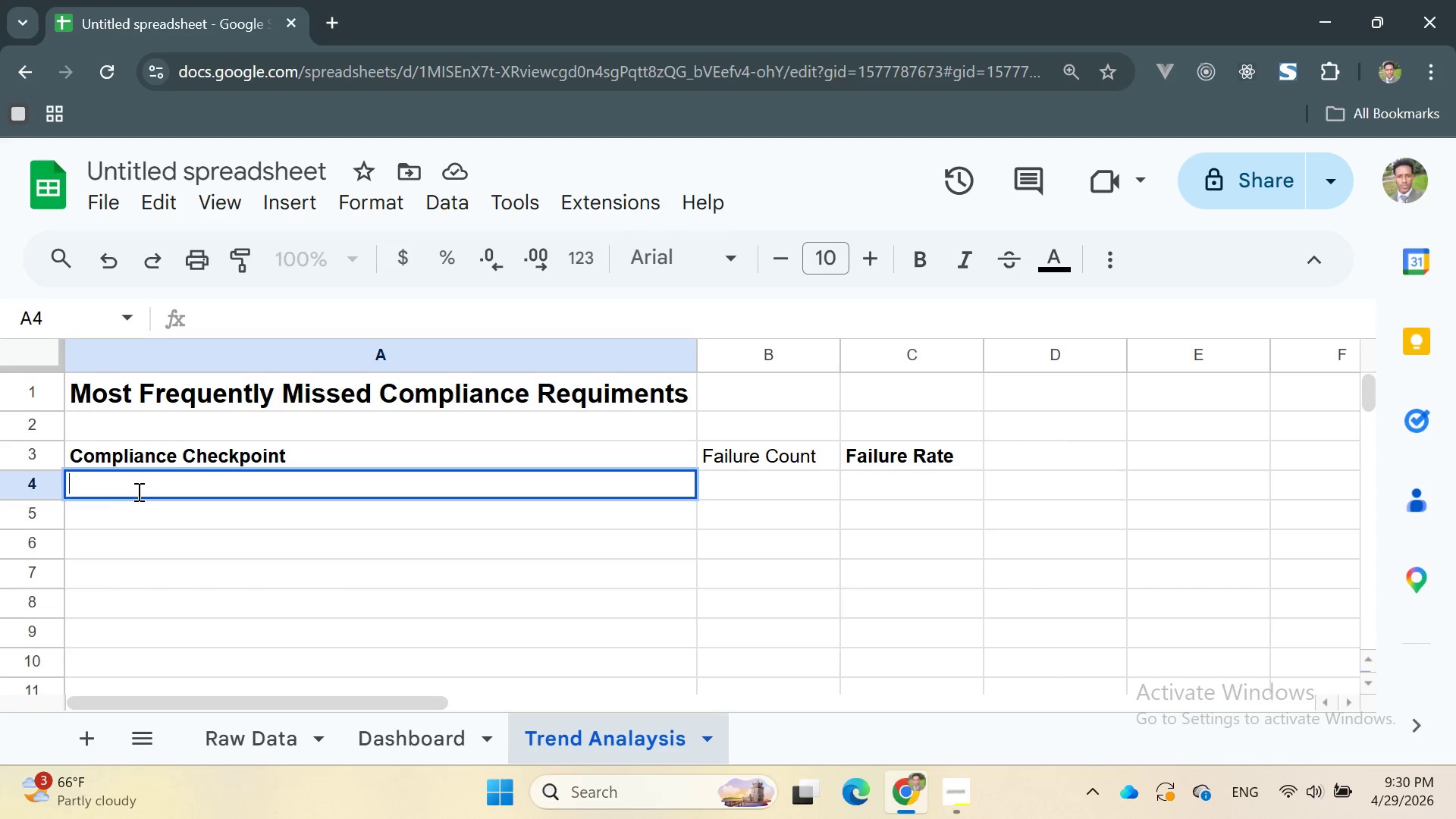 
double_click([137, 491])
 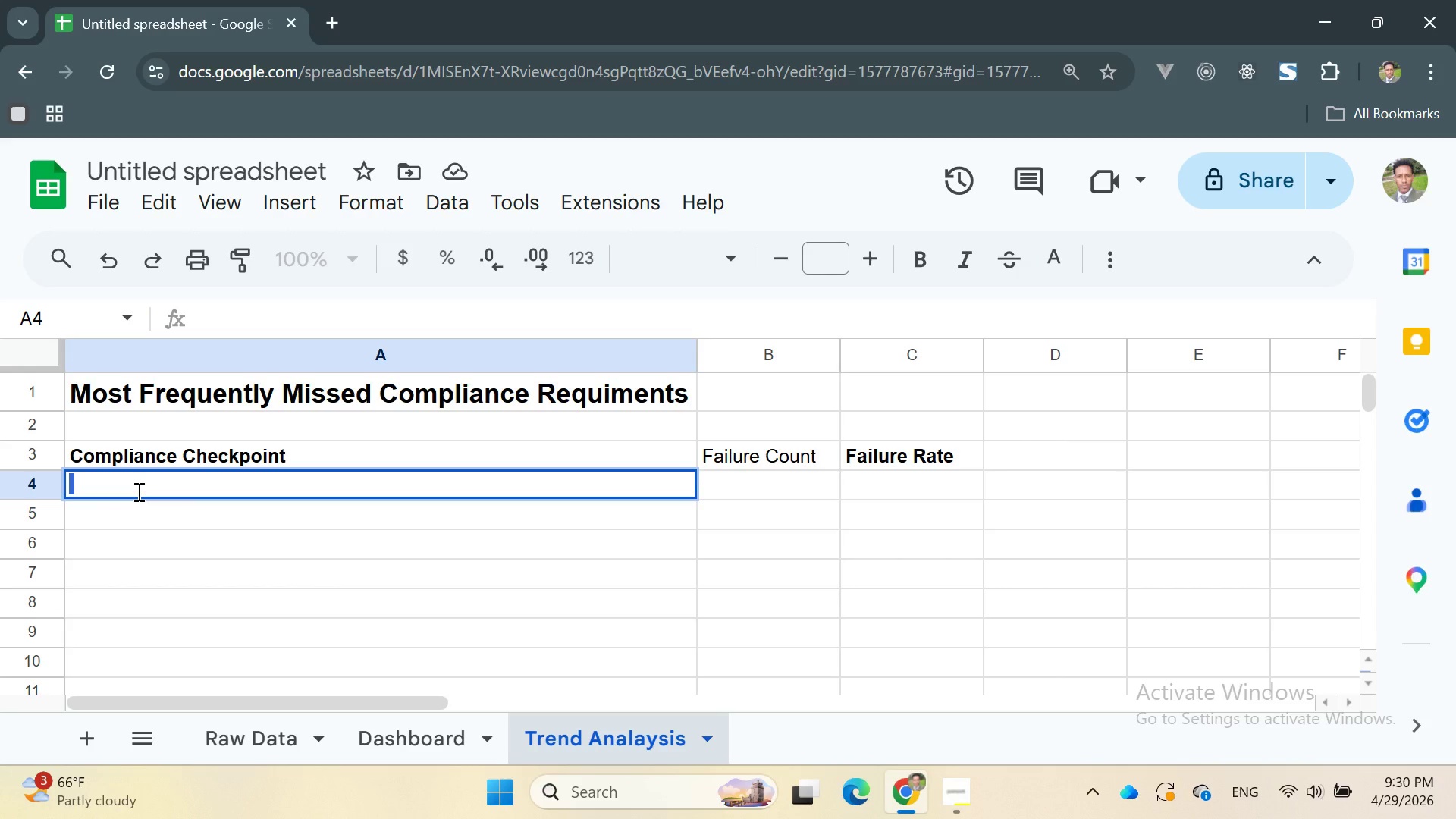 
key(CapsLock)
 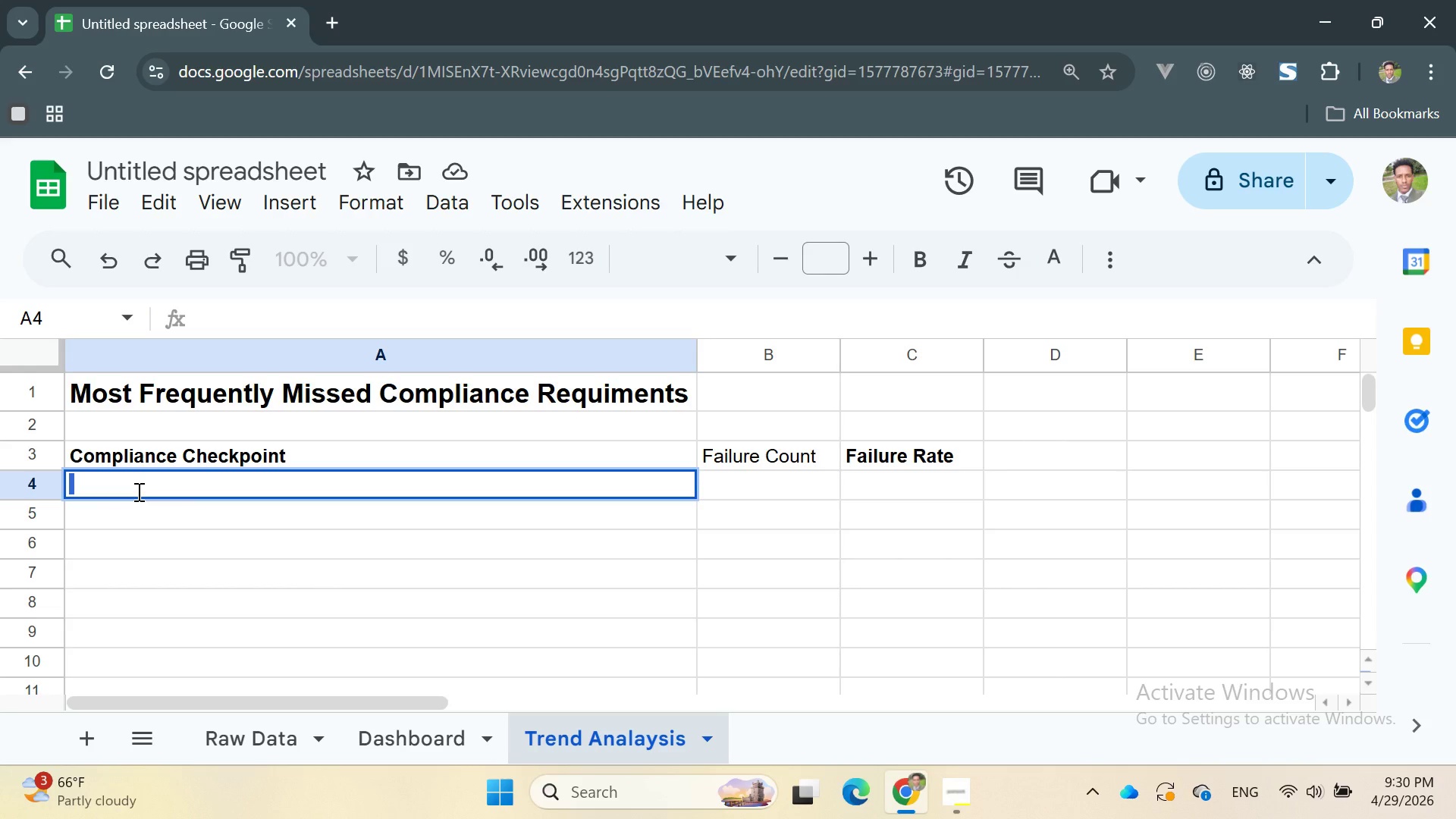 
key(A)
 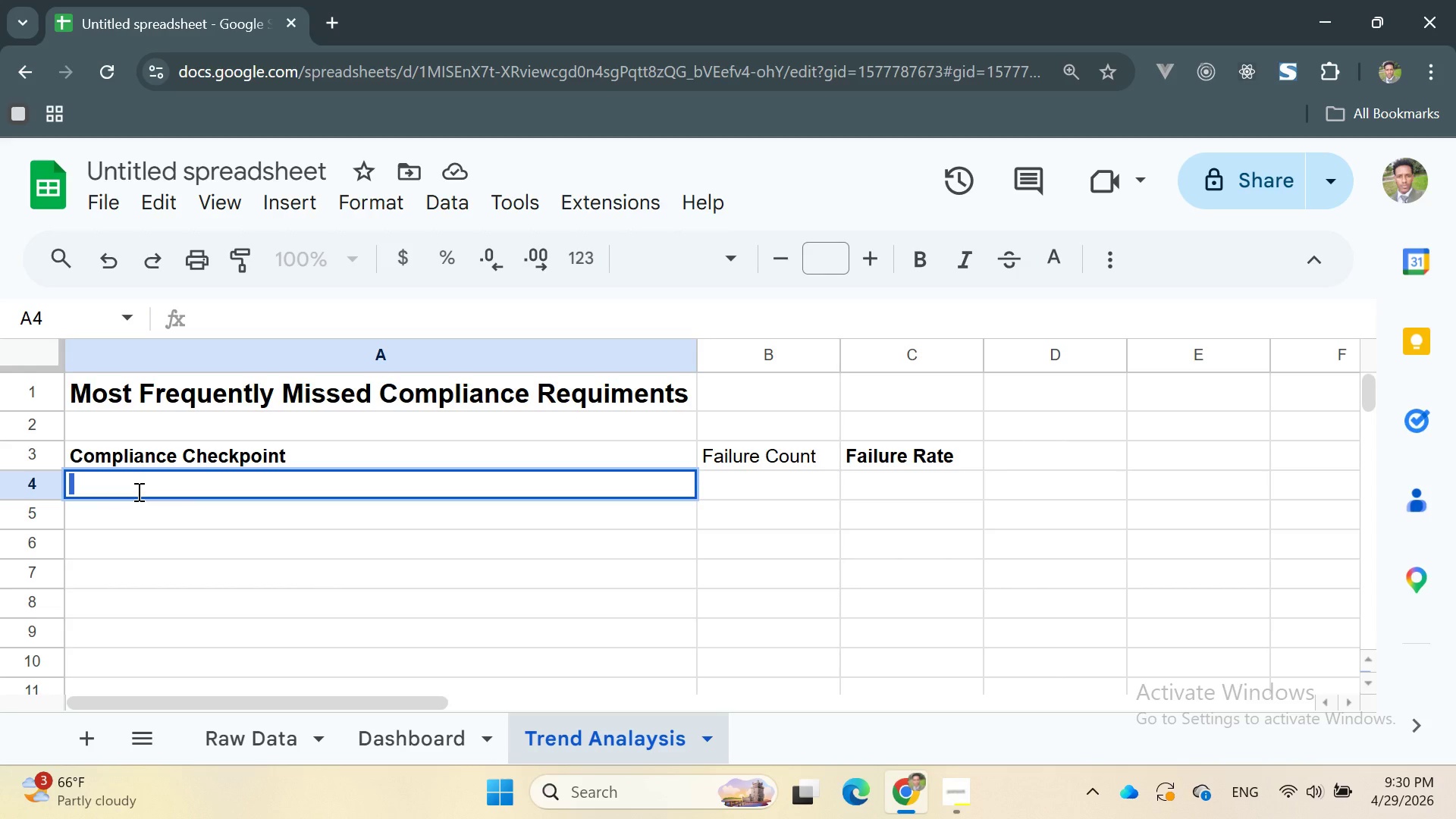 
key(CapsLock)
 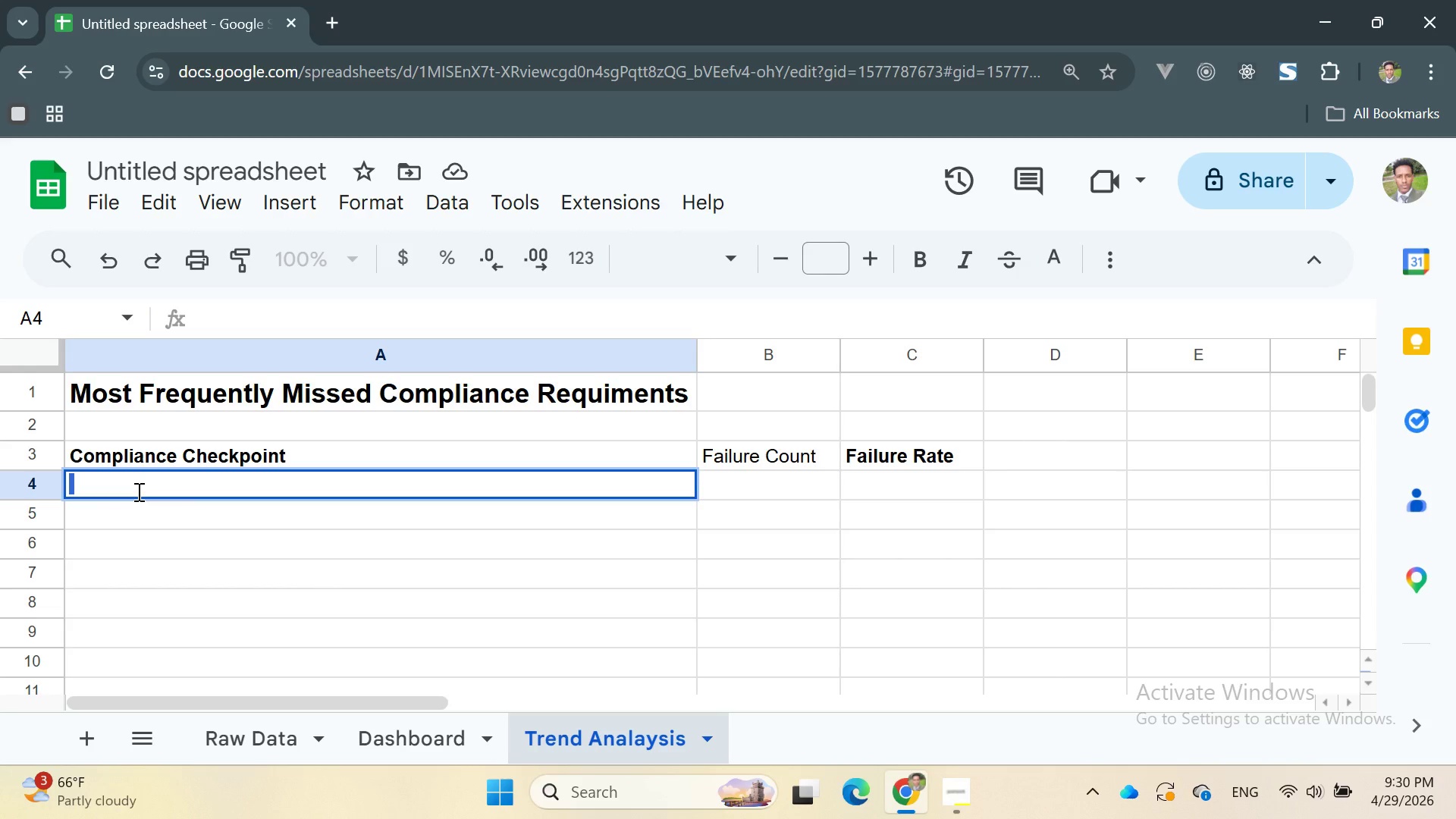 
key(Backspace)
 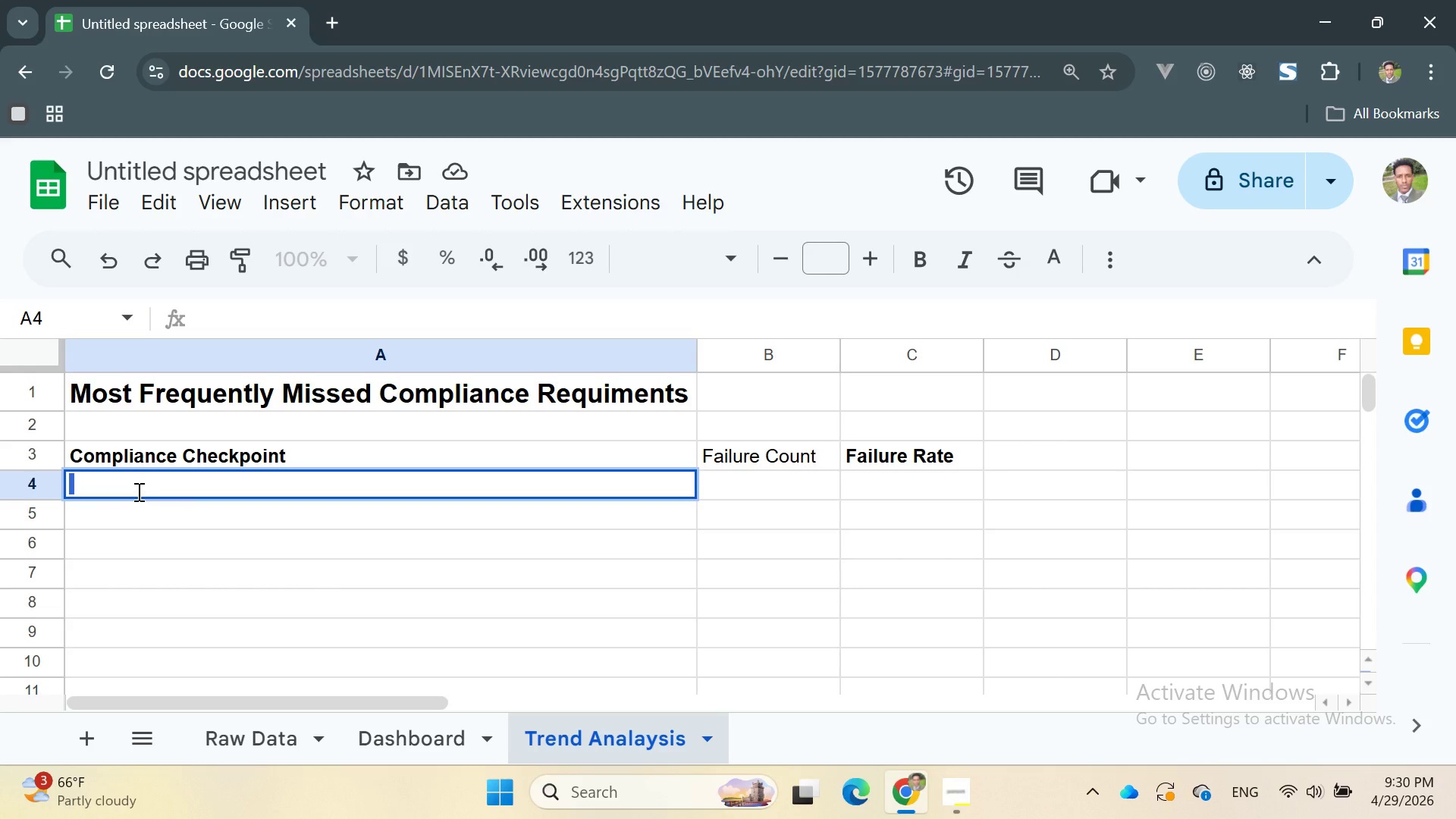 
key(Backspace)
 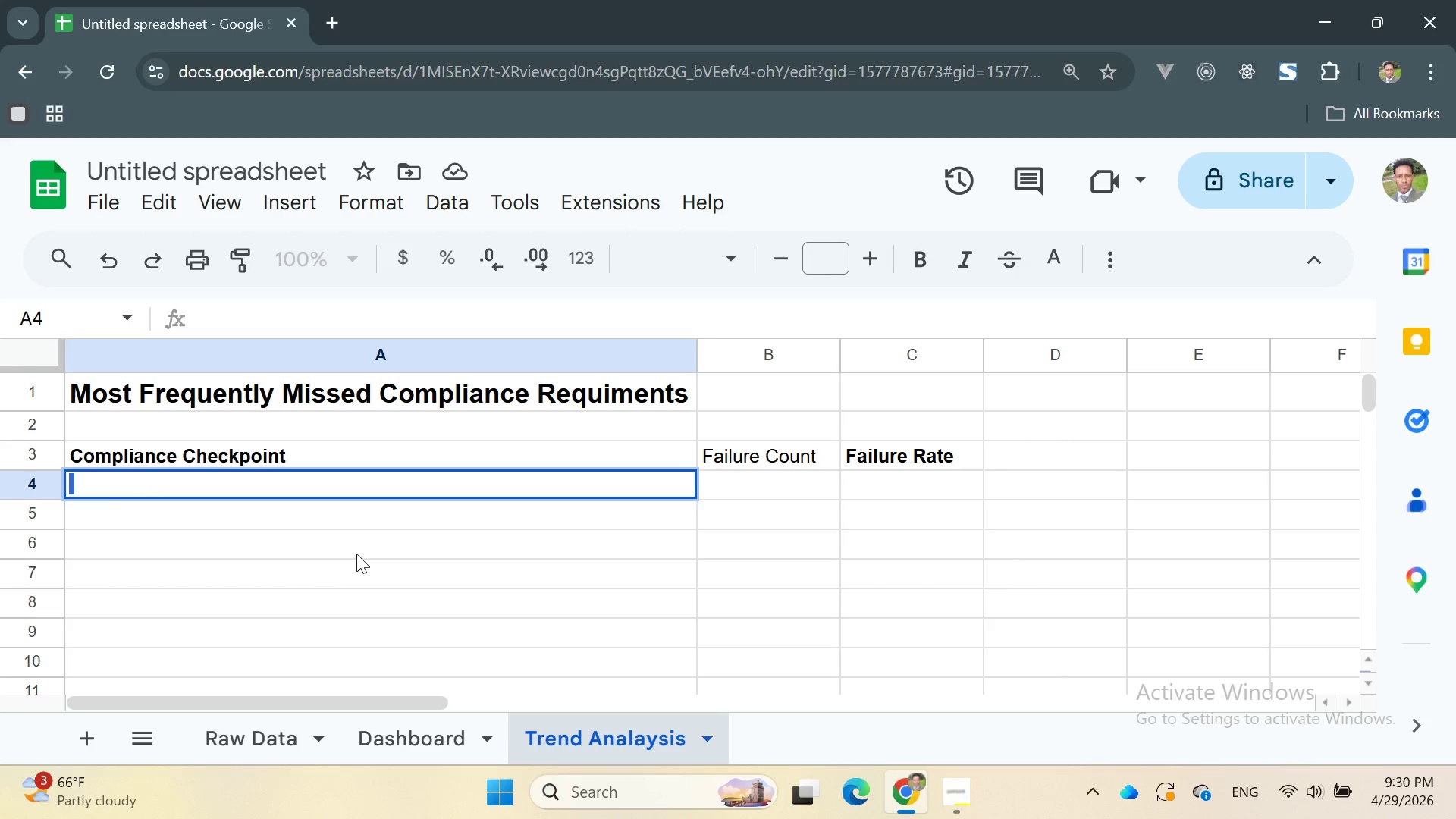 
left_click([372, 555])
 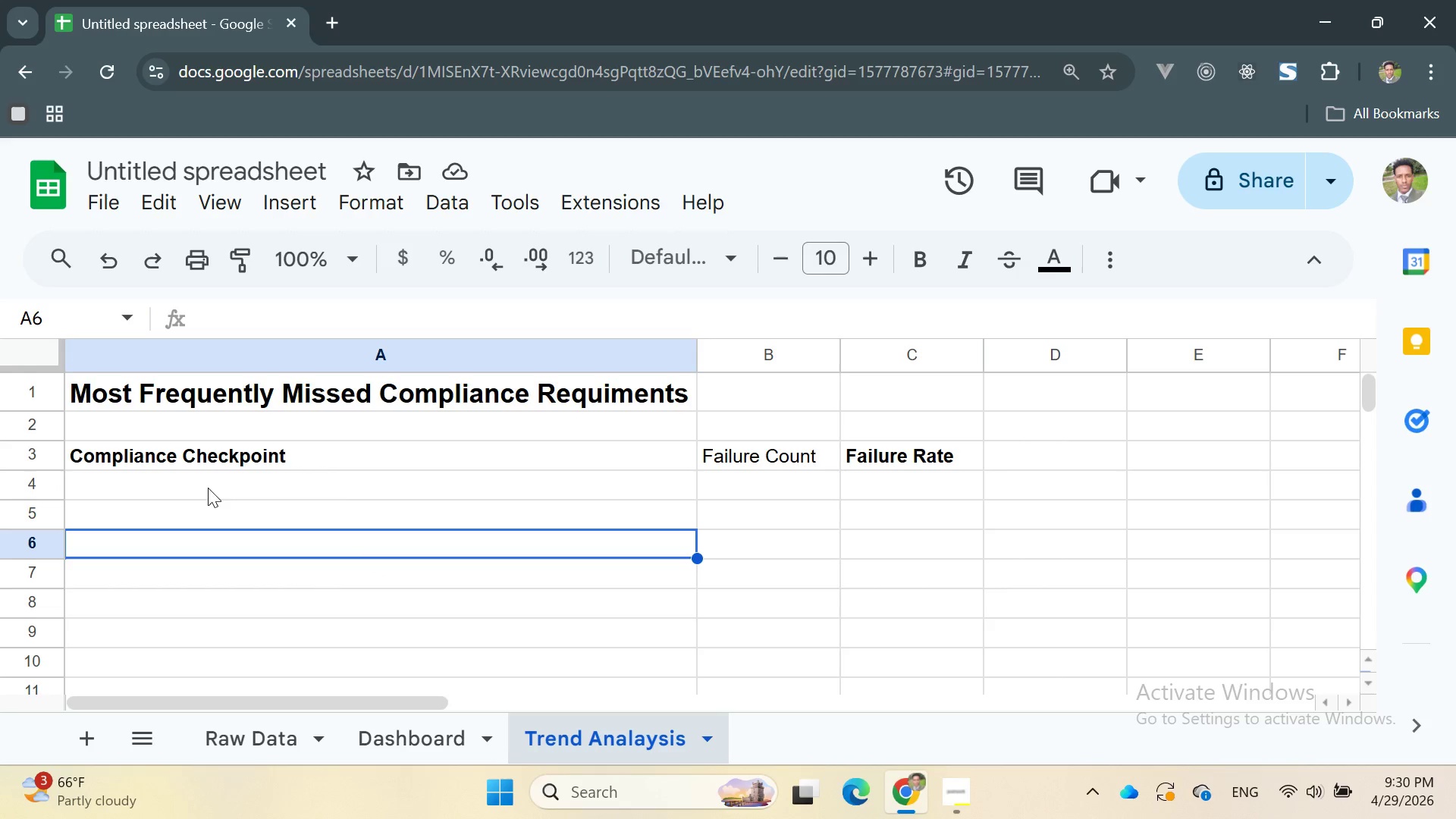 
left_click([189, 488])
 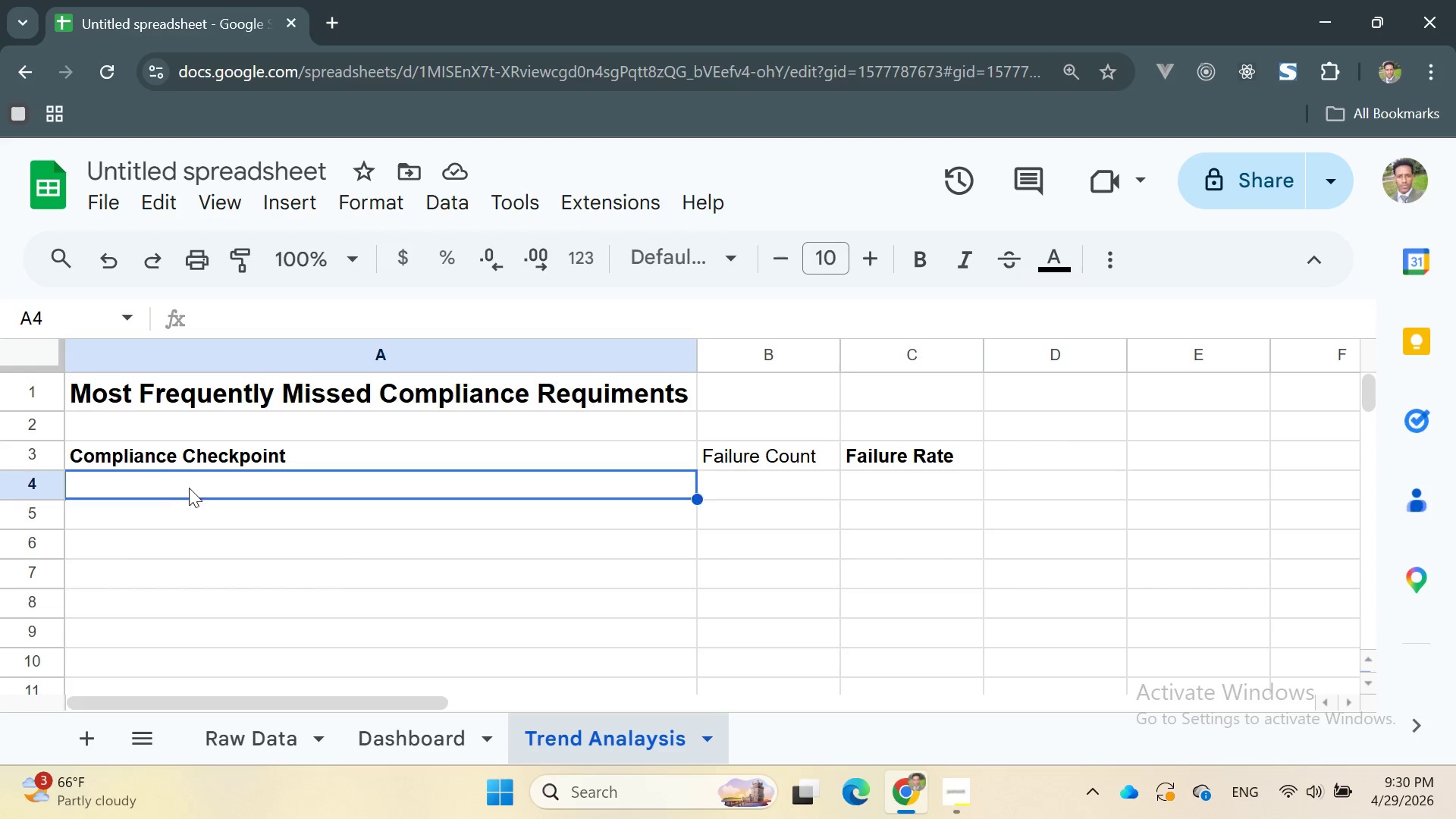 
type(d)
key(Backspace)
type(Assigned Disclusur)
key(Backspace)
key(Backspace)
key(Backspace)
key(Backspace)
type(osure)
 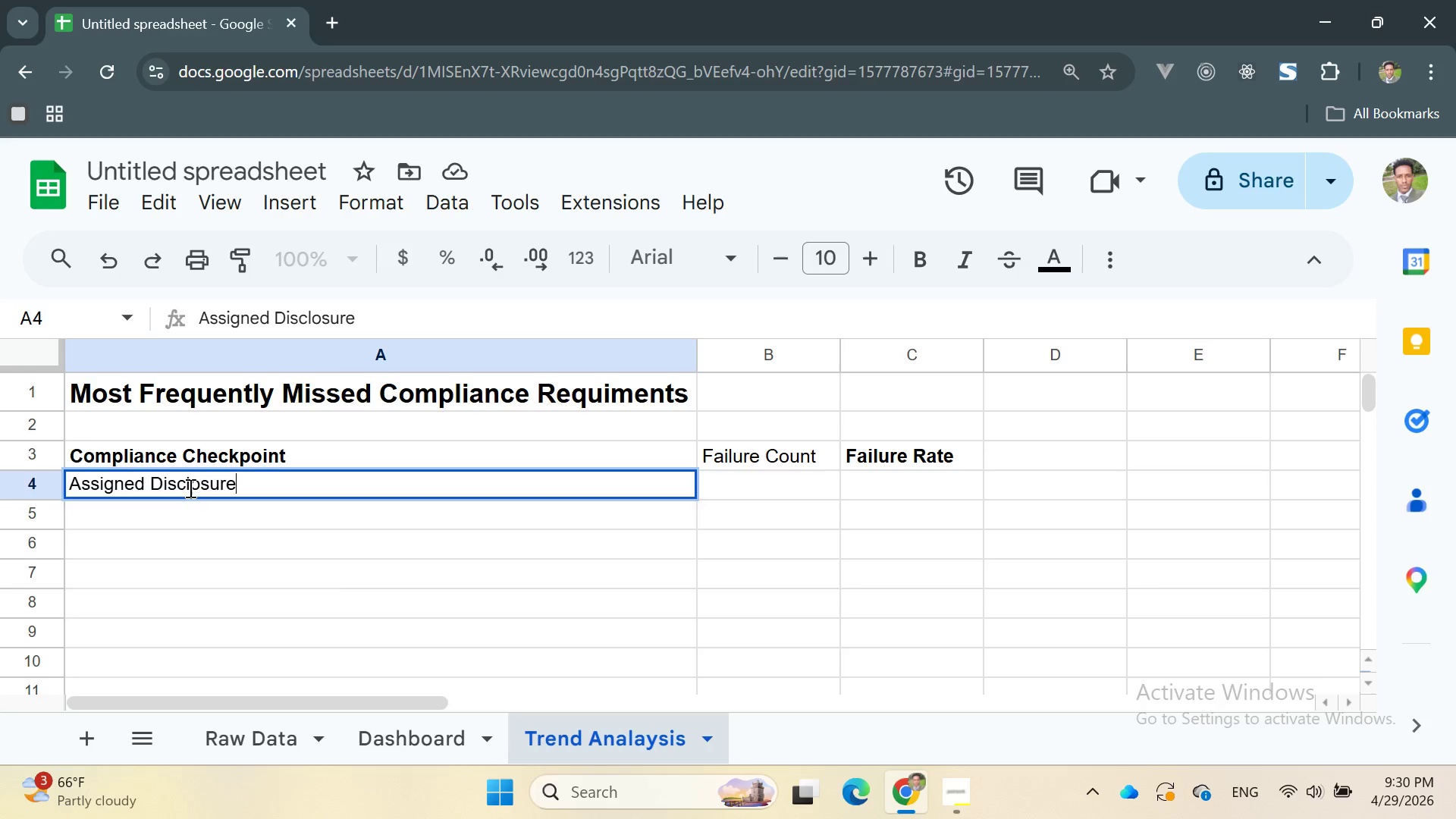 
key(Enter)
 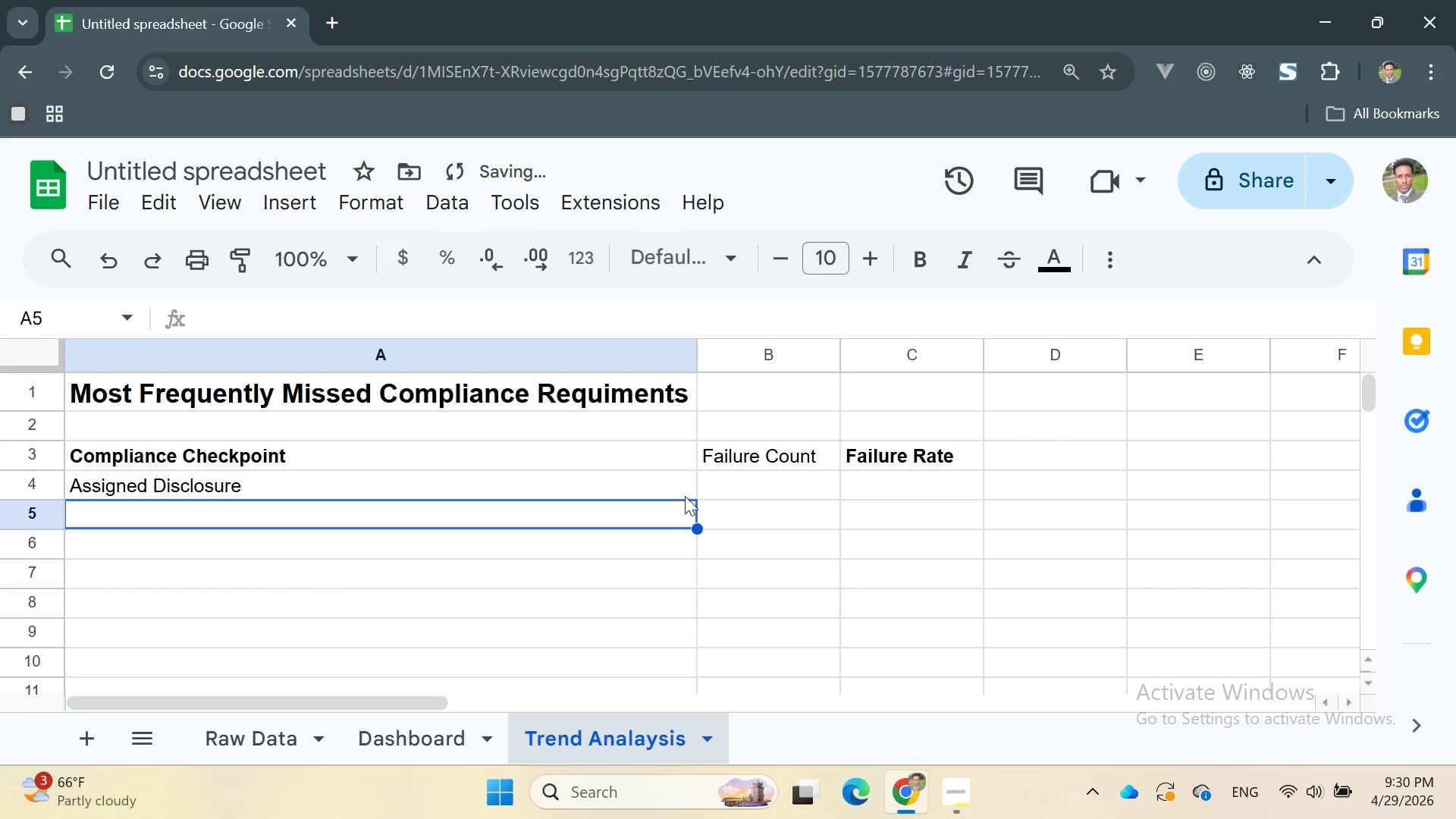 
double_click([731, 491])
 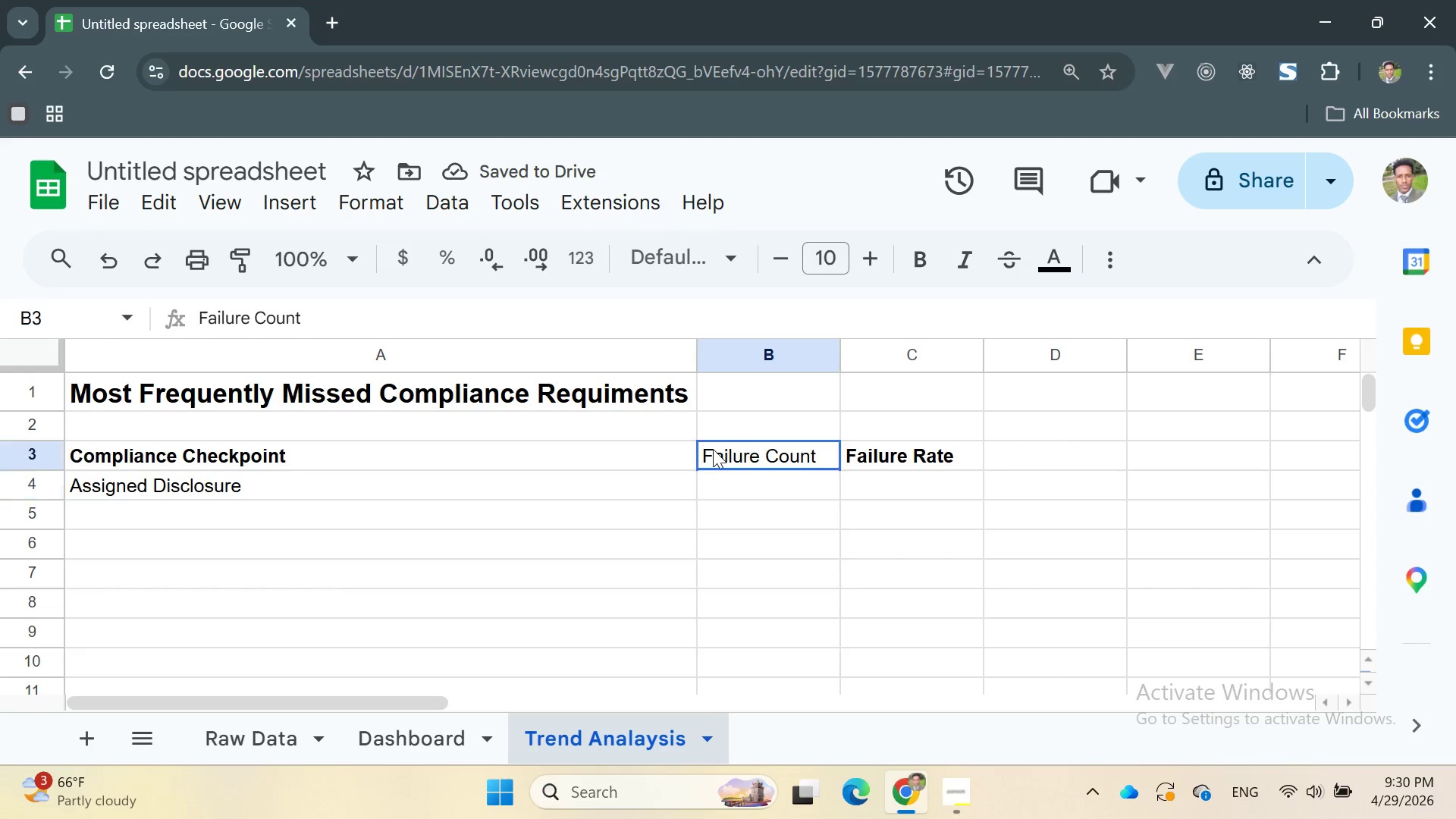 
double_click([713, 449])
 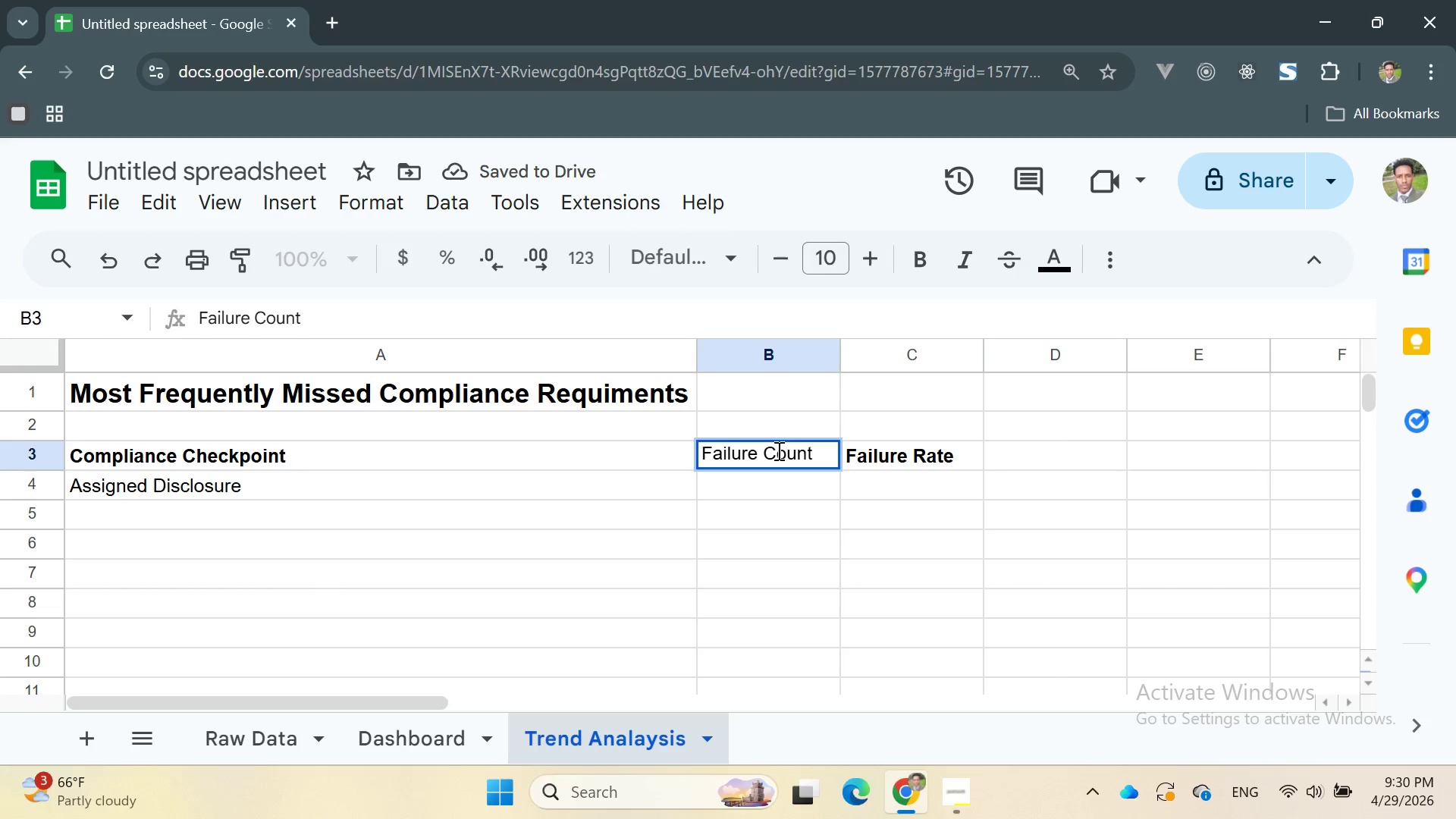 
double_click([774, 452])
 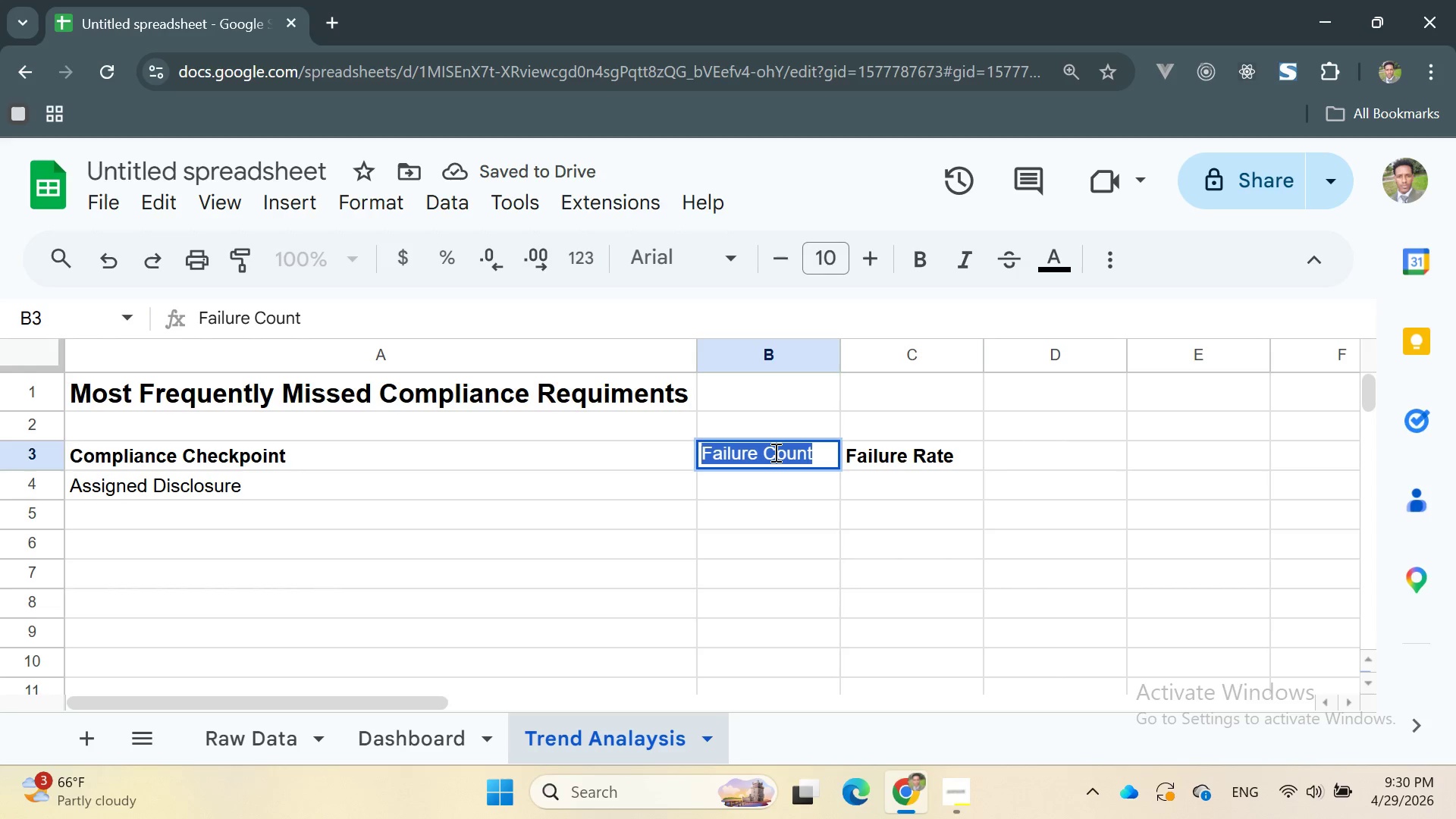 
triple_click([774, 452])
 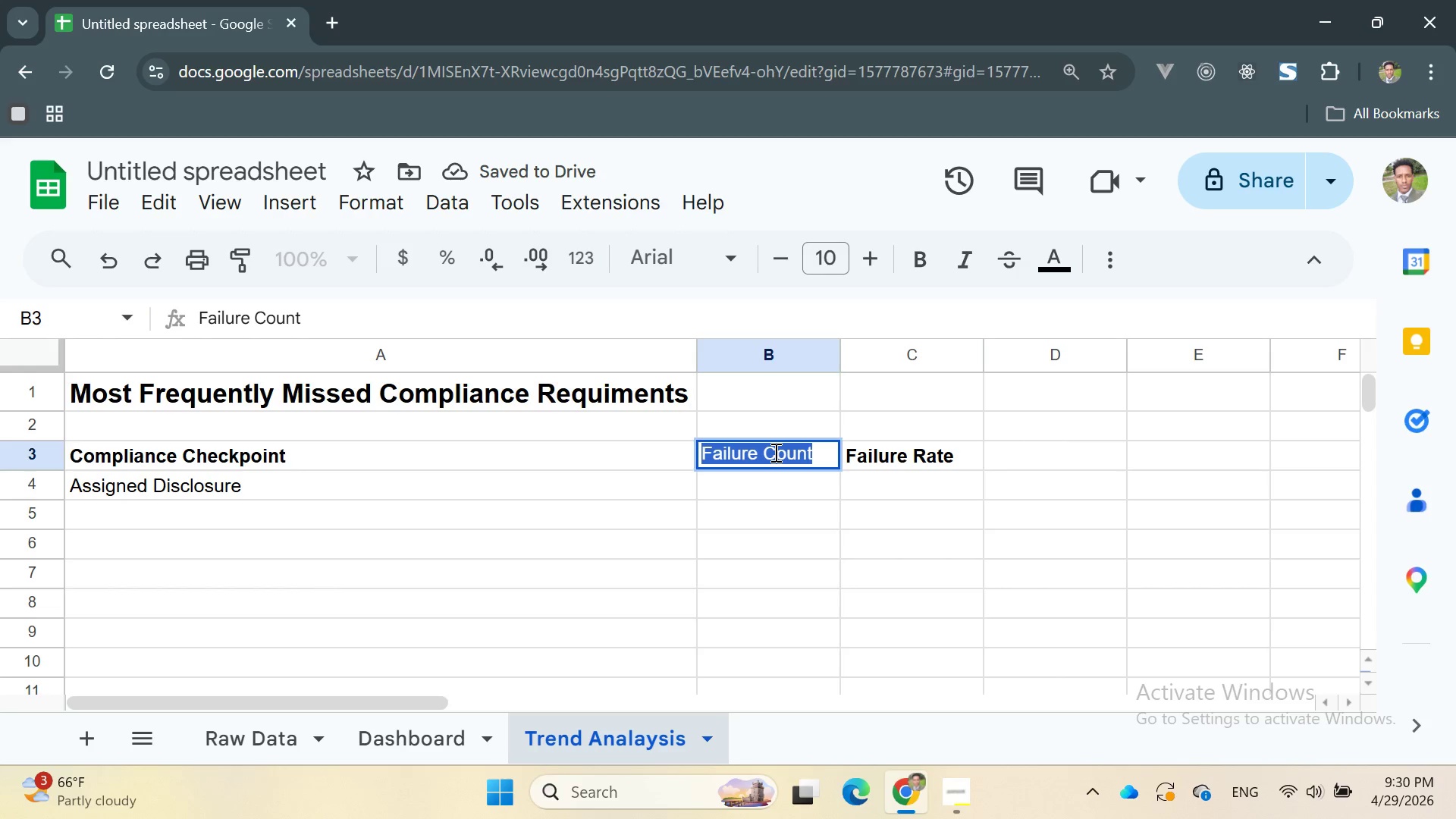 
triple_click([774, 452])
 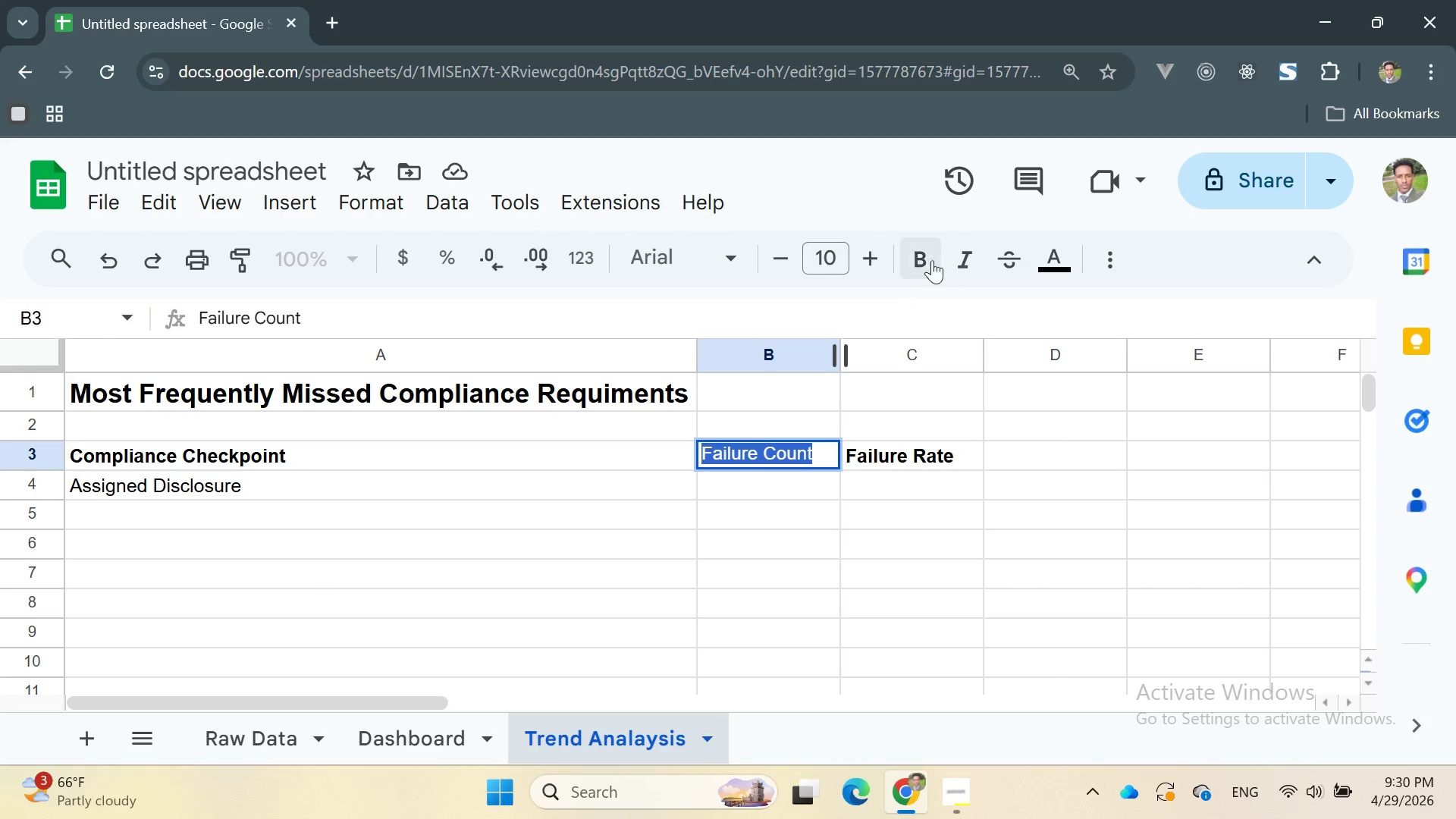 
left_click([919, 256])
 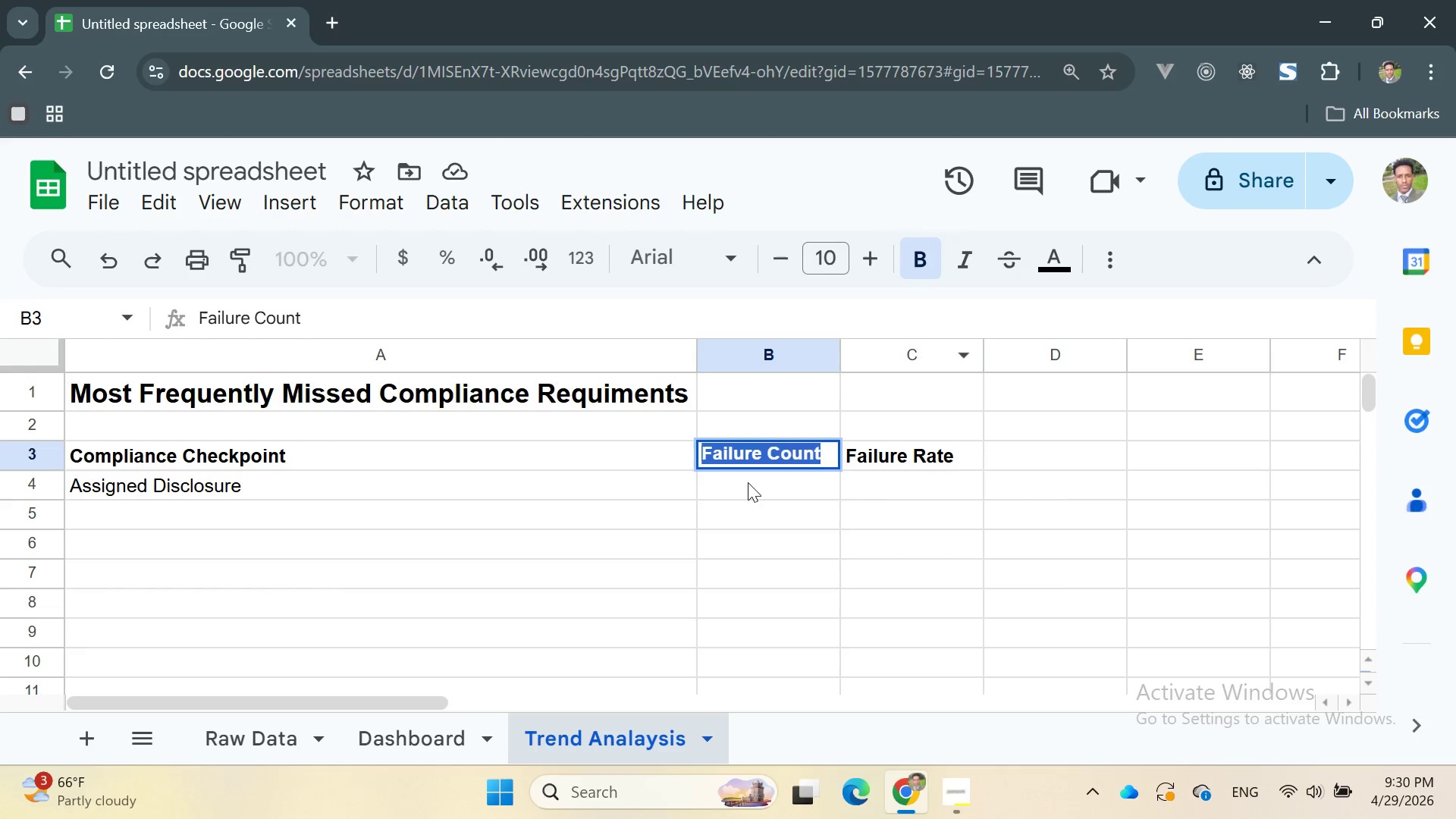 
left_click([746, 484])
 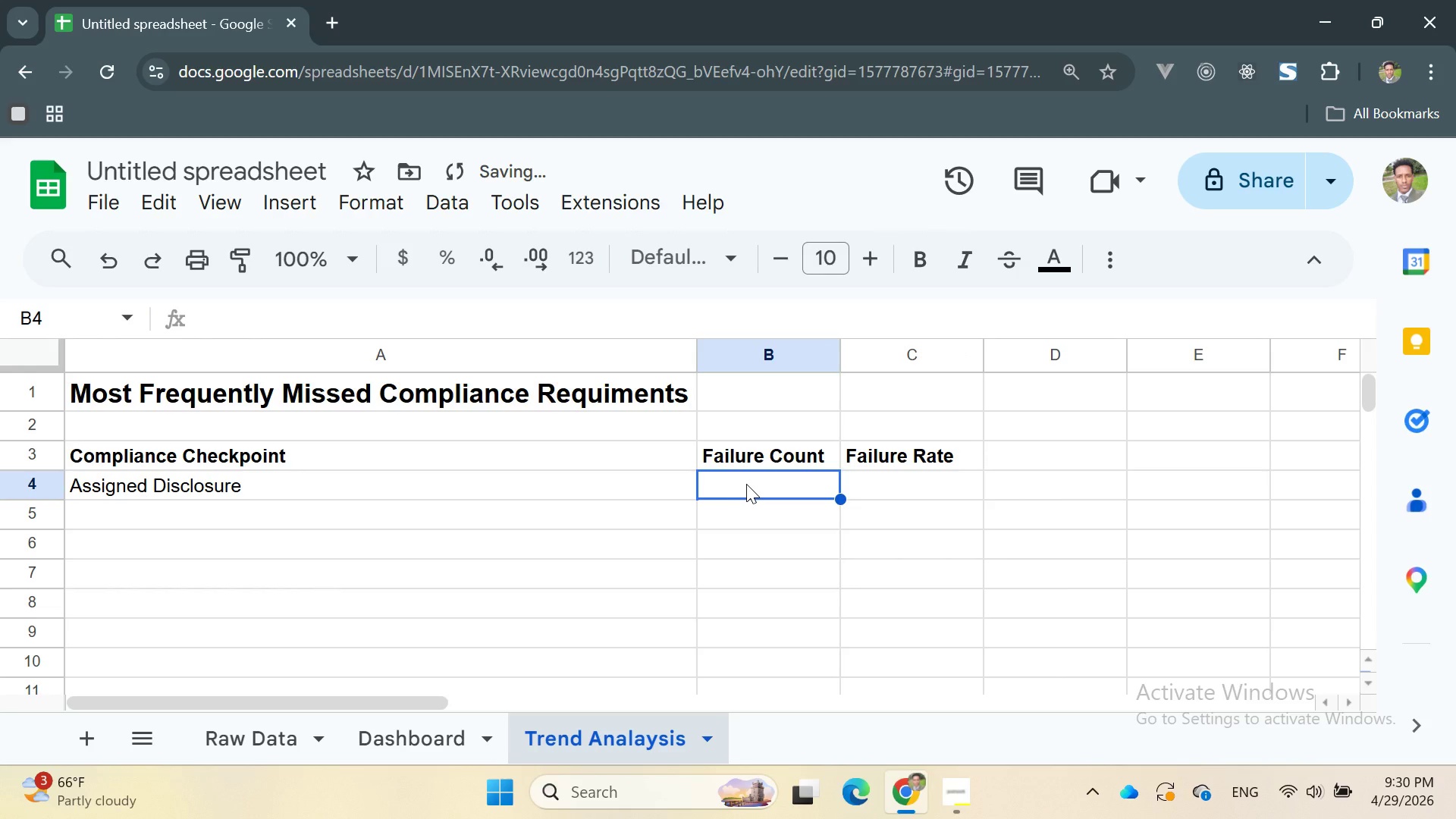 
type(=COUNTIF)
 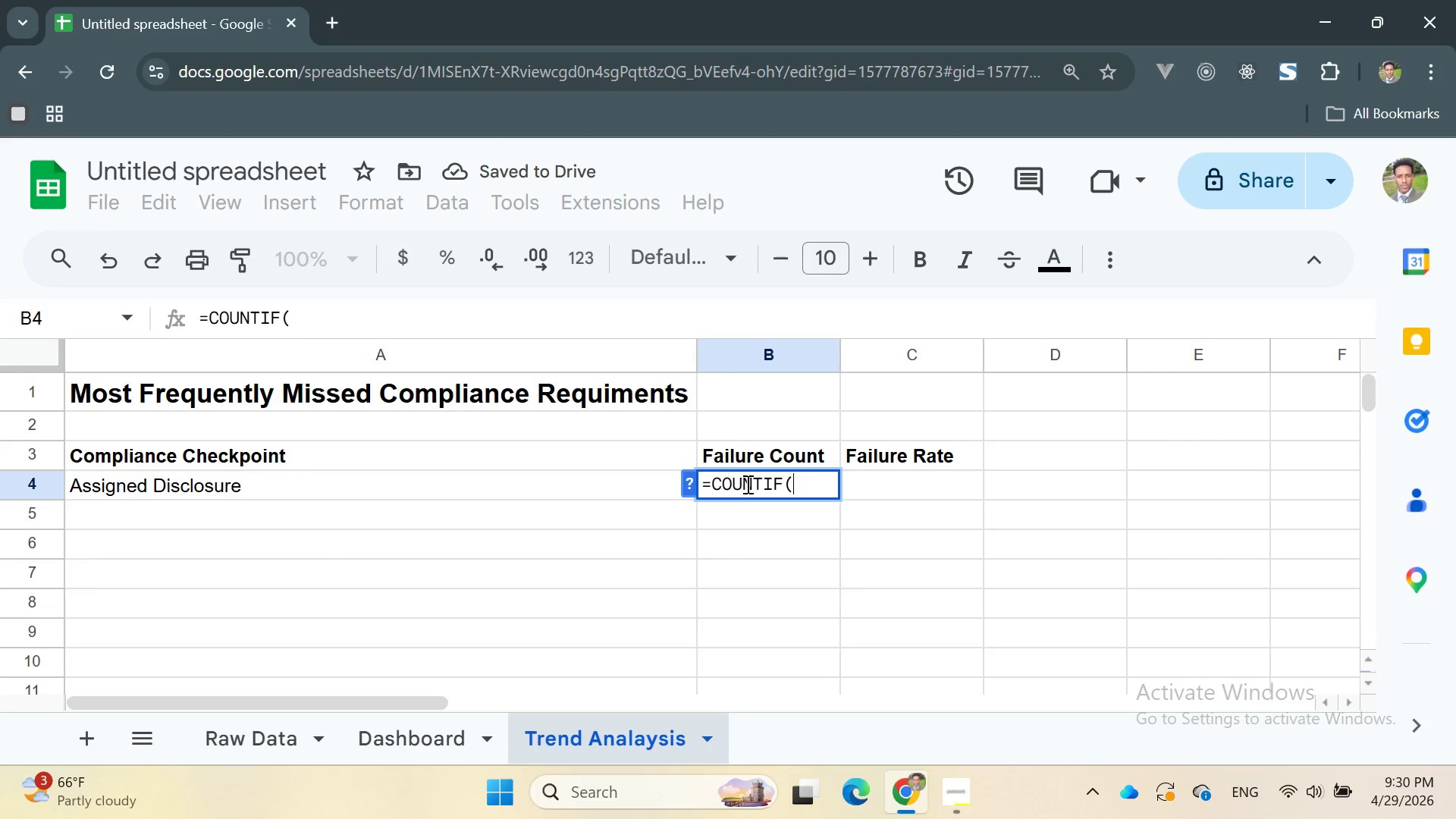 
key(Enter)
 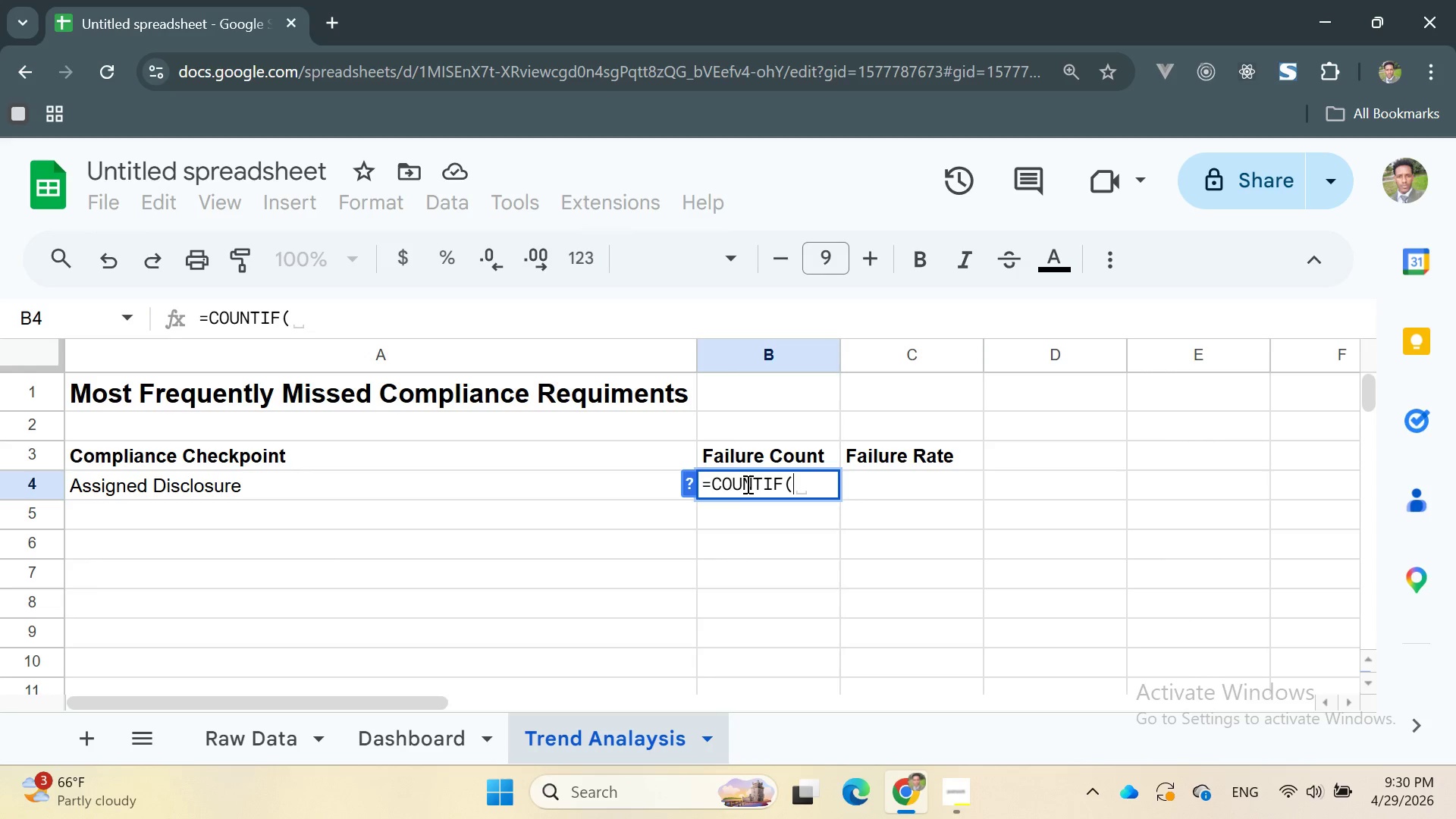 
key(Quote)
 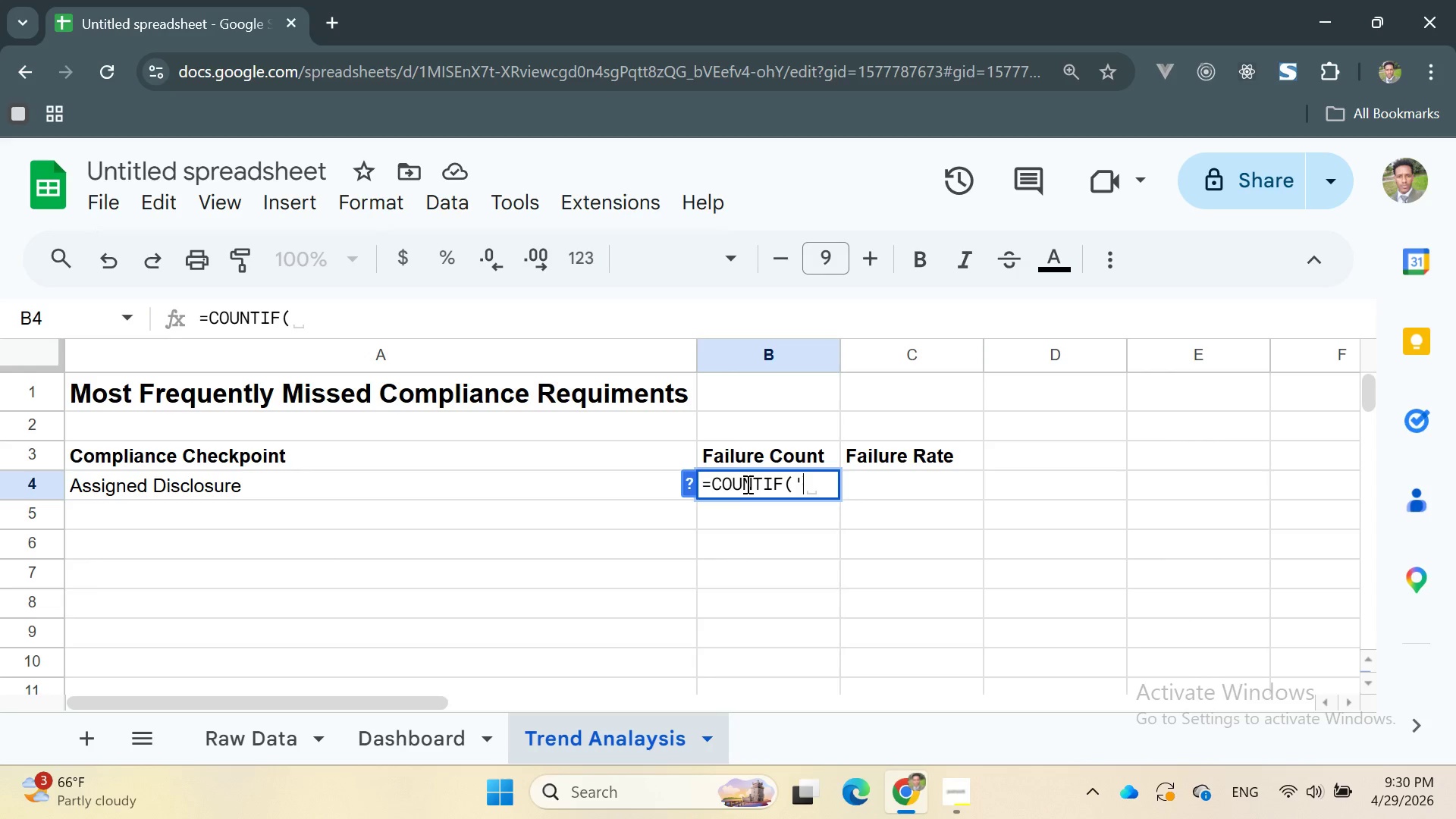 
key(Quote)
 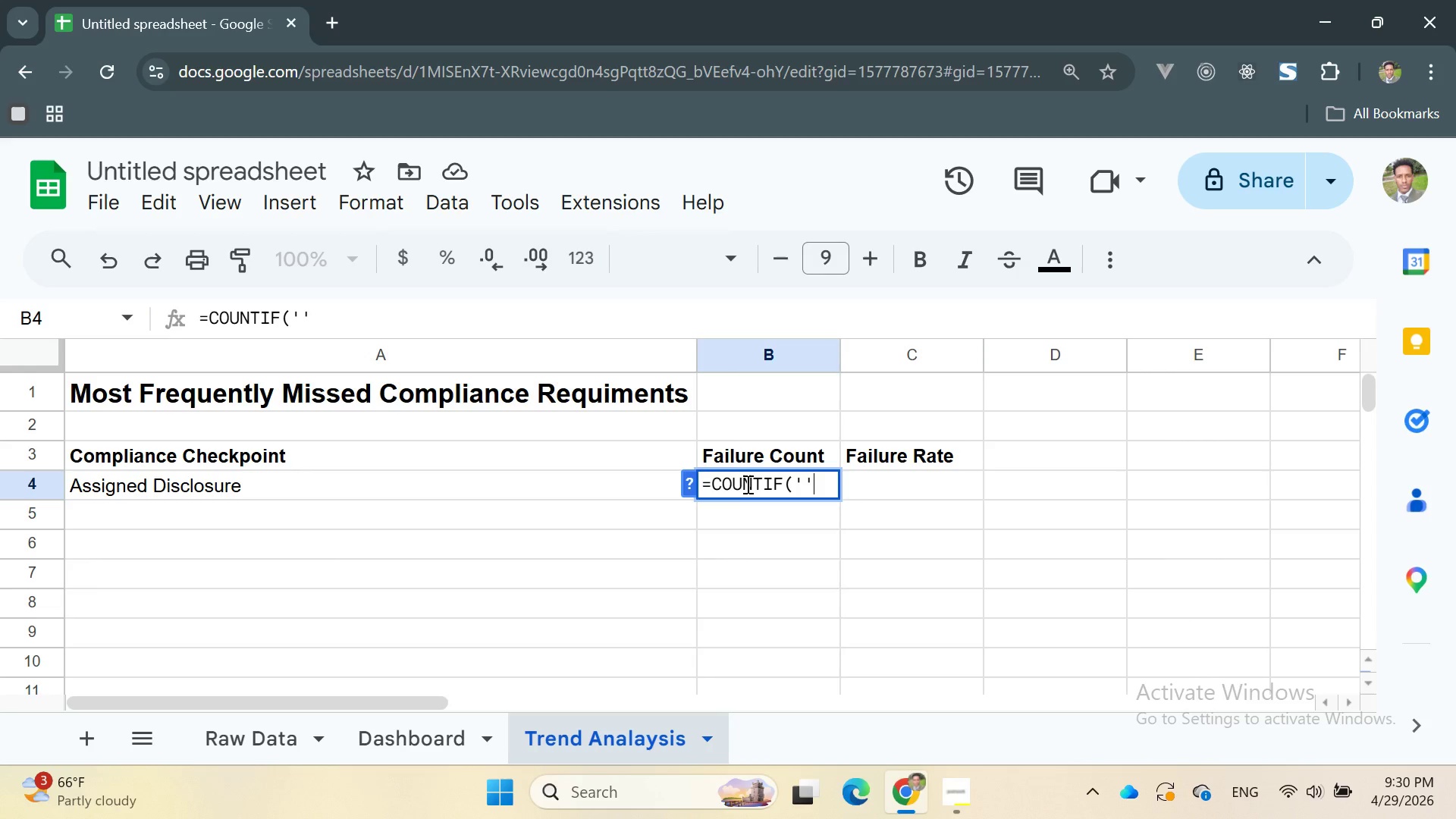 
key(ArrowLeft)
 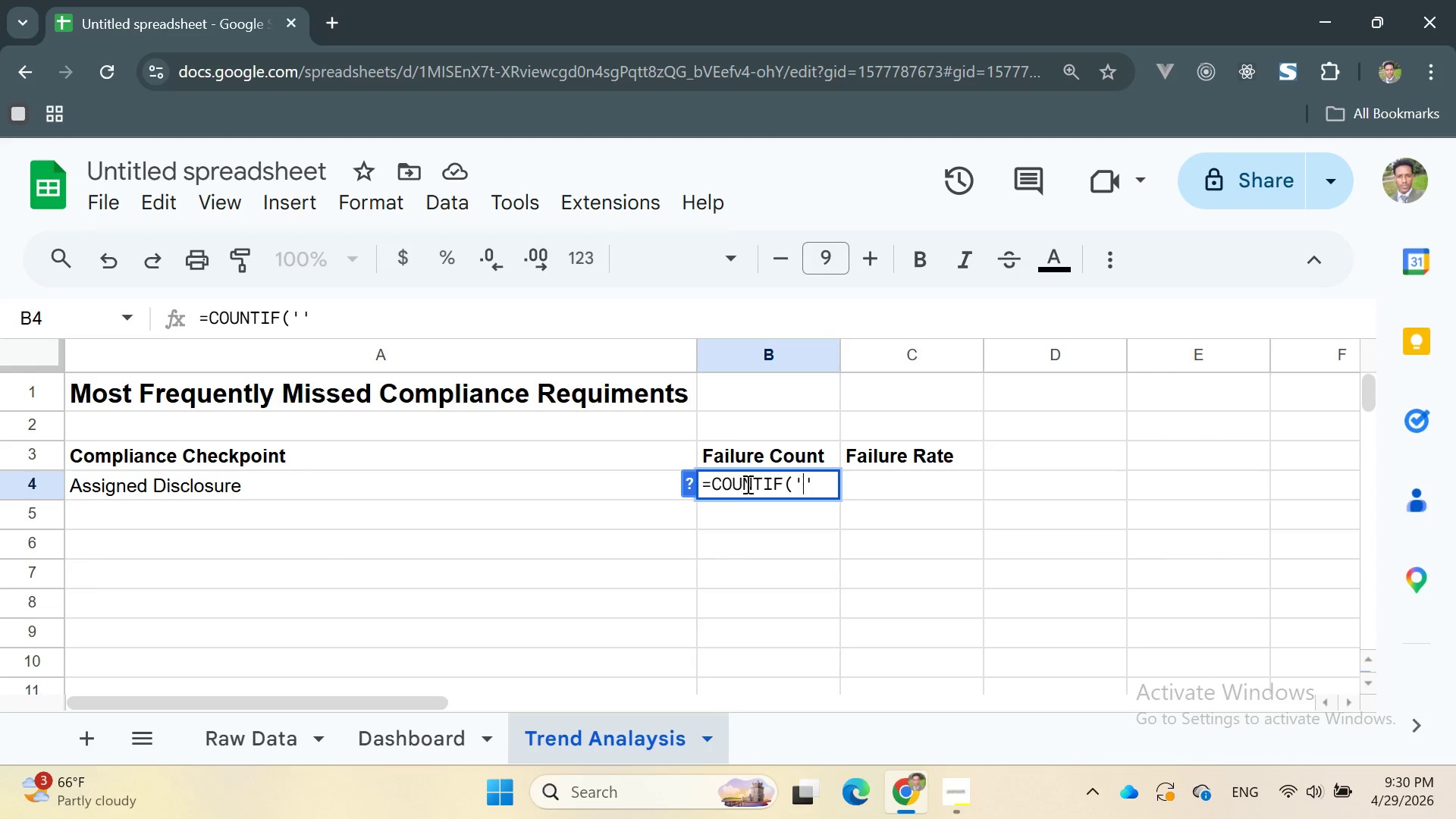 
type(Raw Data)
 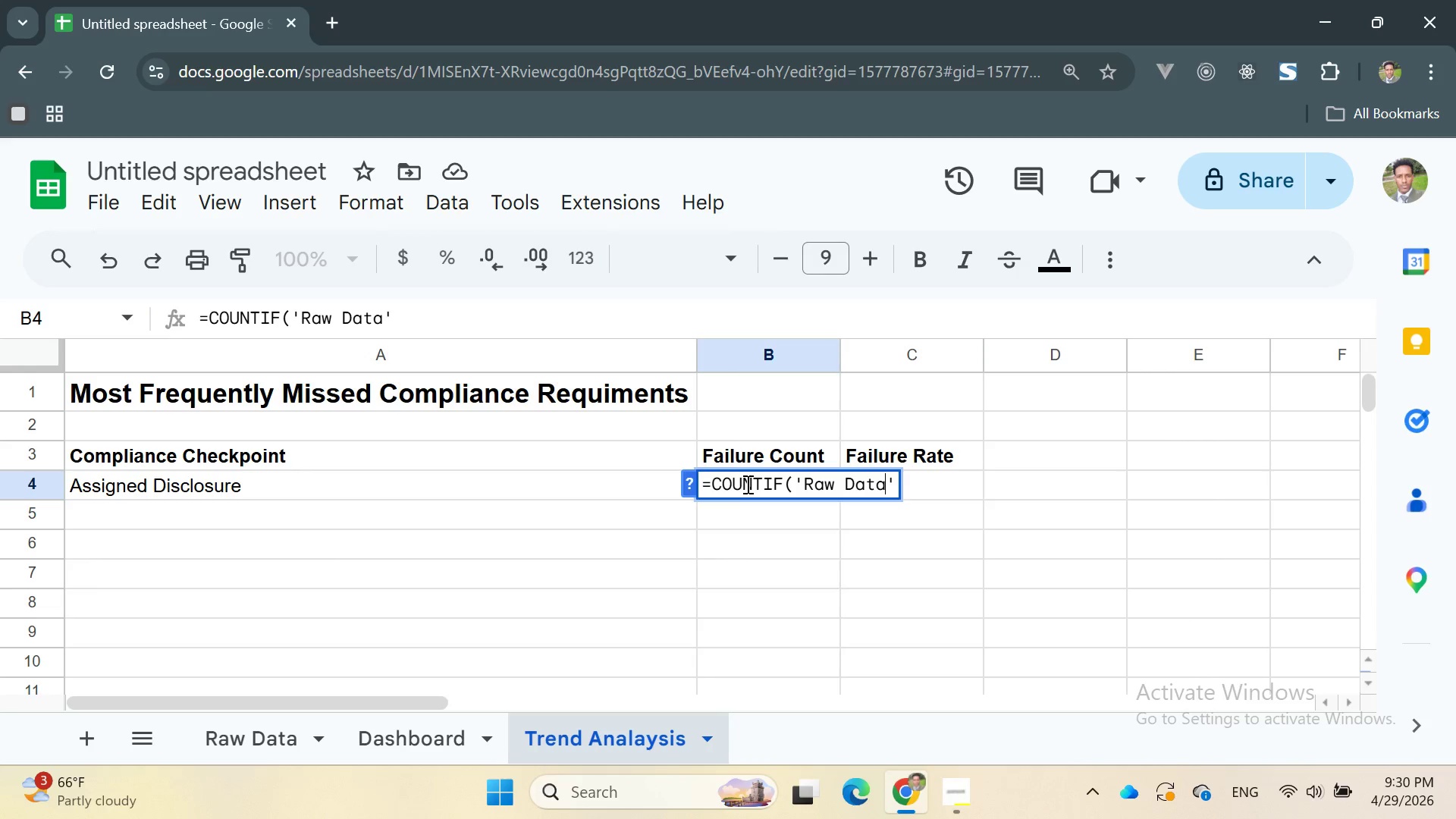 
key(ArrowRight)
 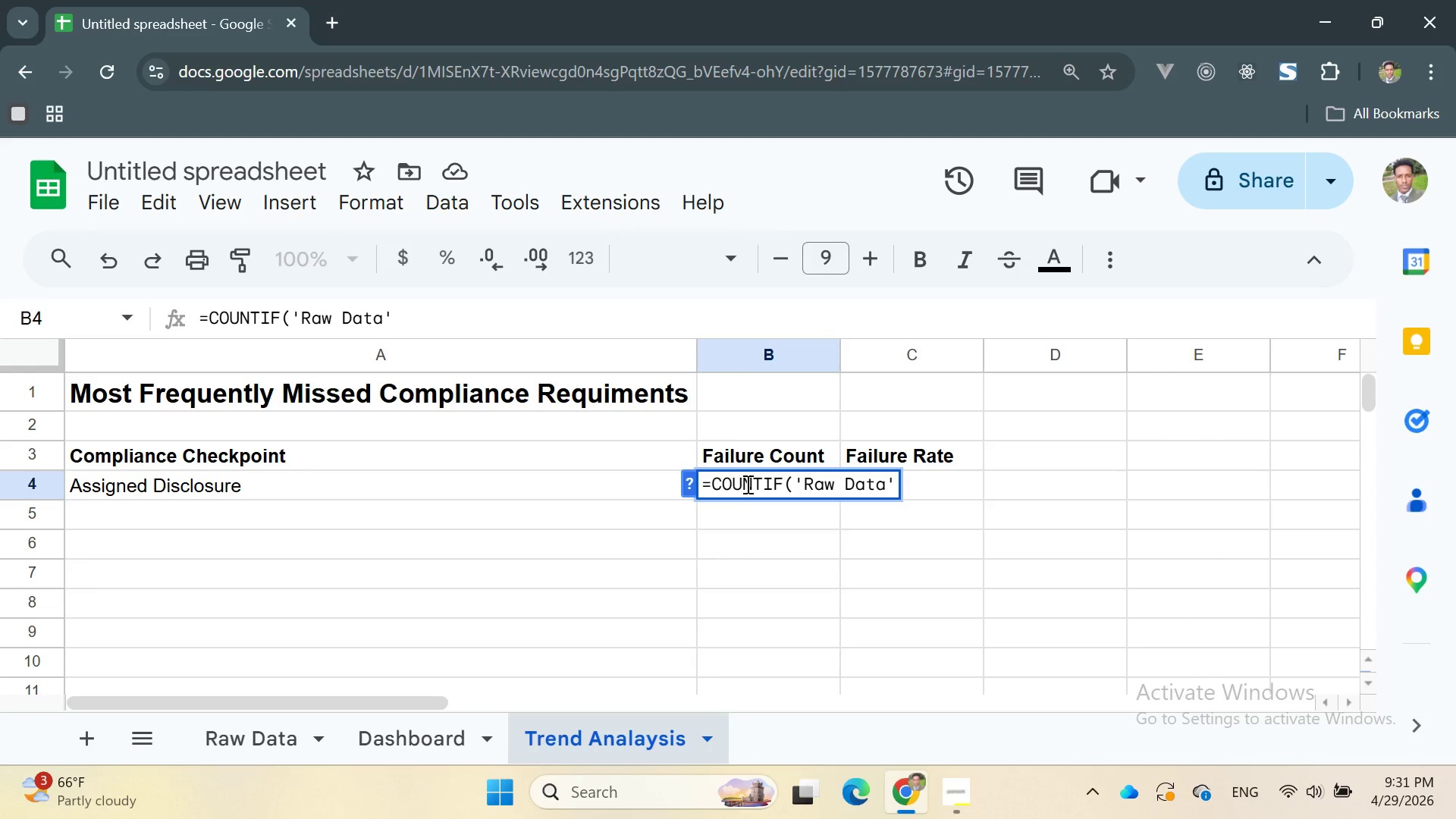 
type(!F2:F101, "")
 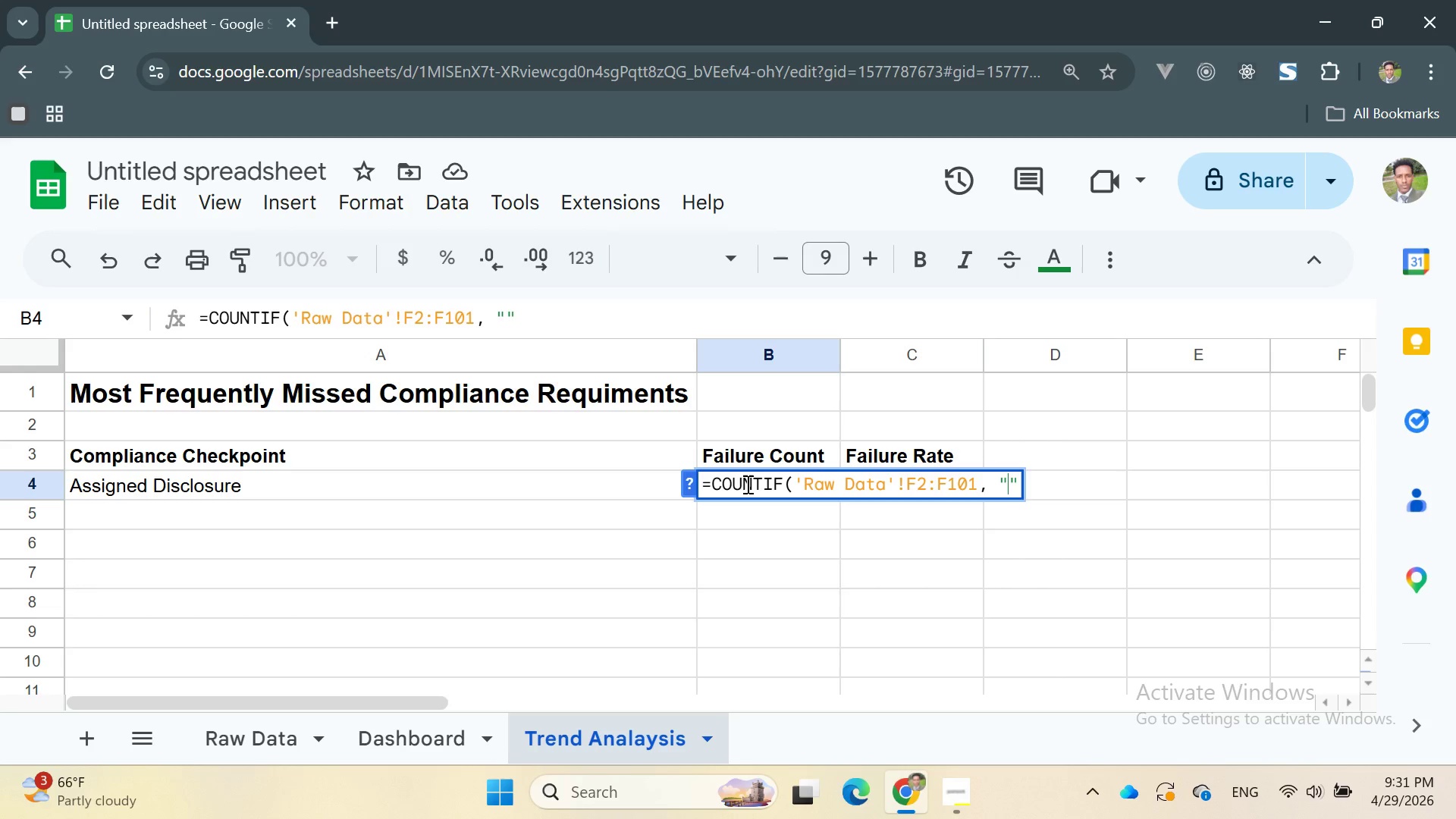 
 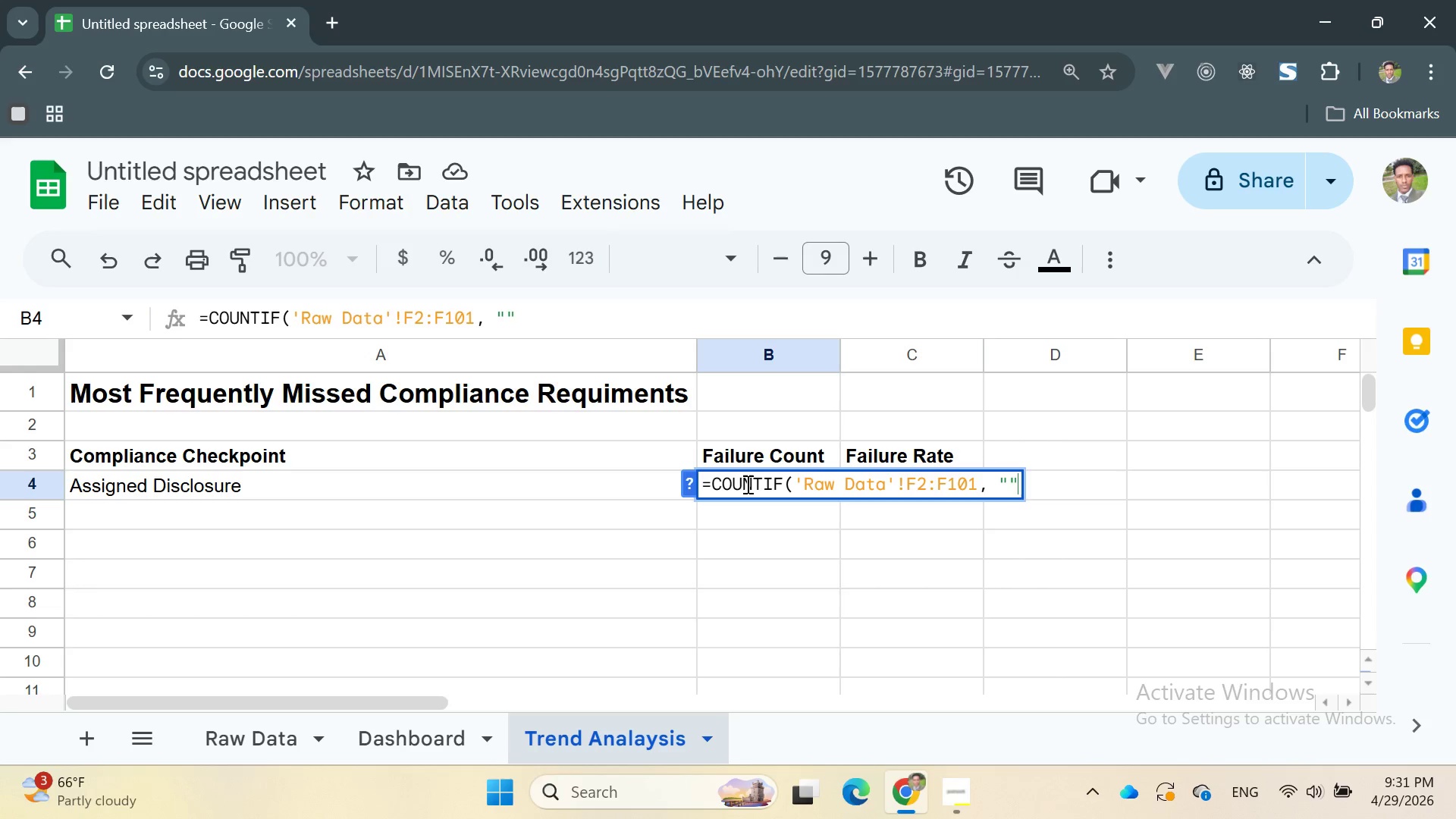 
key(ArrowLeft)
 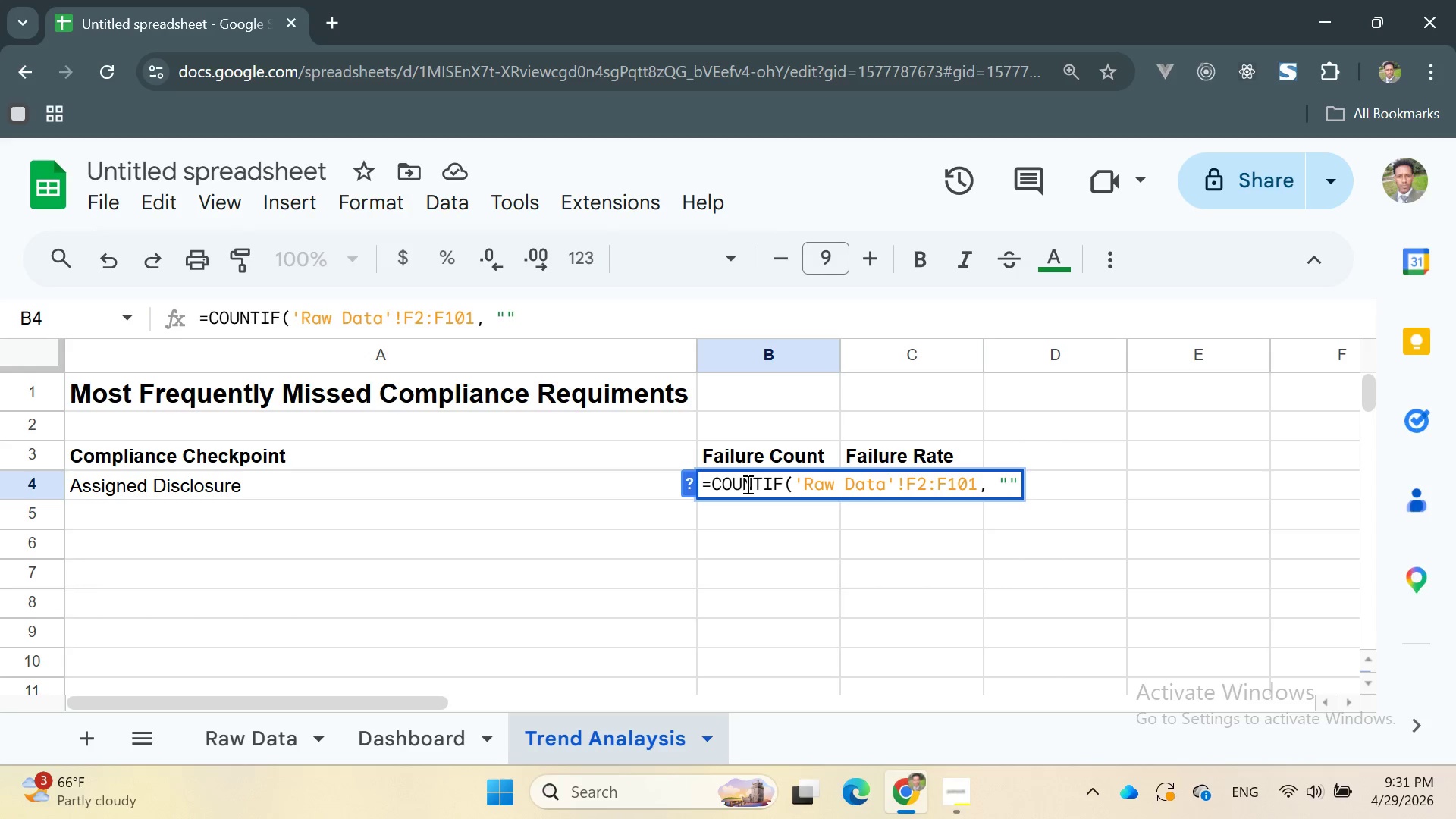 
type(Fail)
 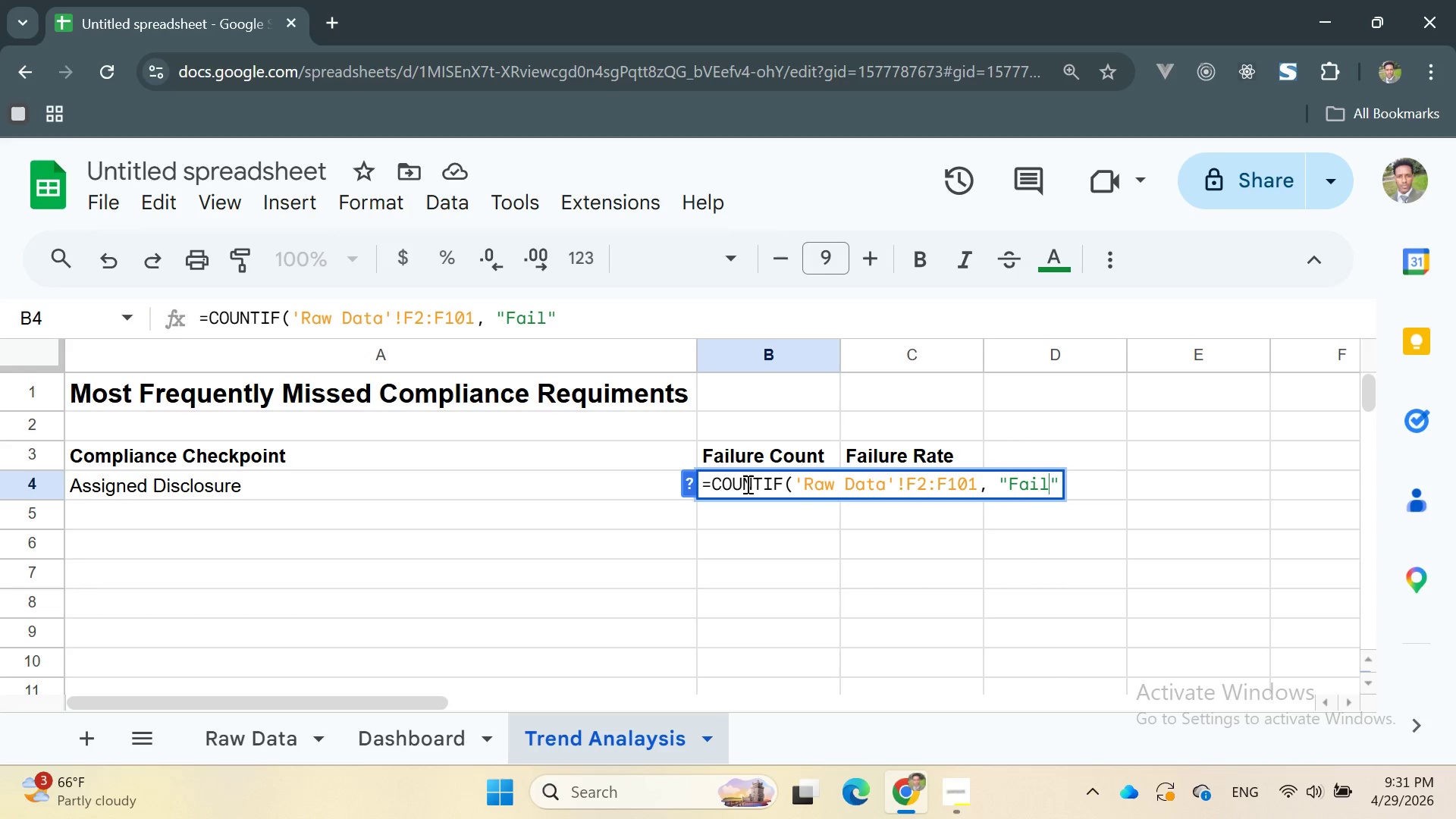 
key(ArrowRight)
 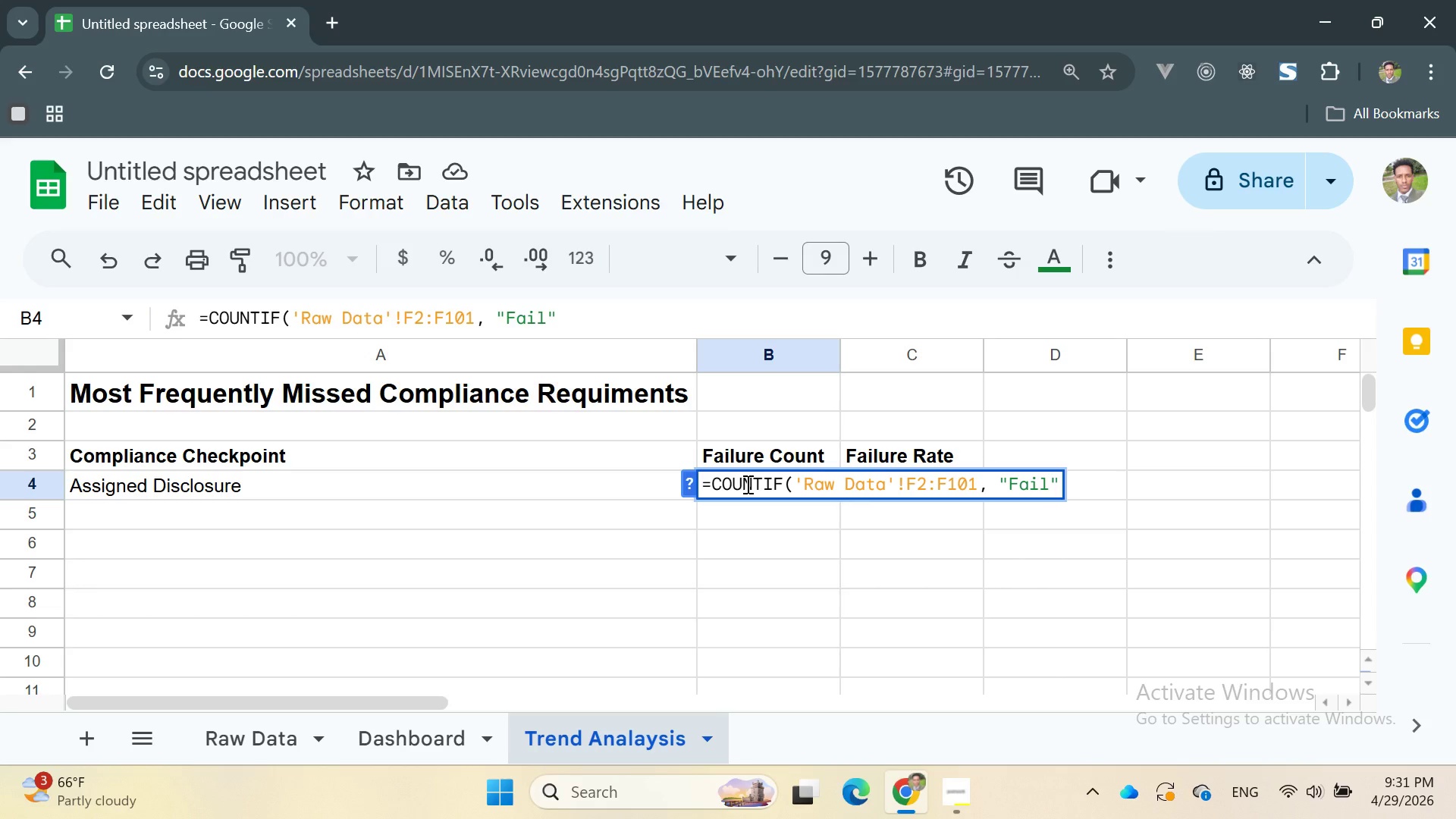 
key(Comma)
 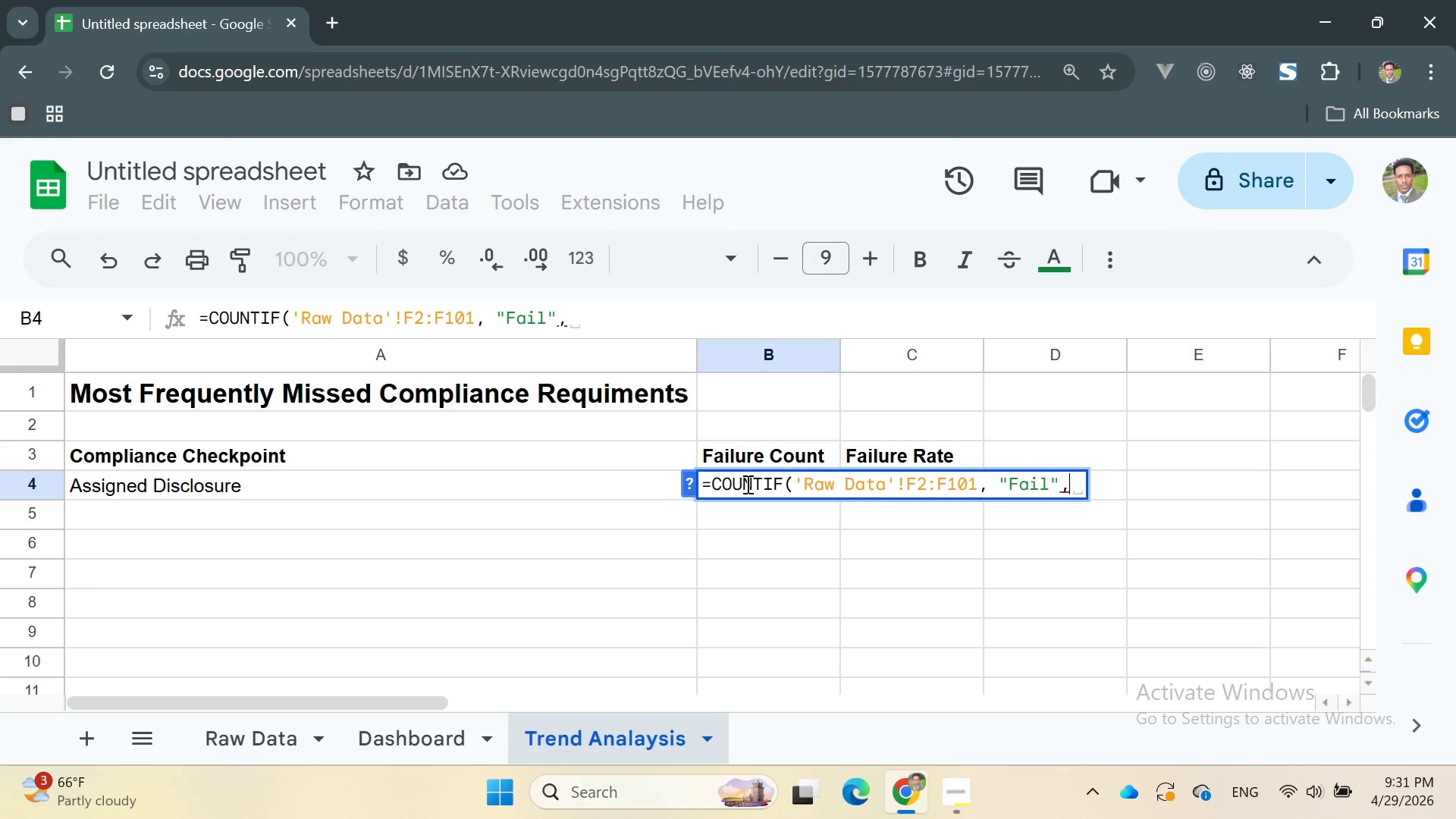 
key(Backspace)
 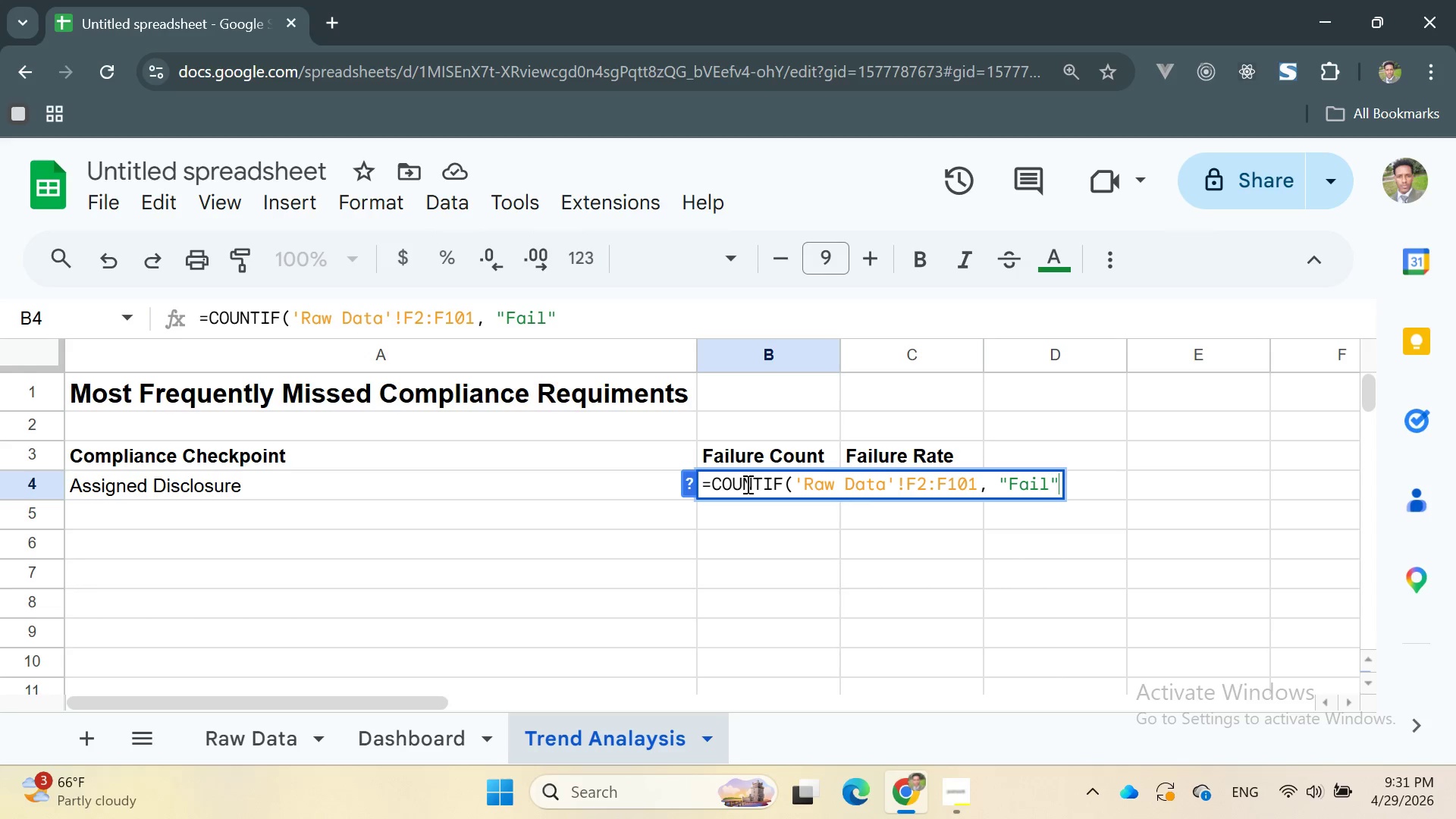 
key(Shift+0)
 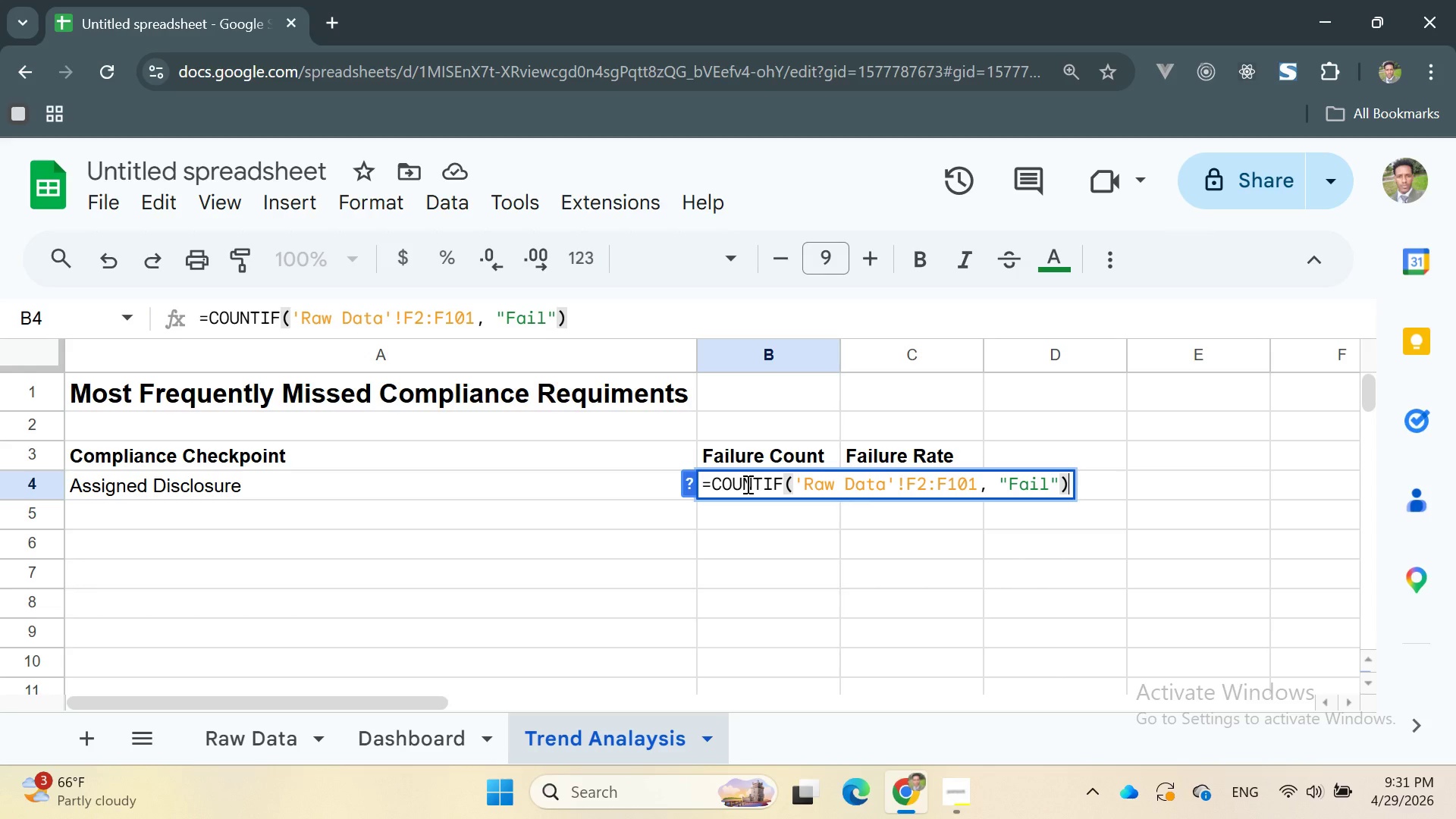 
key(Enter)
 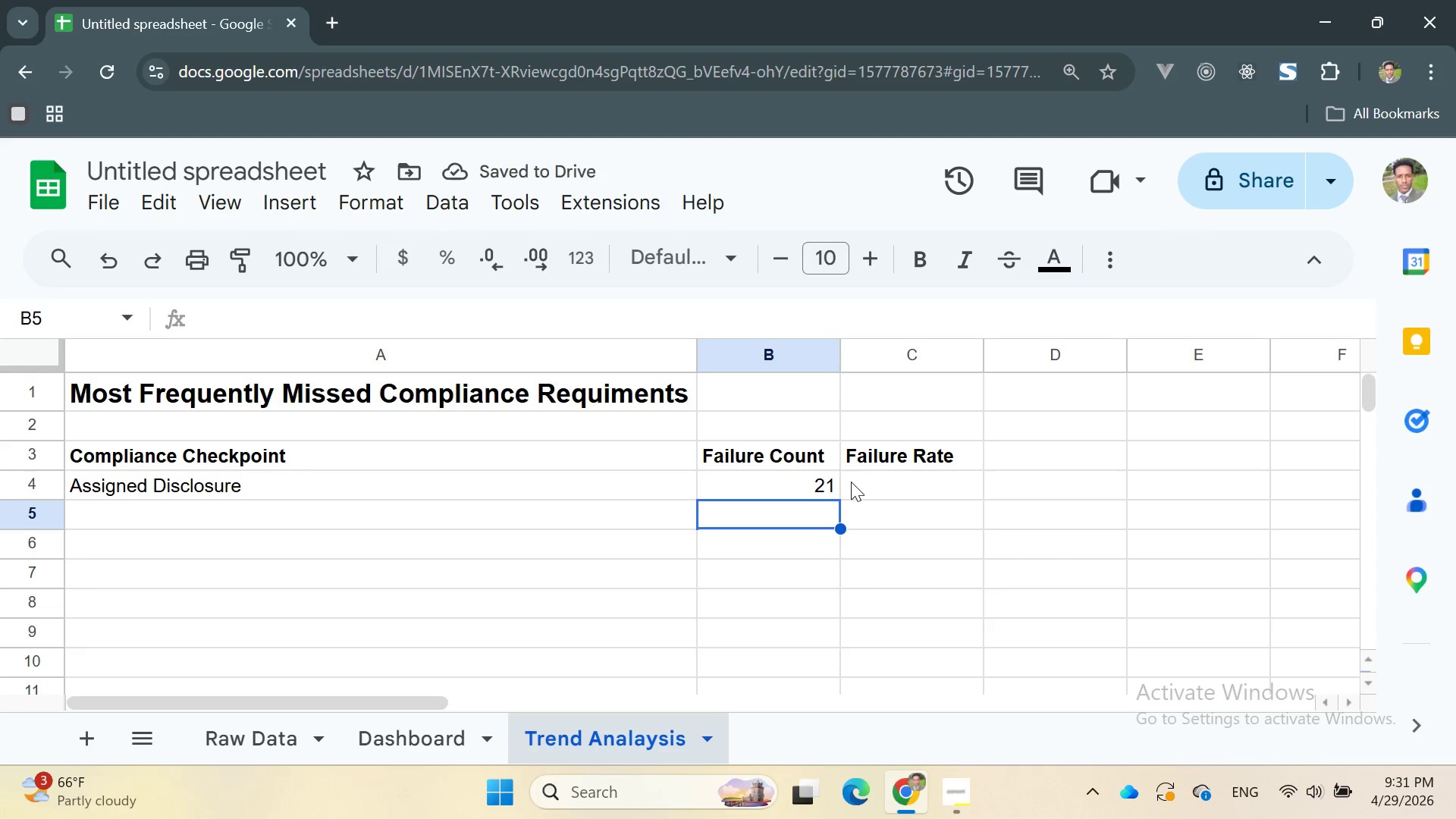 
double_click([872, 483])
 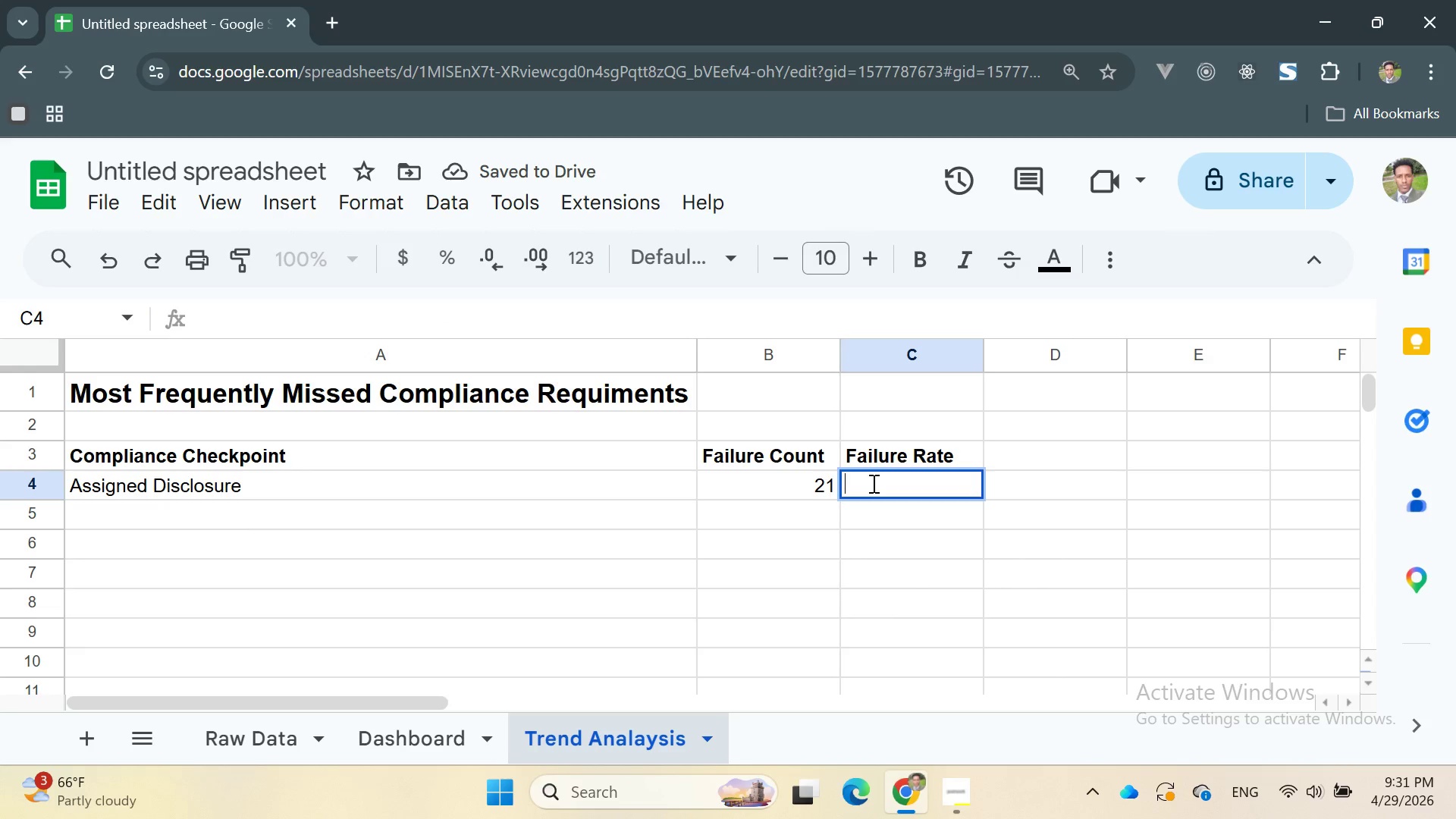 
type(=co)
key(Backspace)
key(Backspace)
type(b)
key(Backspace)
type(b4/cou)
key(Backspace)
key(Backspace)
key(Backspace)
key(Backspace)
key(Backspace)
key(Backspace)
type(B4/COUNT)
 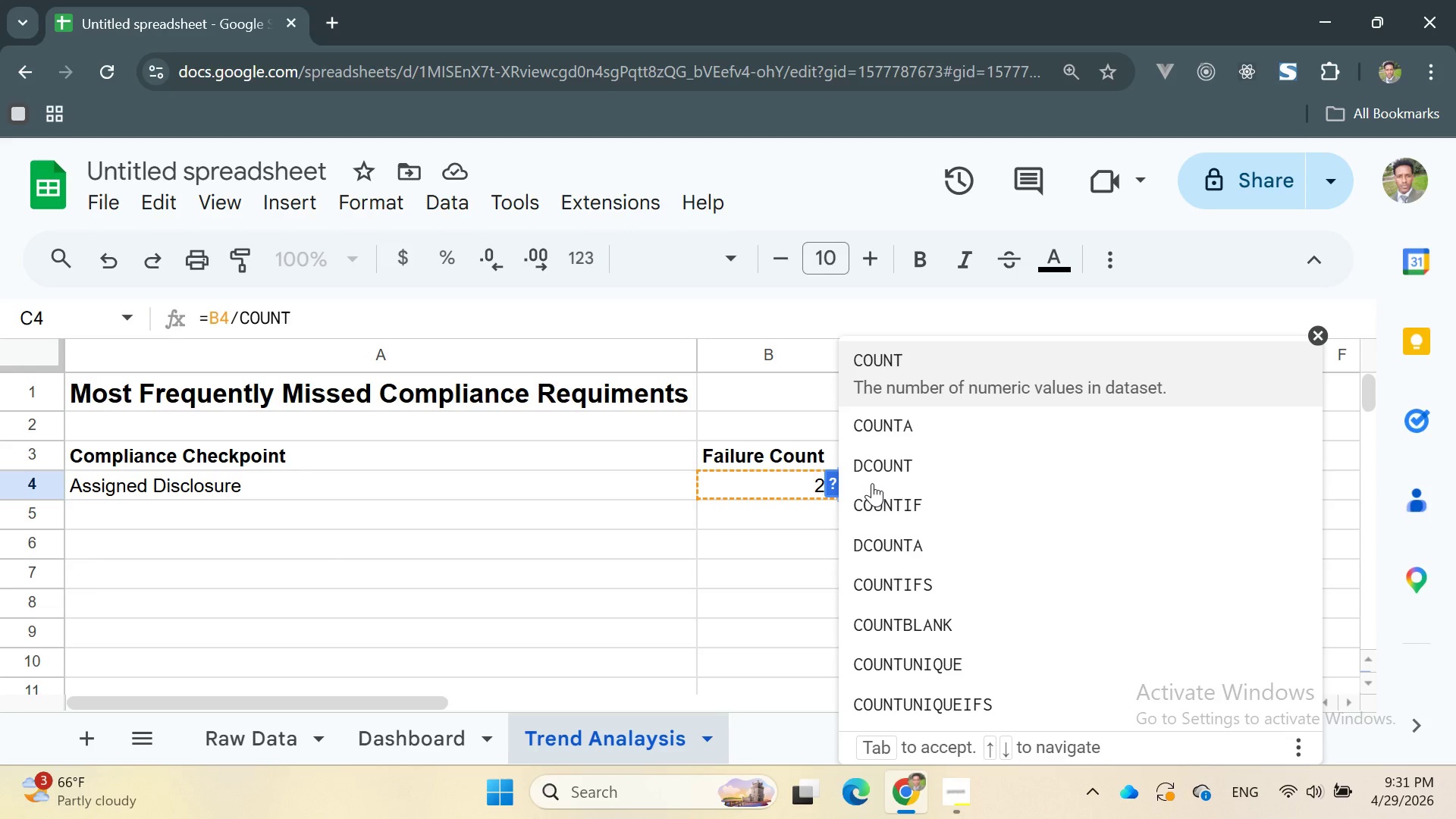 
wait(5.89)
 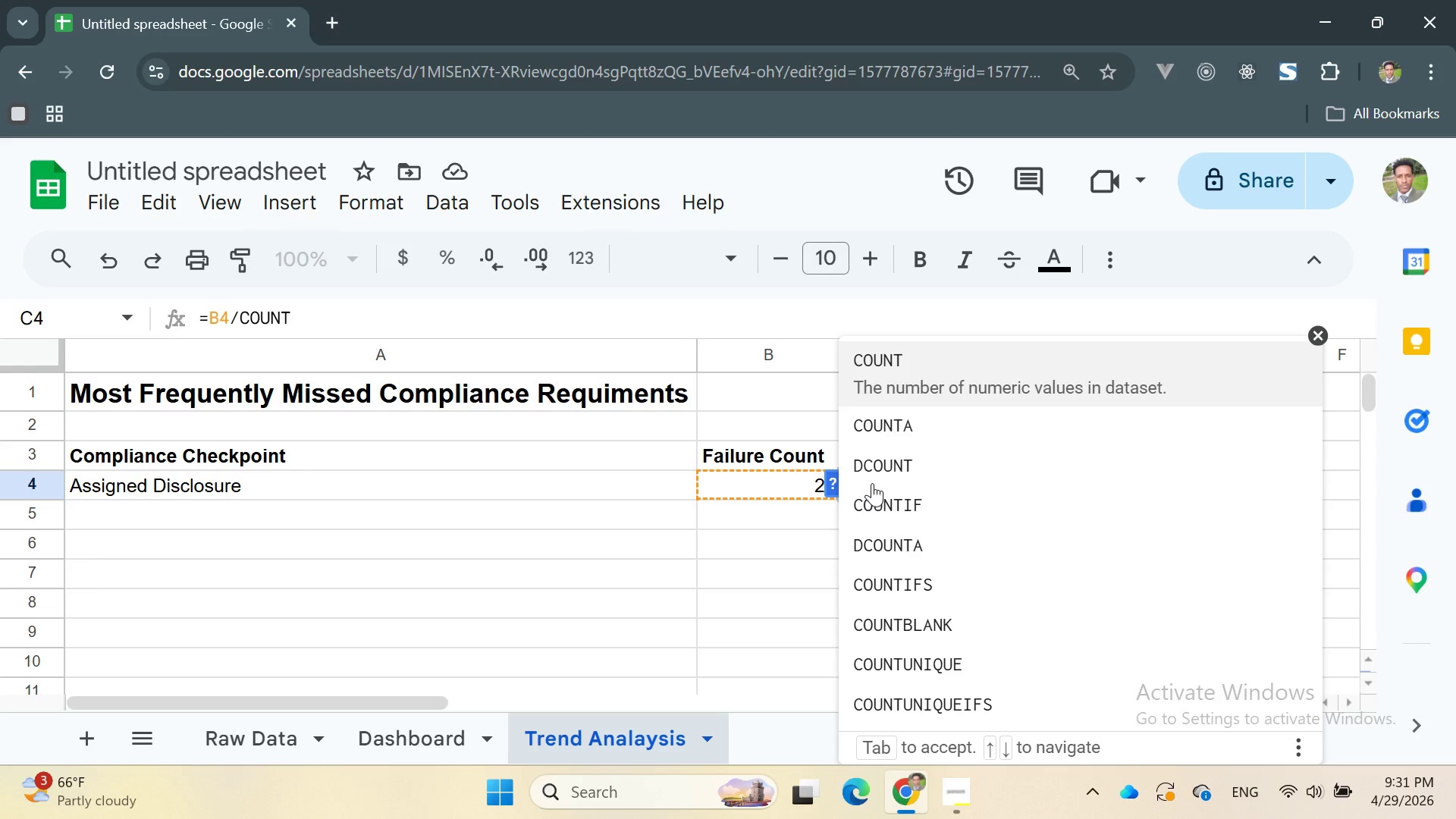 
key(Backspace)
 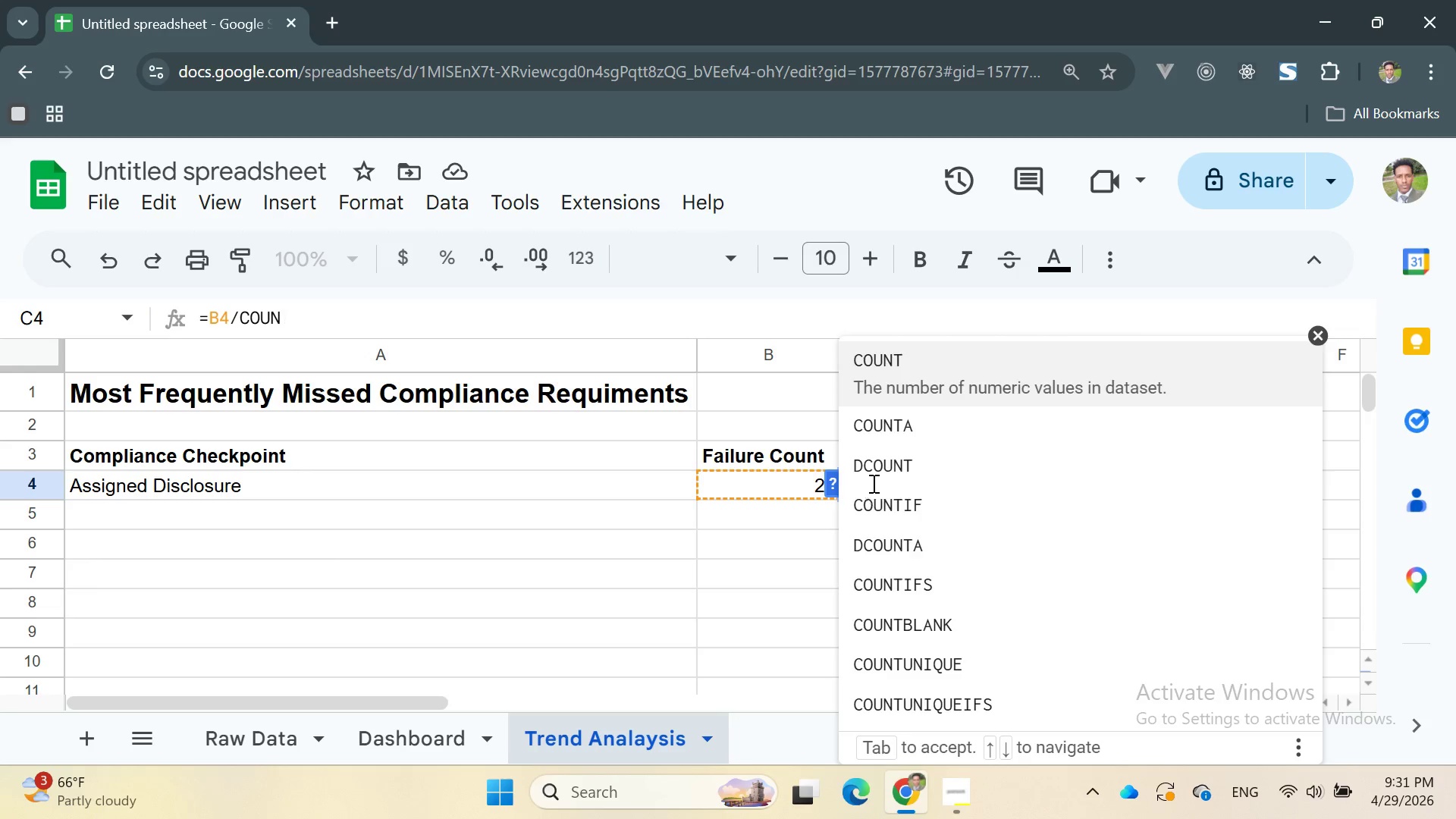 
key(A)
 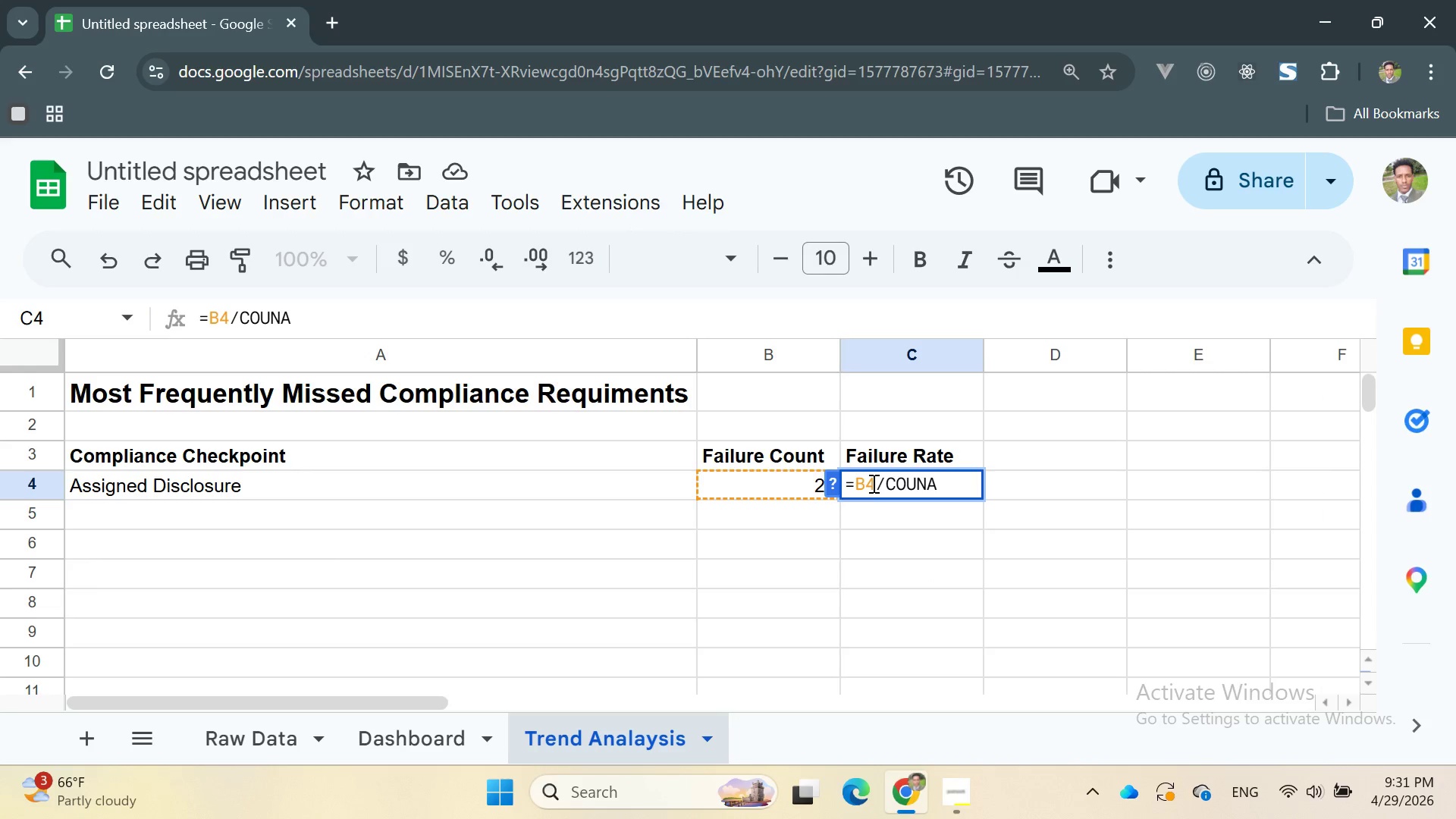 
key(Backspace)
 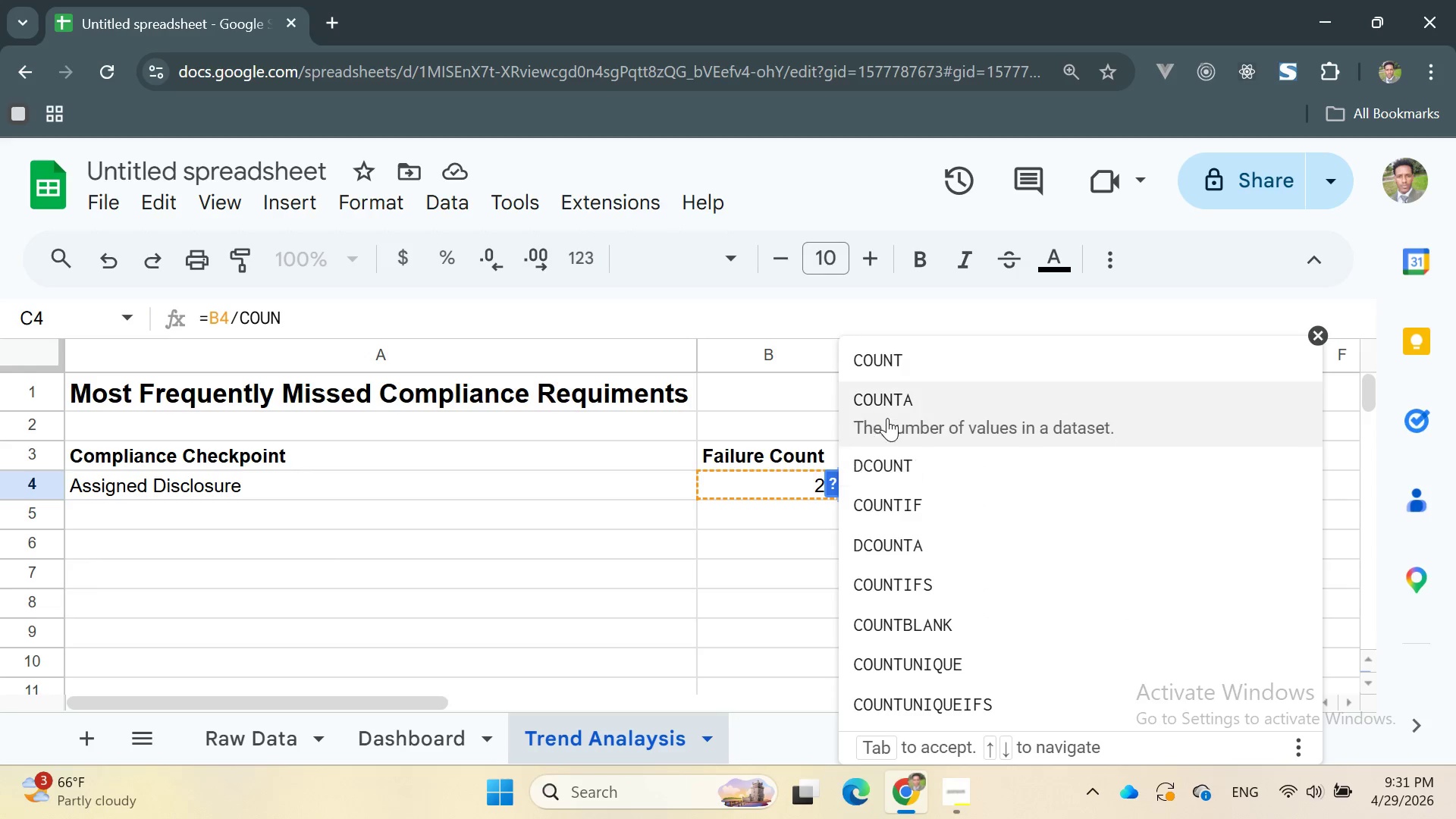 
left_click([891, 404])
 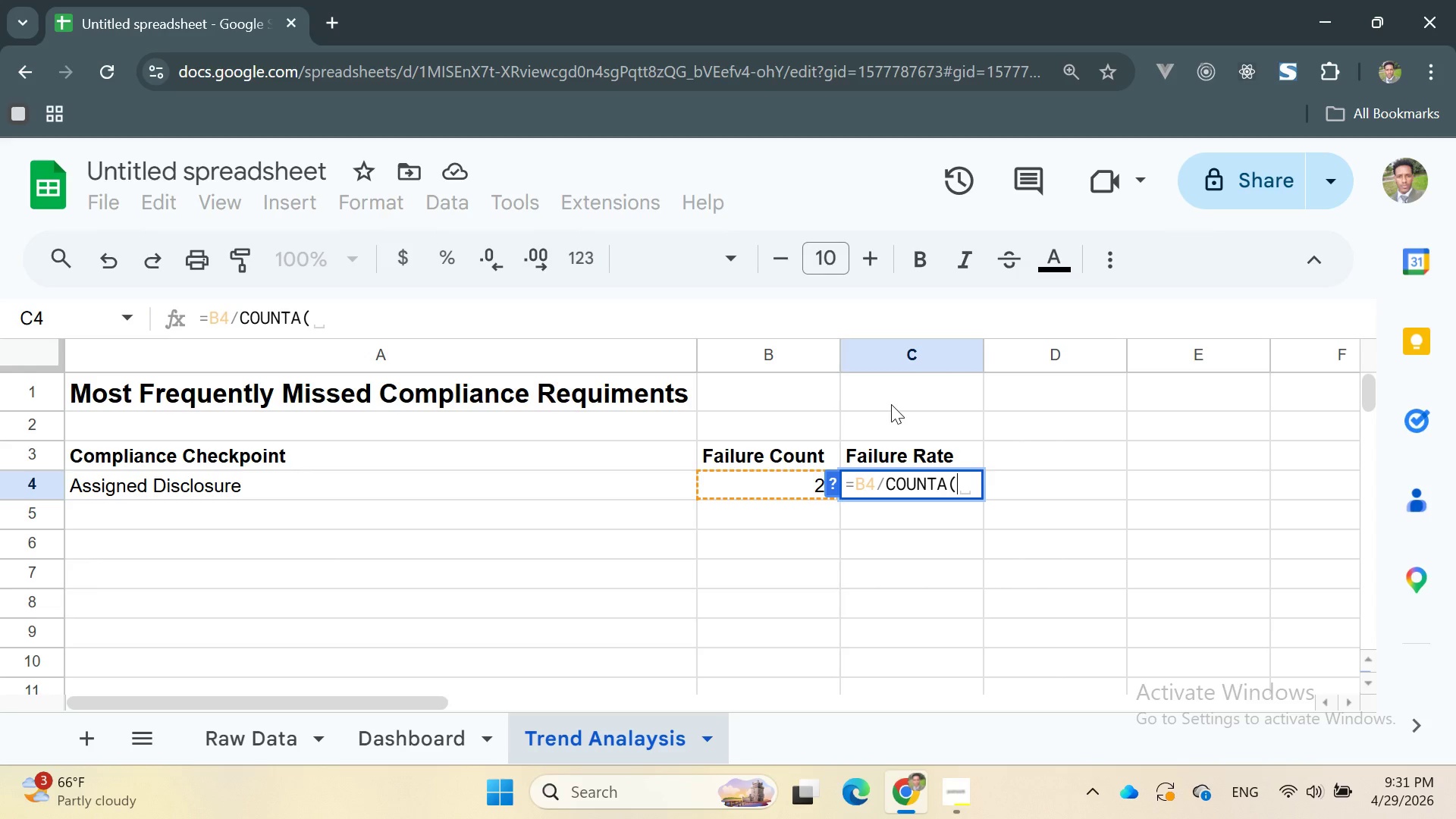 
key(Quote)
 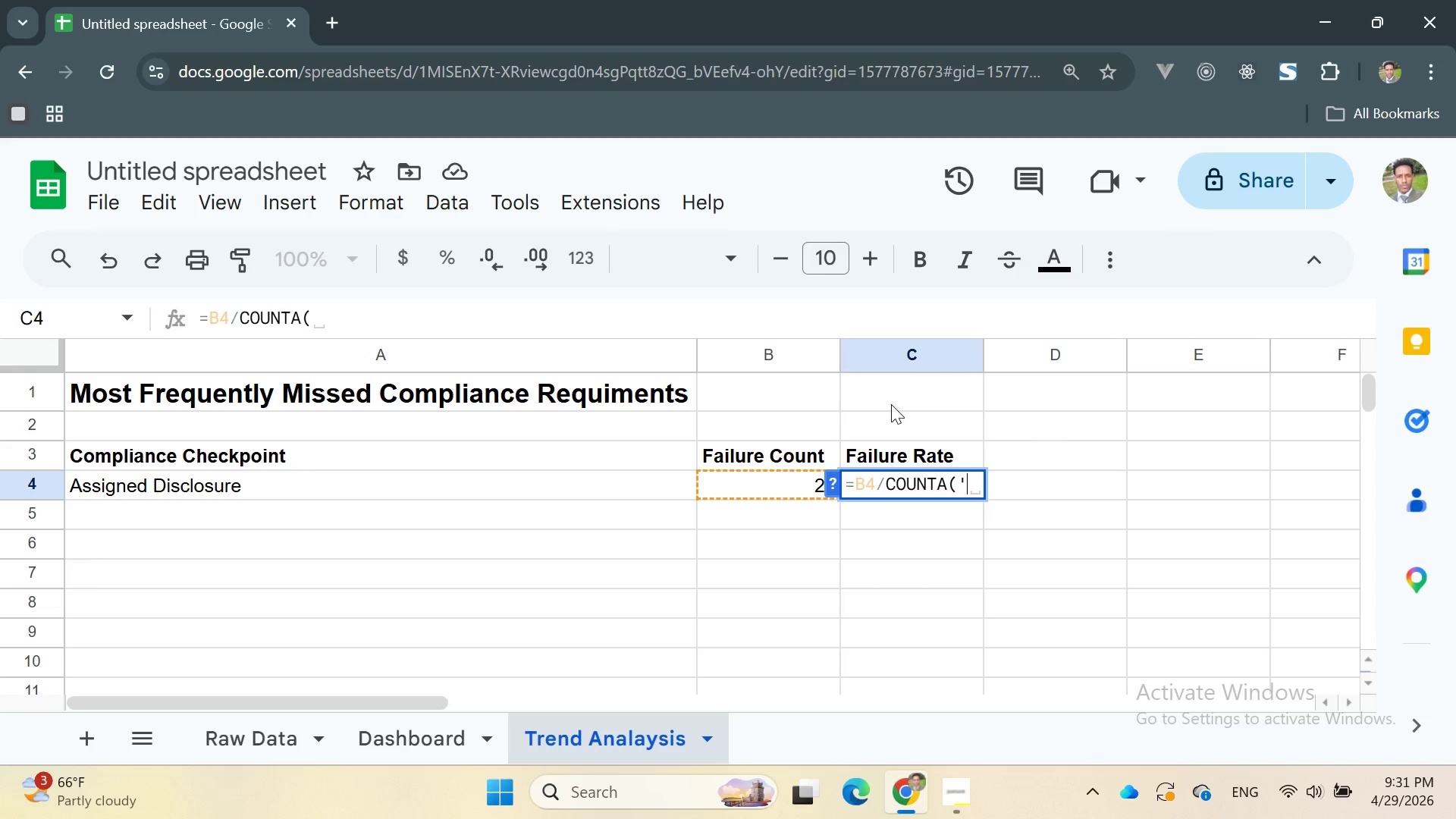 
key(Quote)
 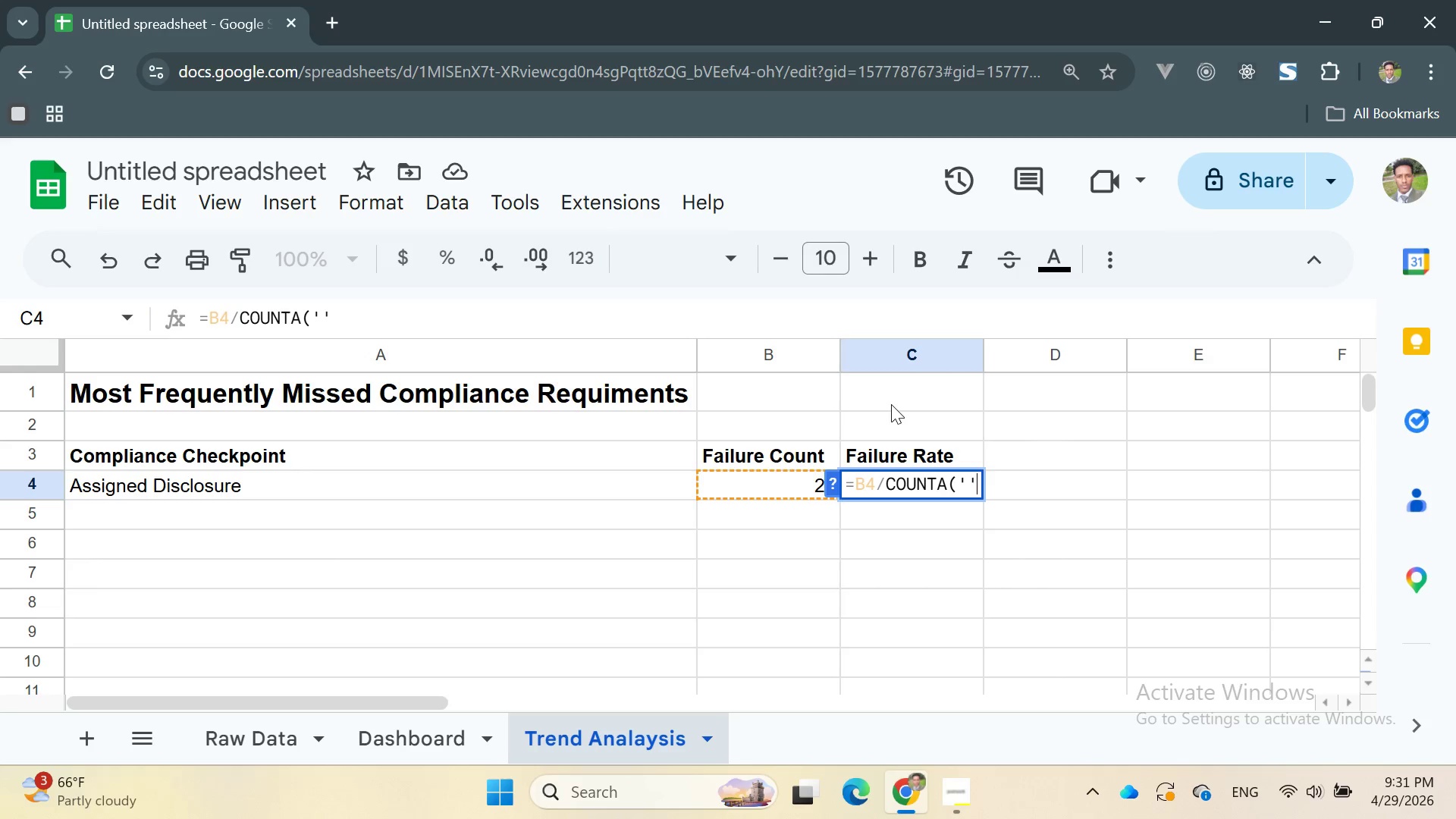 
key(ArrowLeft)
 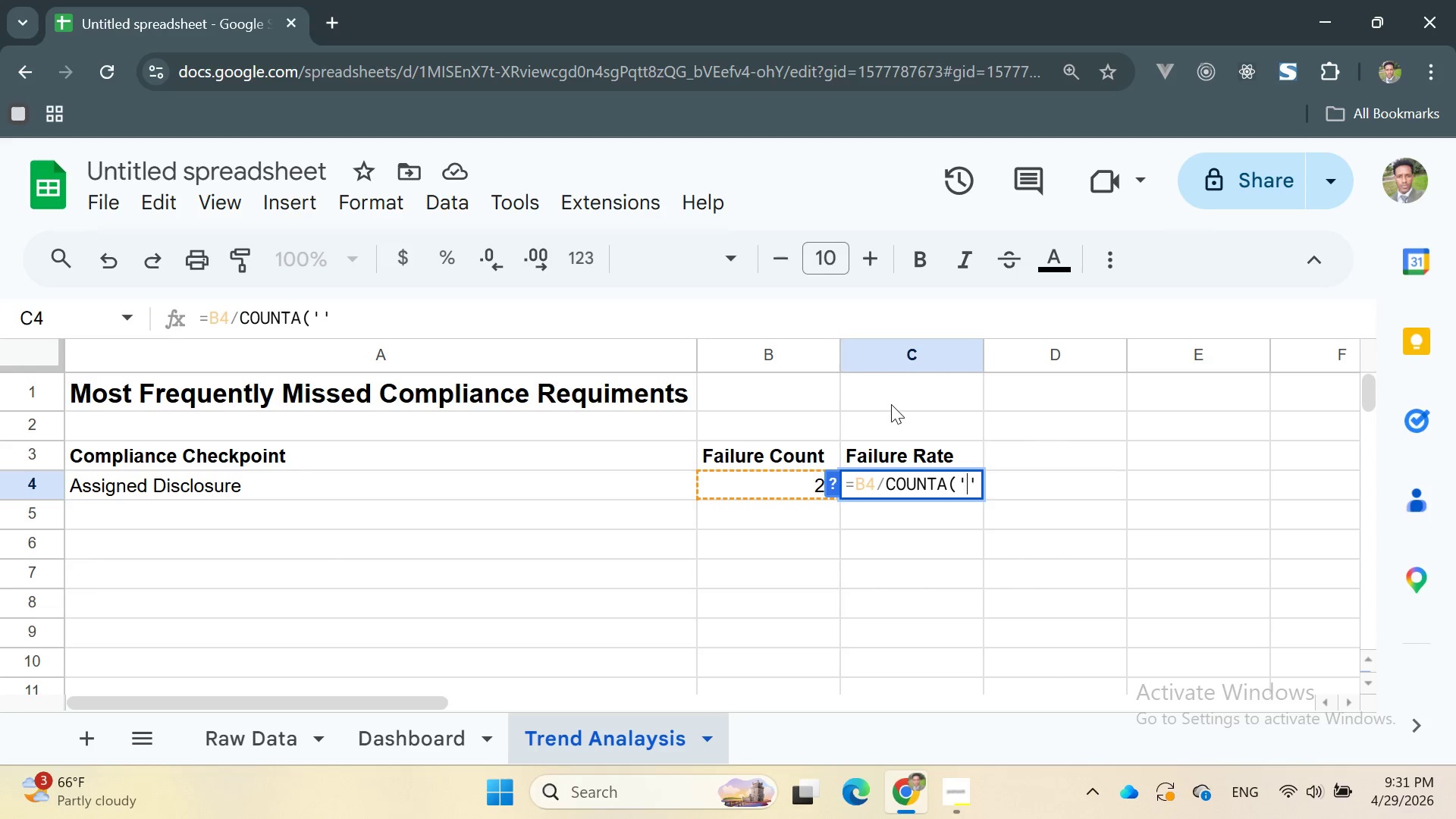 
type(Raw Data)
 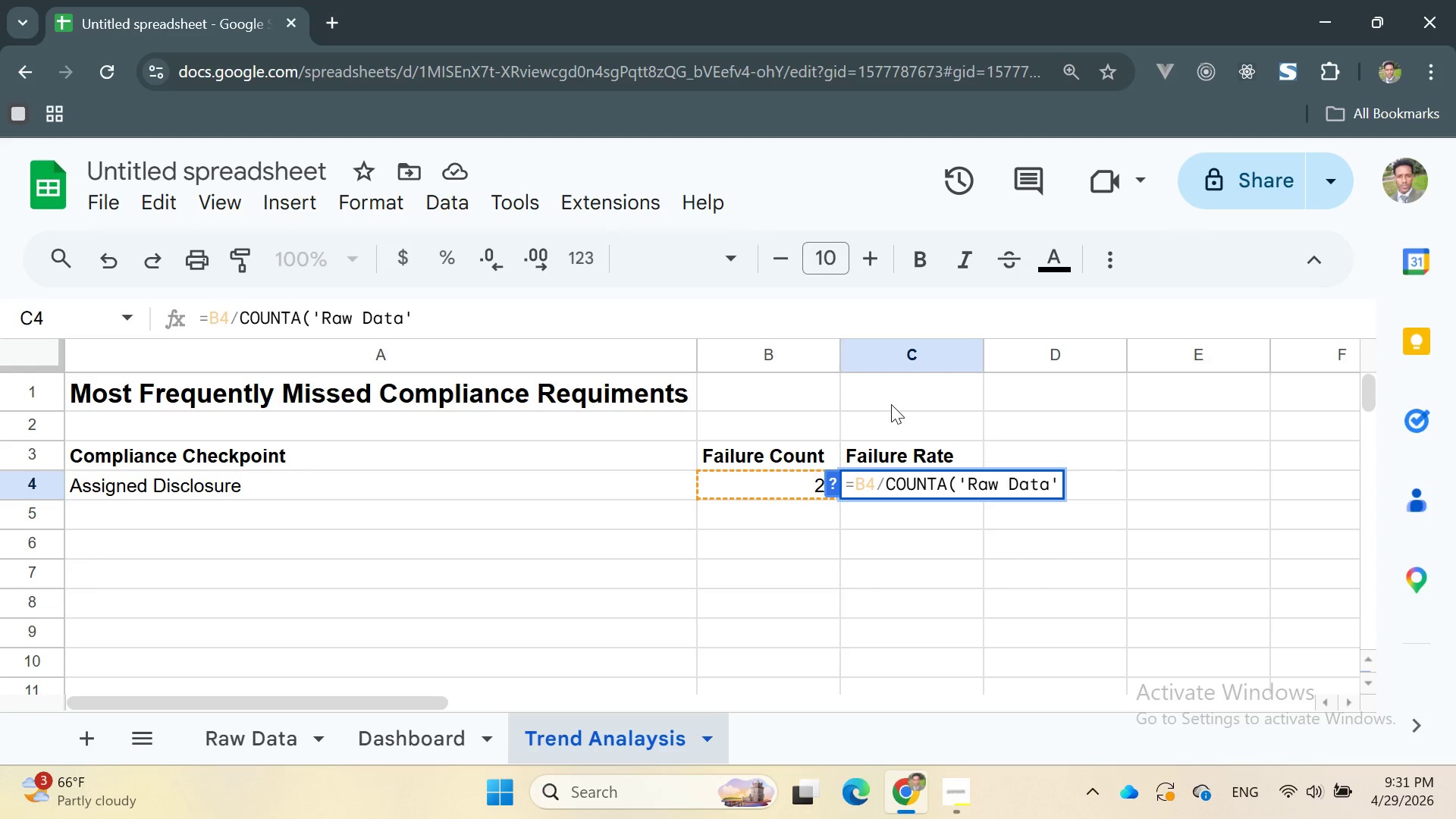 
key(ArrowRight)
 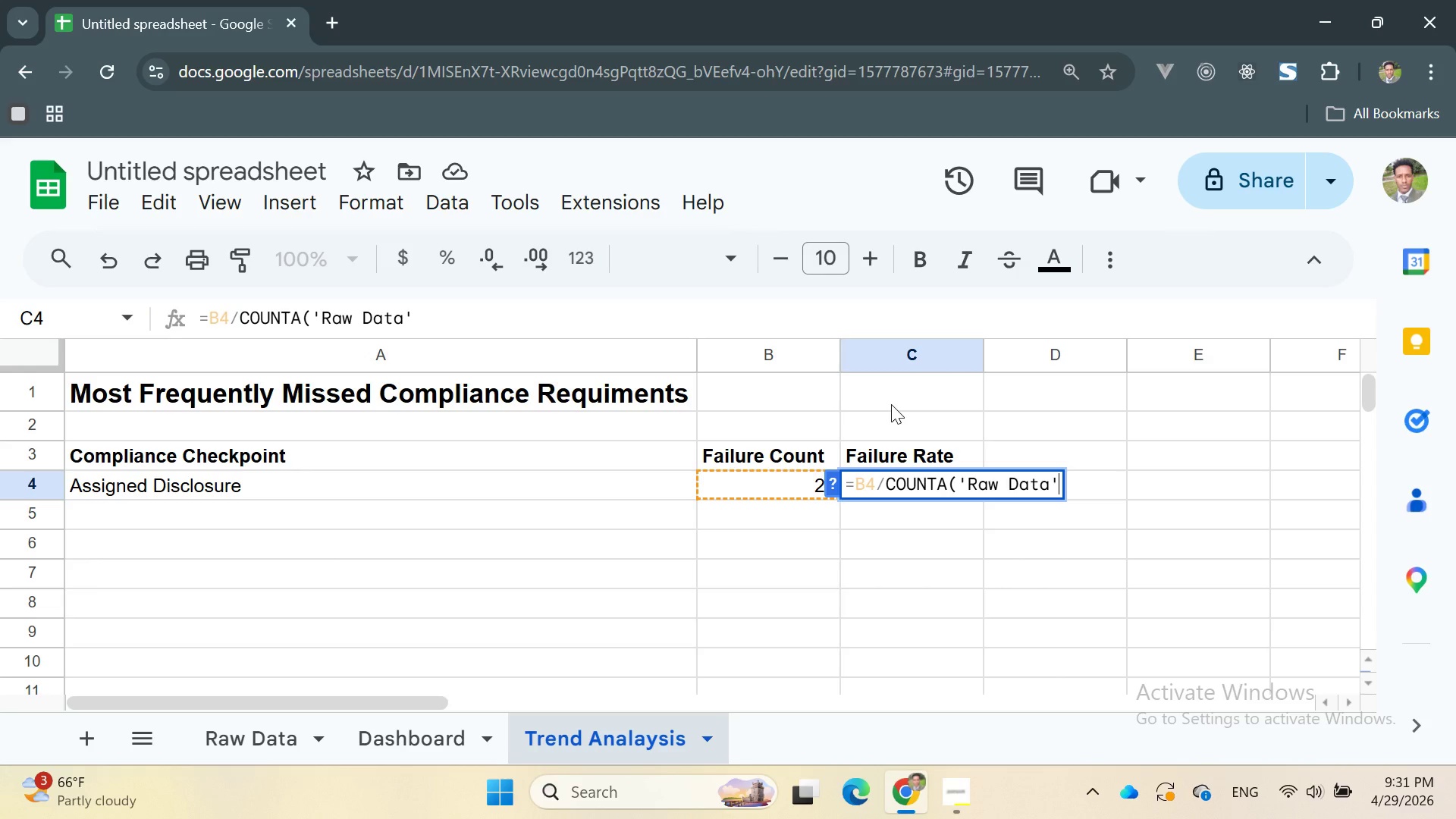 
type(!A2:A101))
 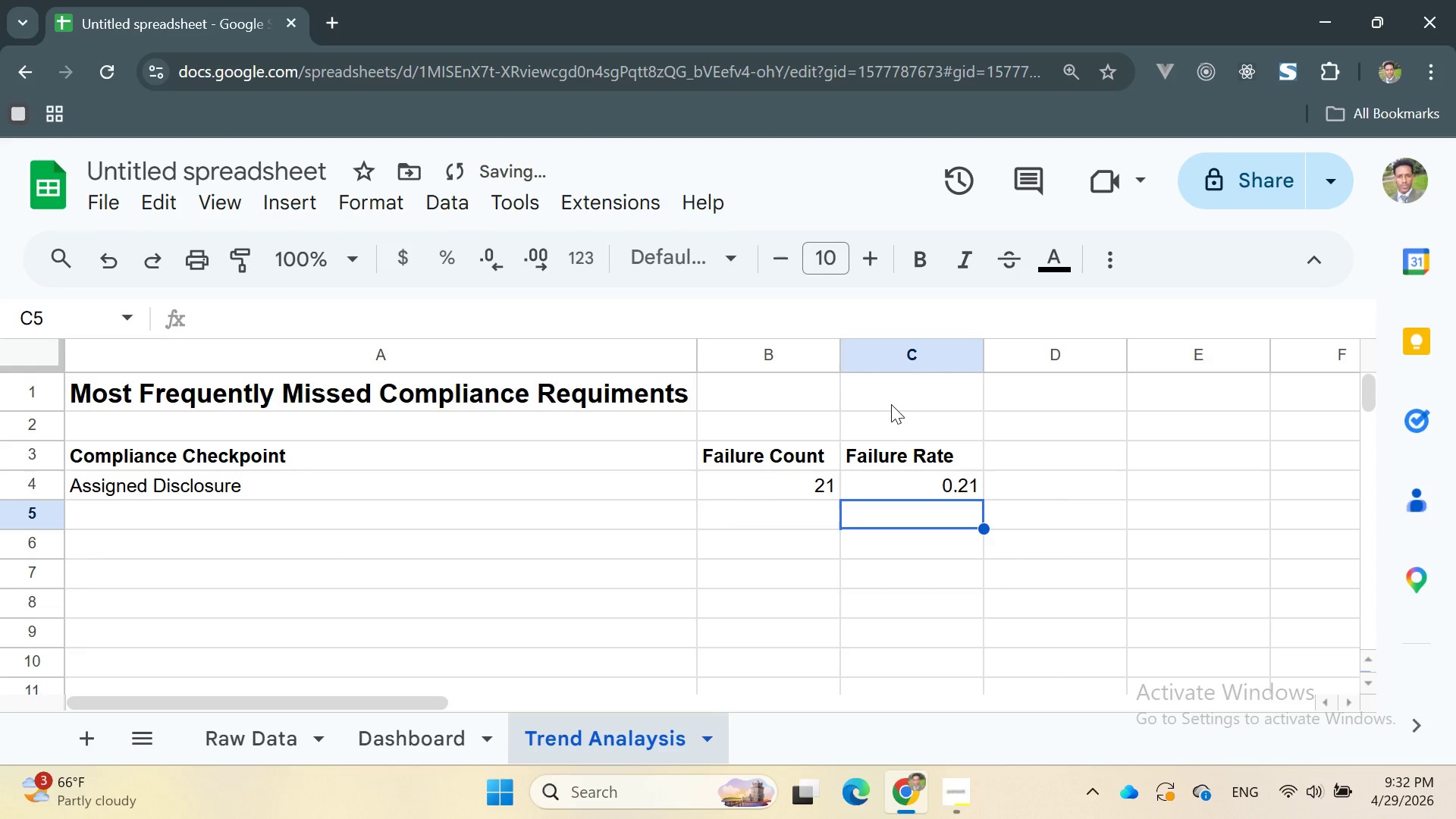 
 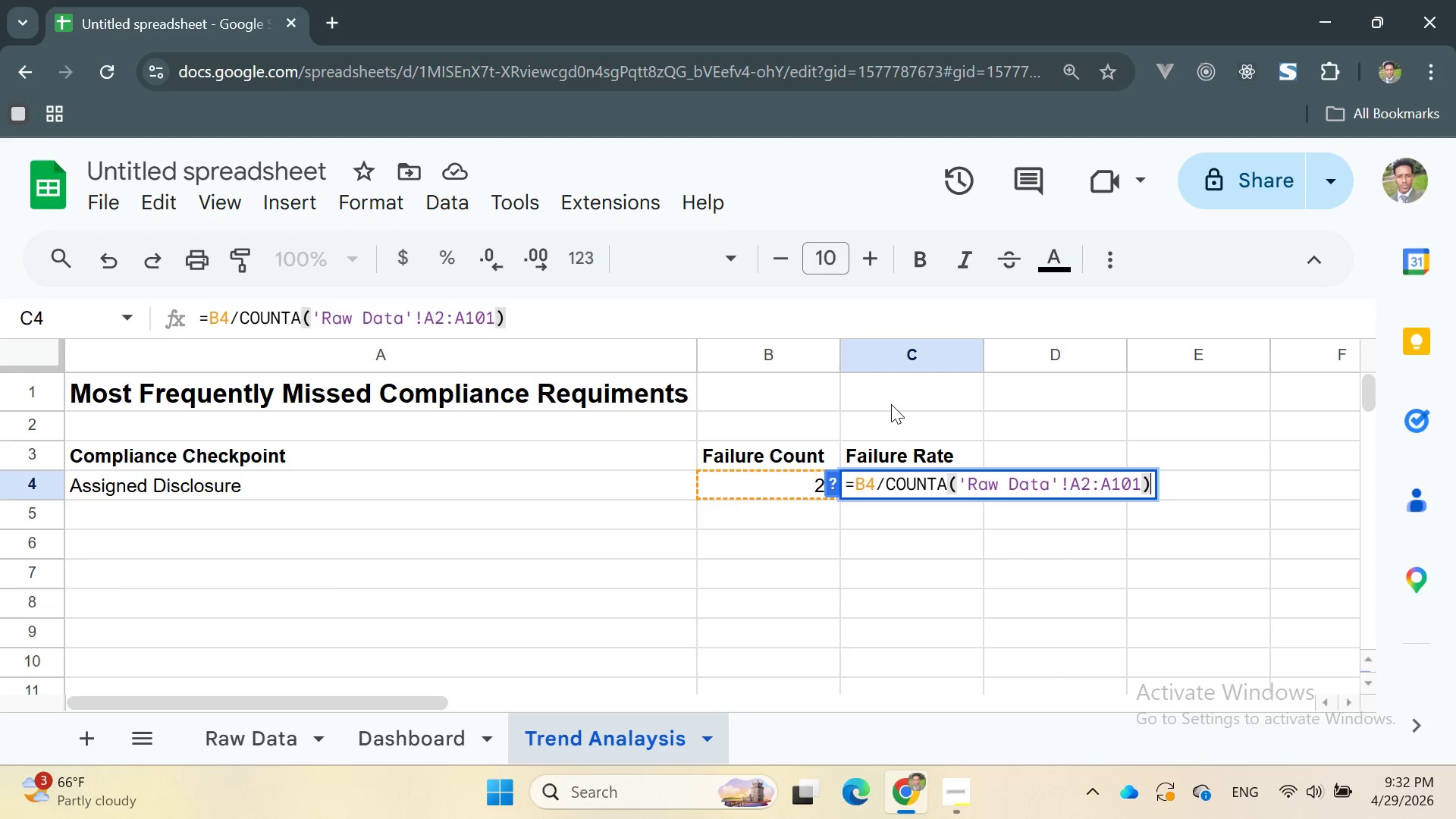 
key(Enter)
 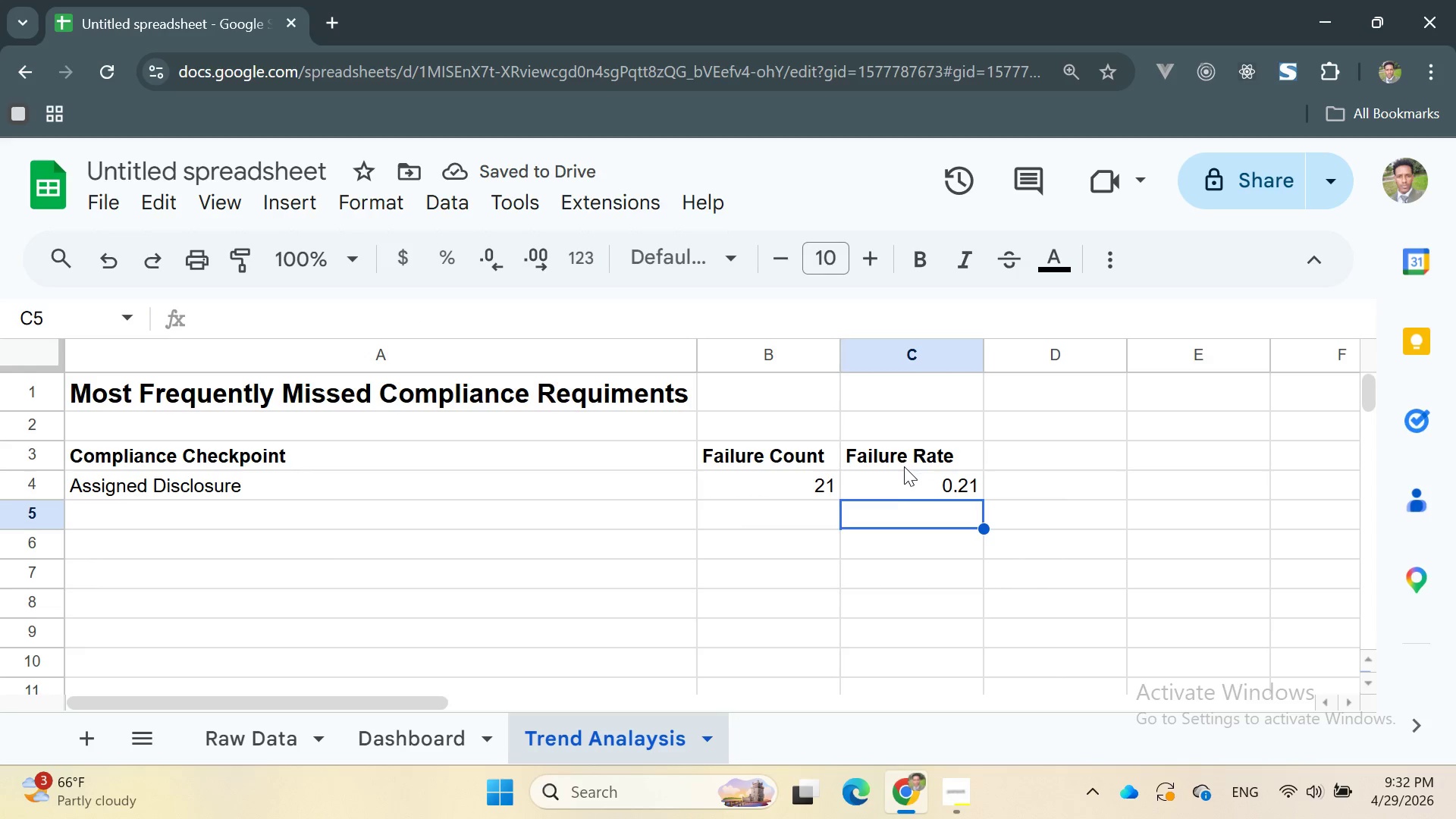 
left_click_drag(start_coordinate=[880, 491], to_coordinate=[890, 494])
 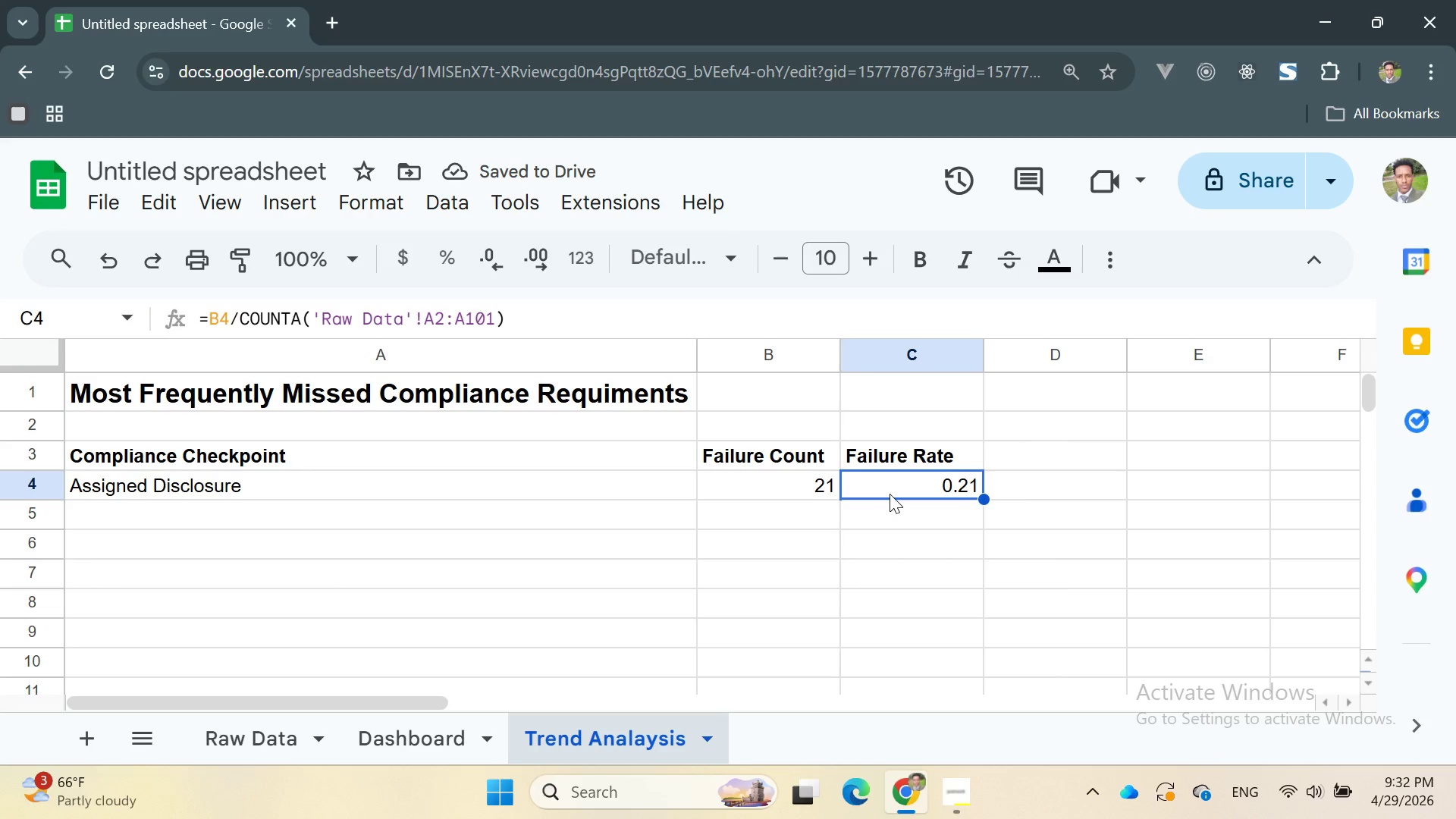 
double_click([890, 494])
 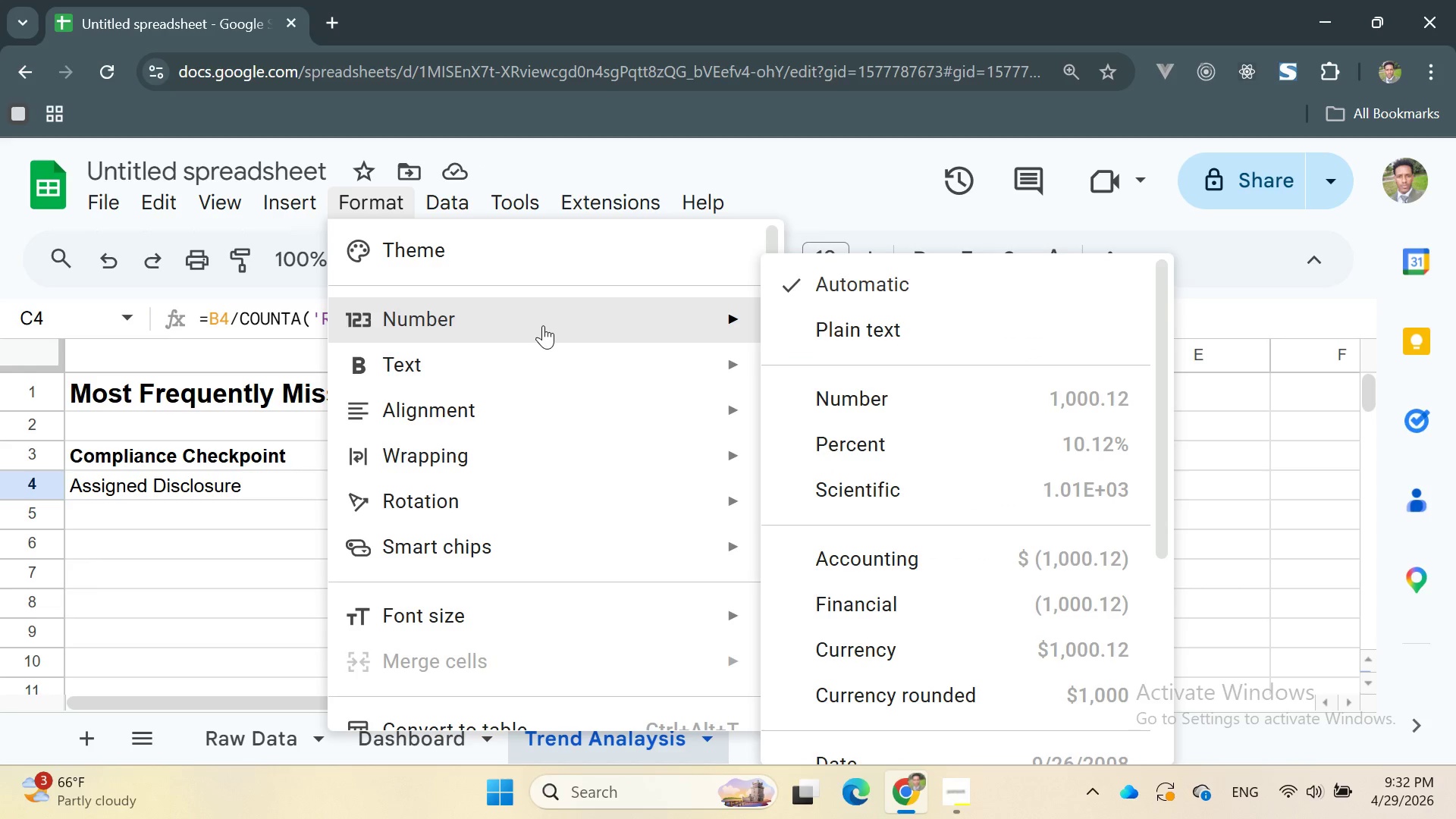 
left_click([867, 438])
 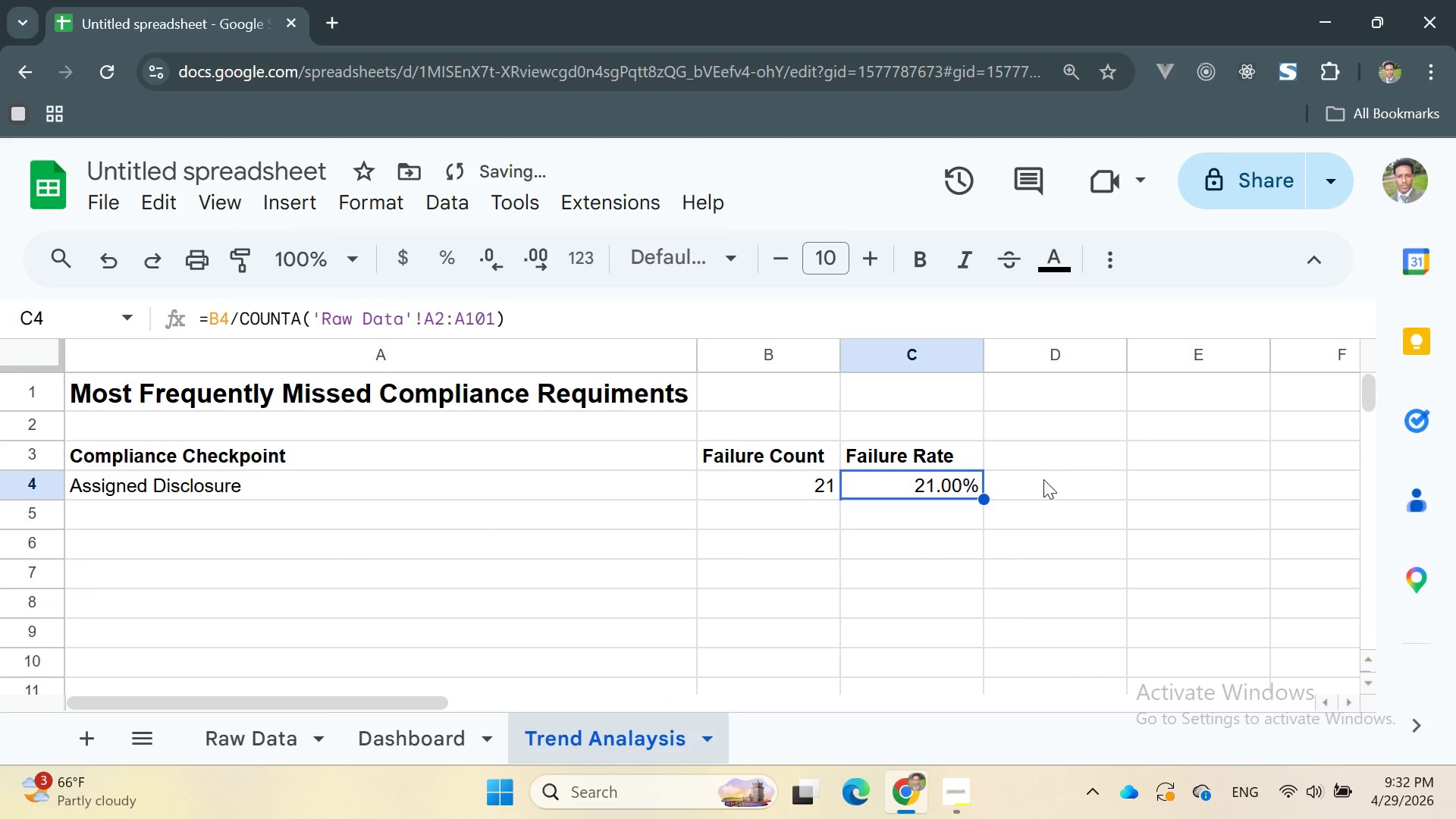 
left_click([1034, 492])
 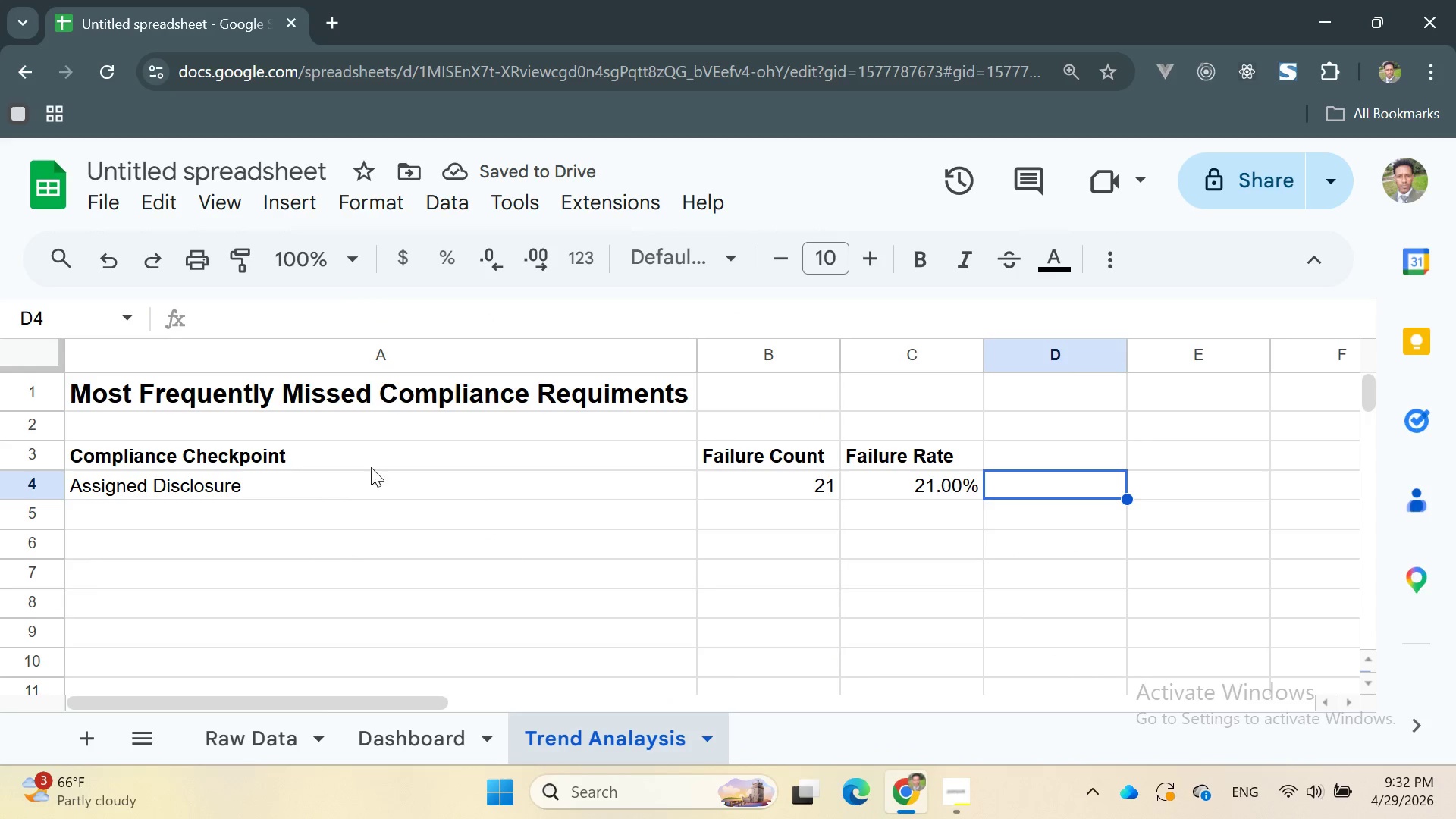 
double_click([241, 504])
 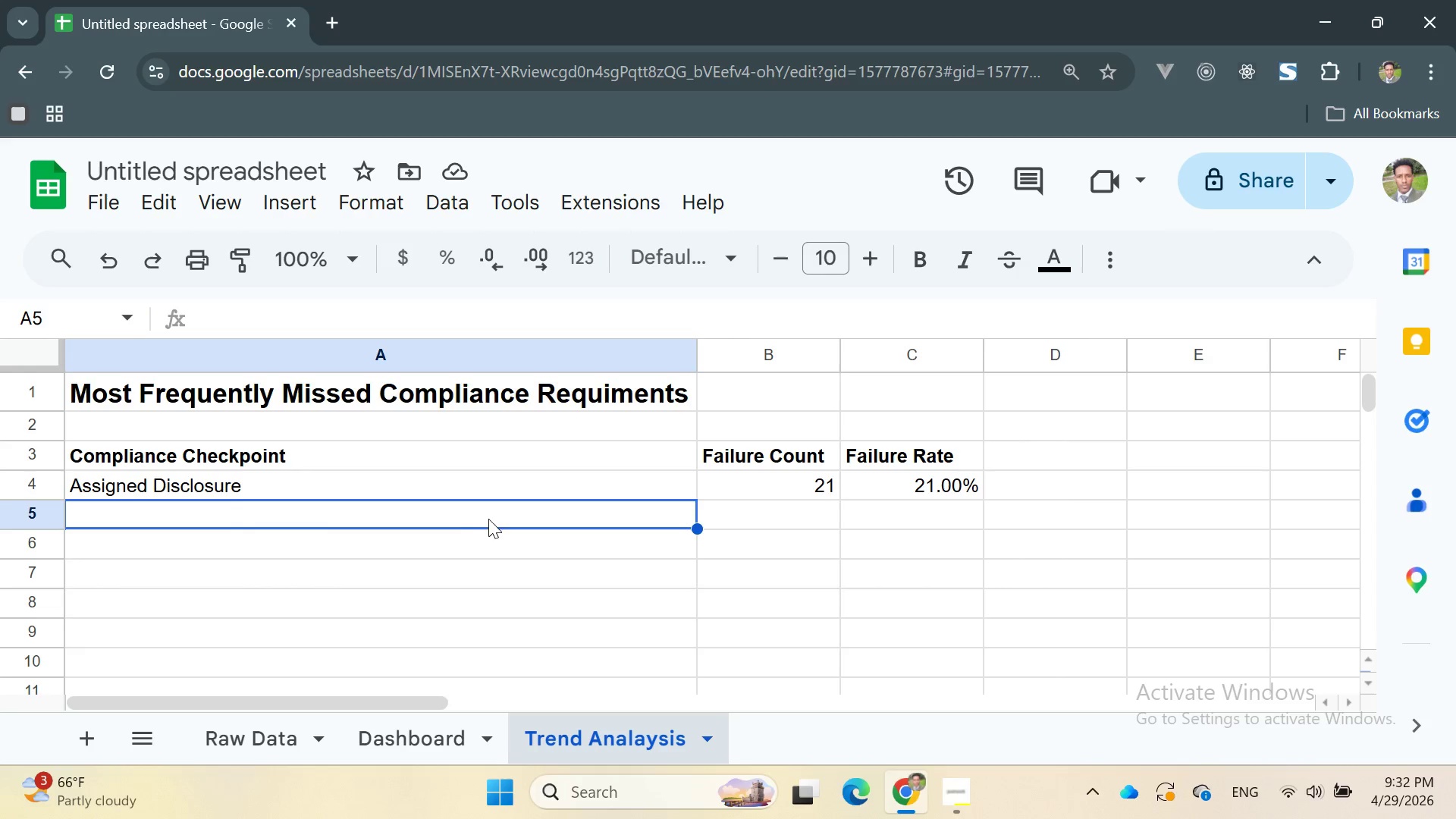 
left_click([249, 513])
 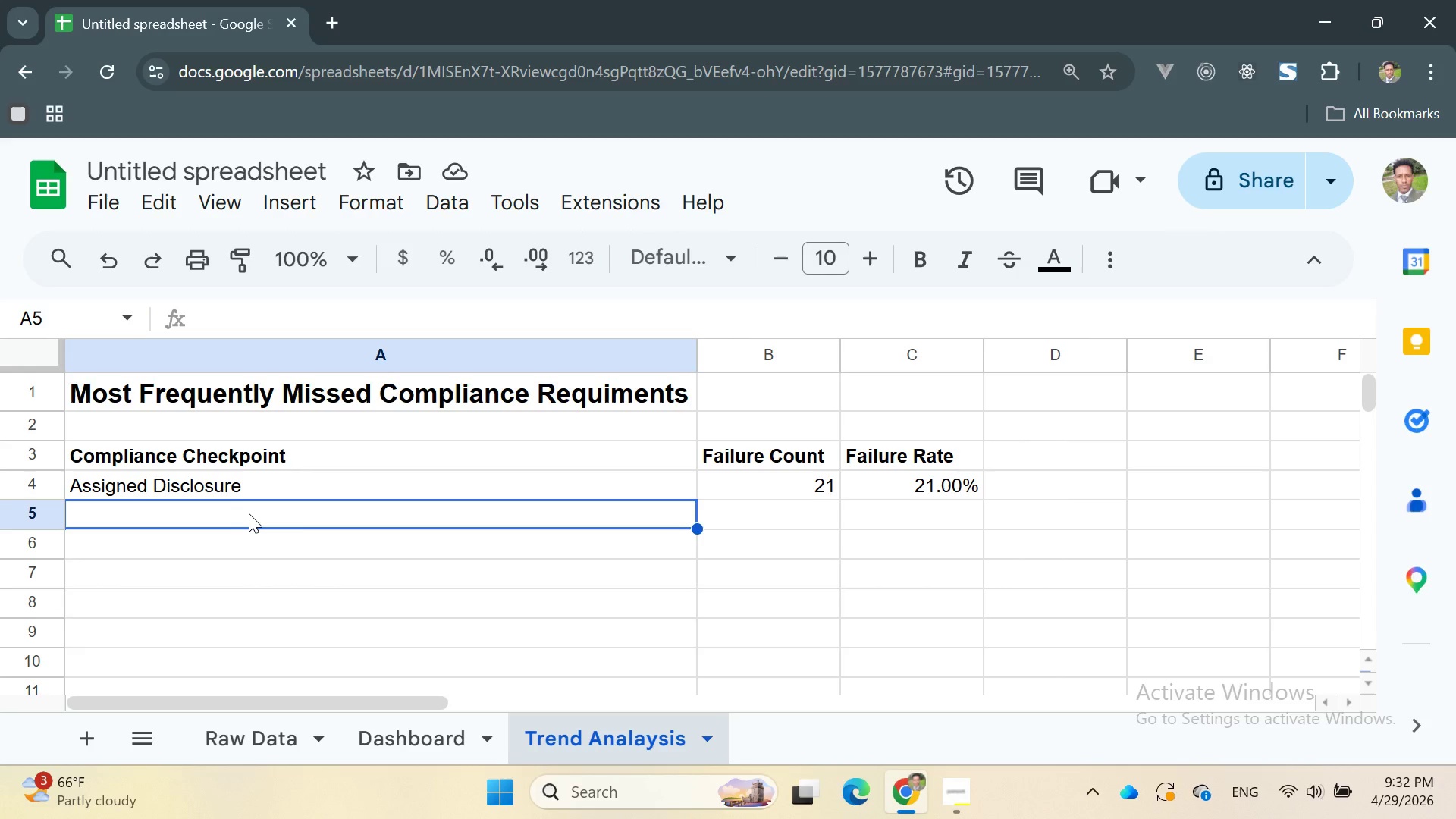 
type(Premium Accuracy)
 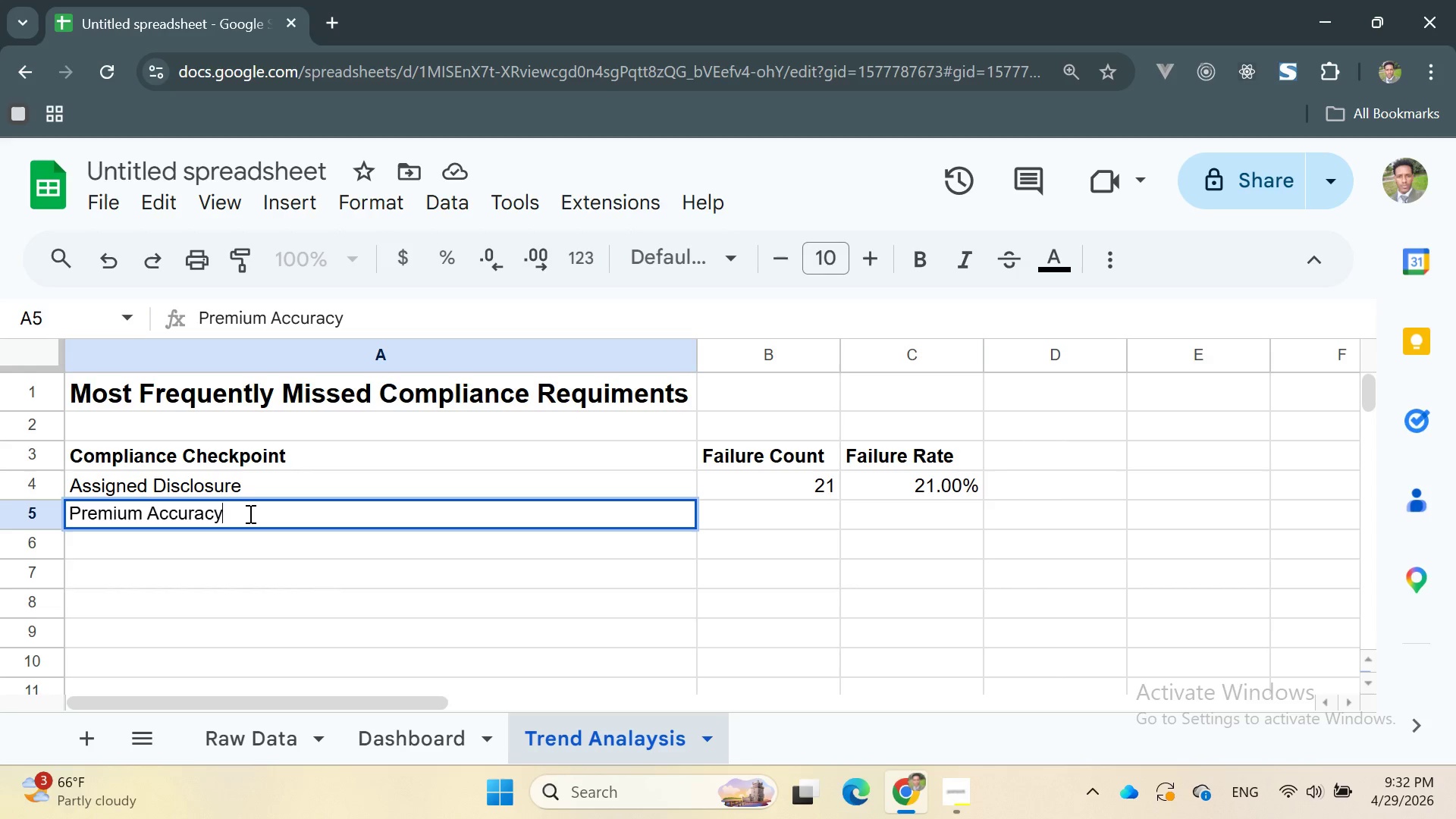 
double_click([249, 513])
 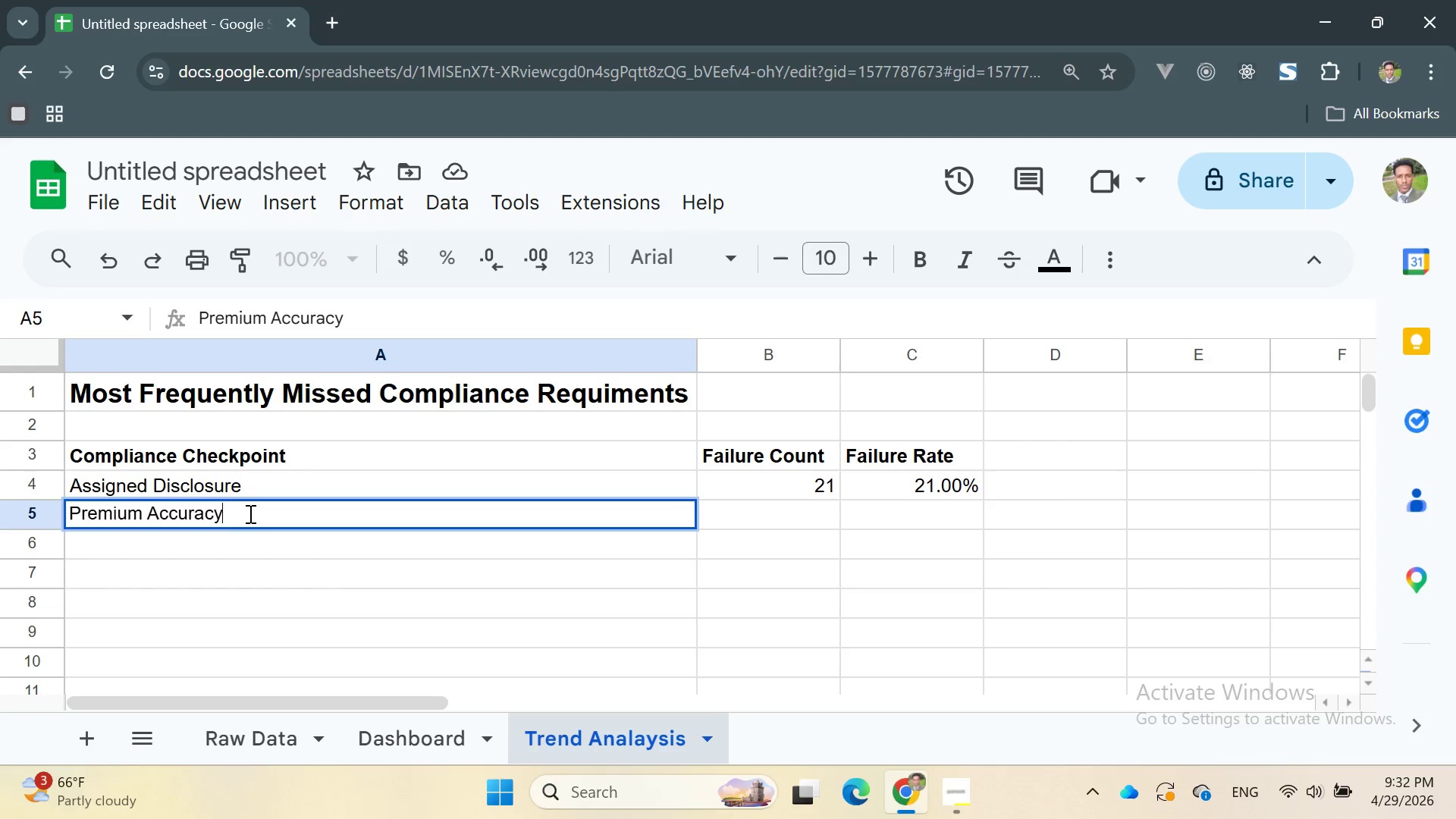 
triple_click([249, 513])
 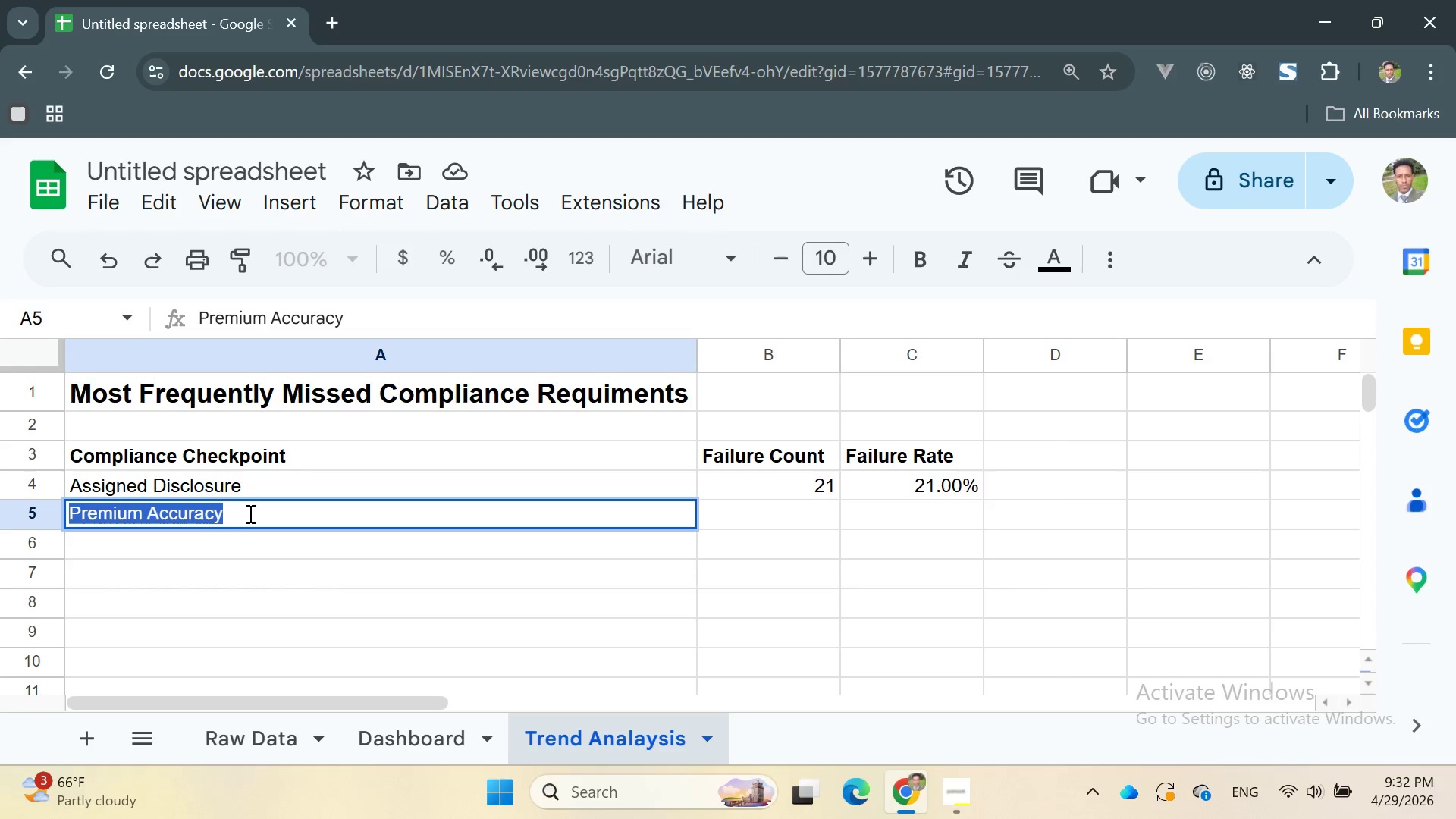 
triple_click([249, 513])
 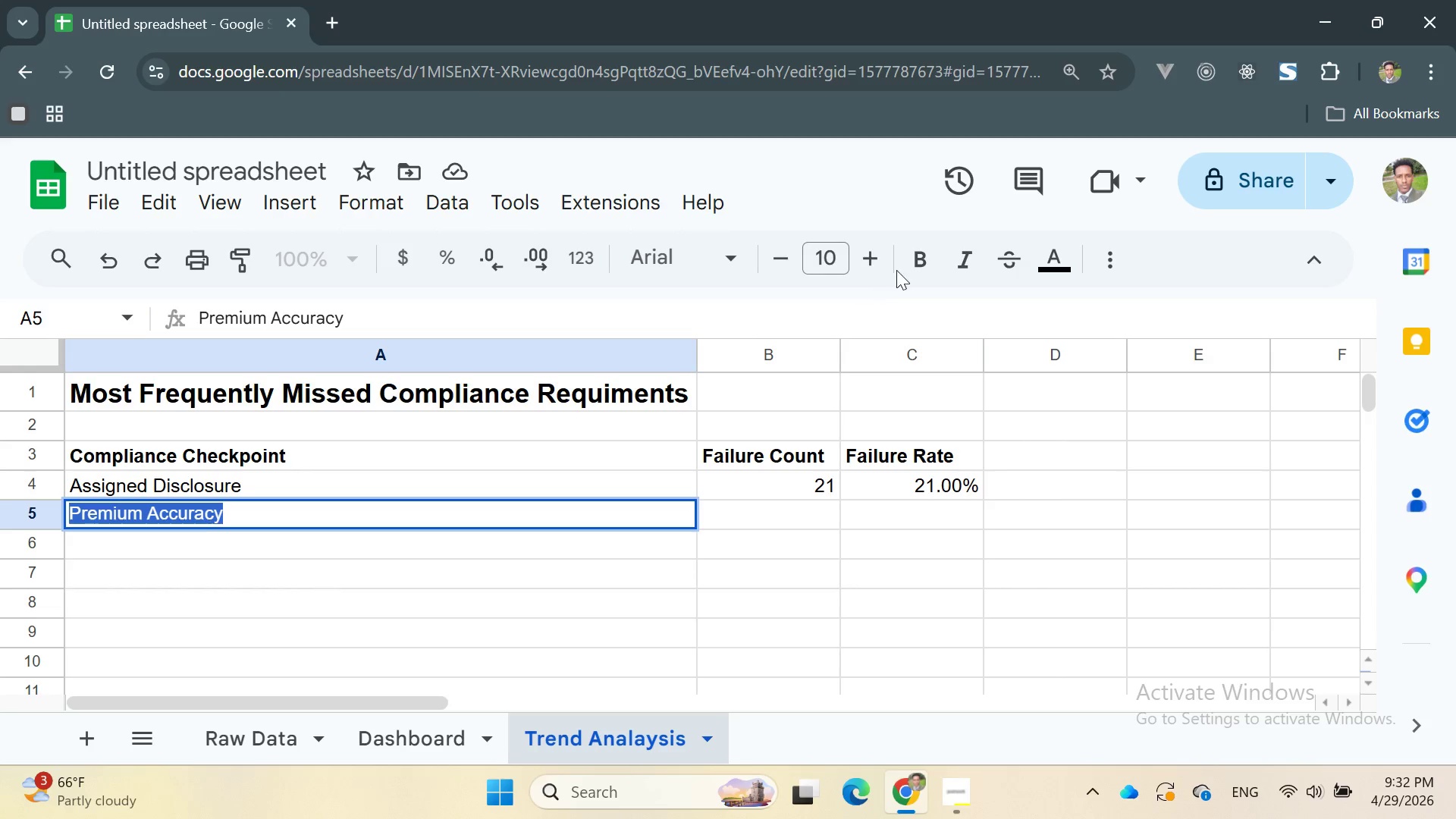 
left_click([912, 261])
 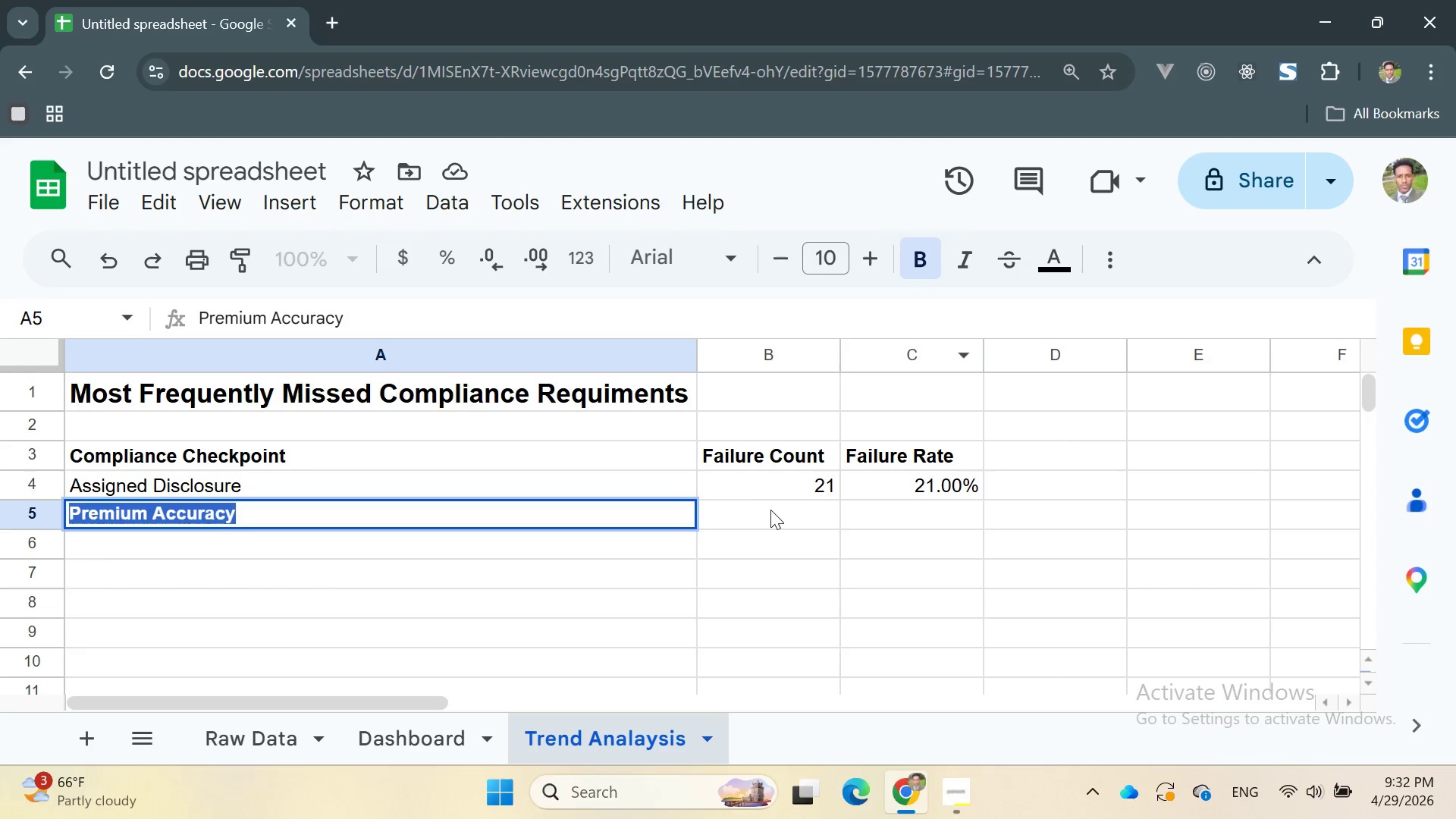 
left_click([756, 516])
 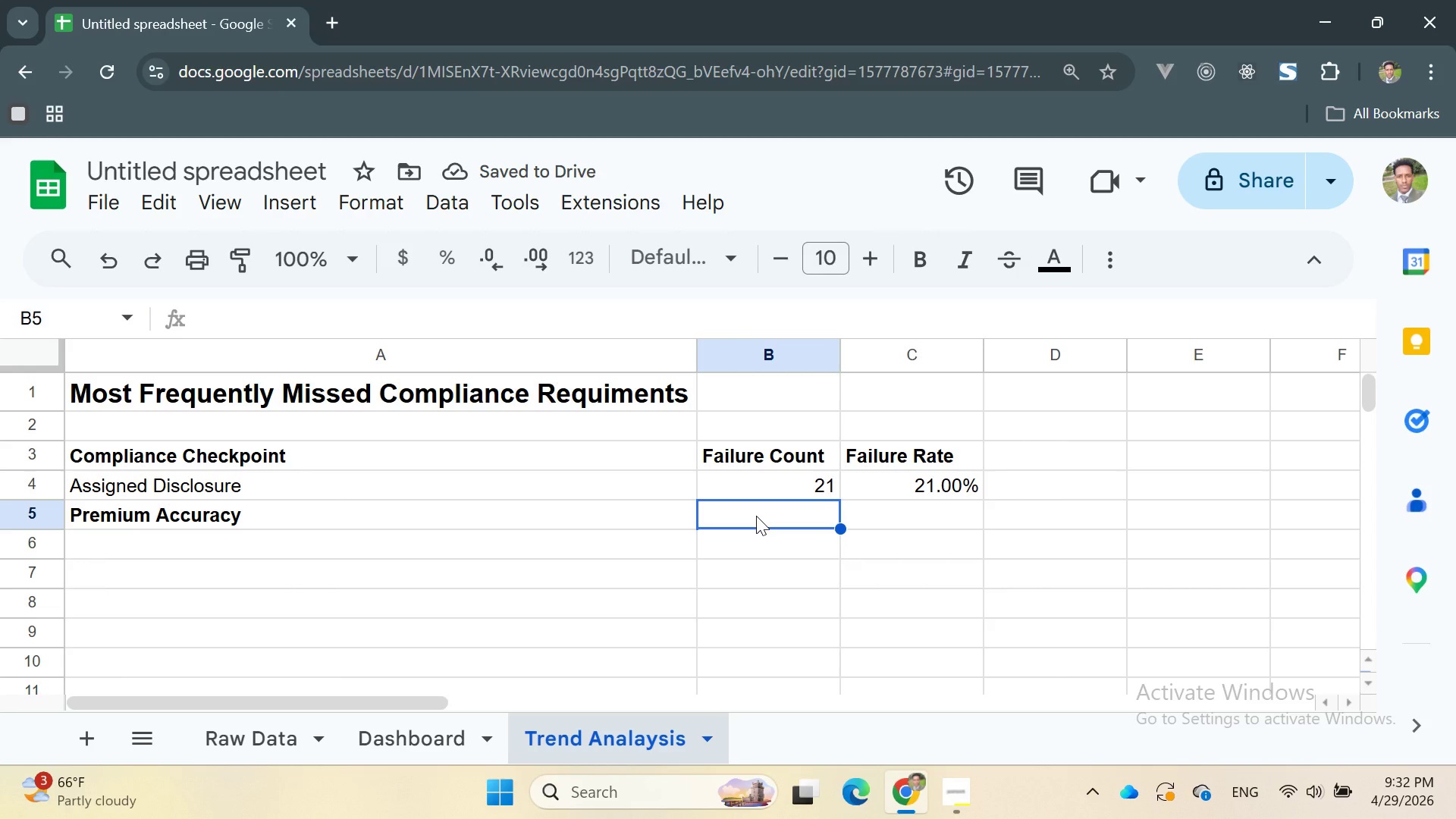 
type(count)
key(Backspace)
key(Backspace)
key(Backspace)
key(Backspace)
key(Backspace)
type(=COUNTIF)
 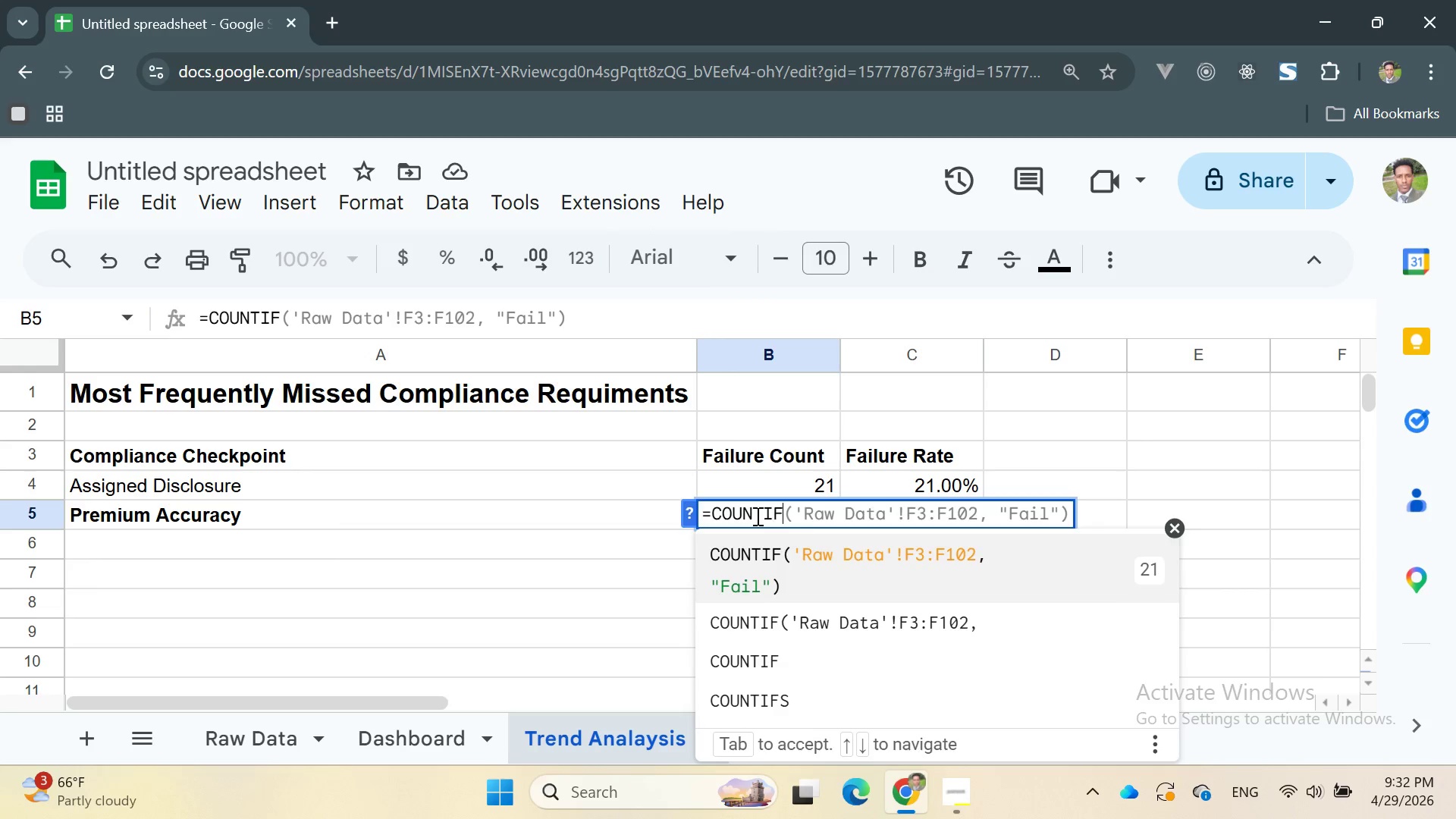 
key(Enter)
 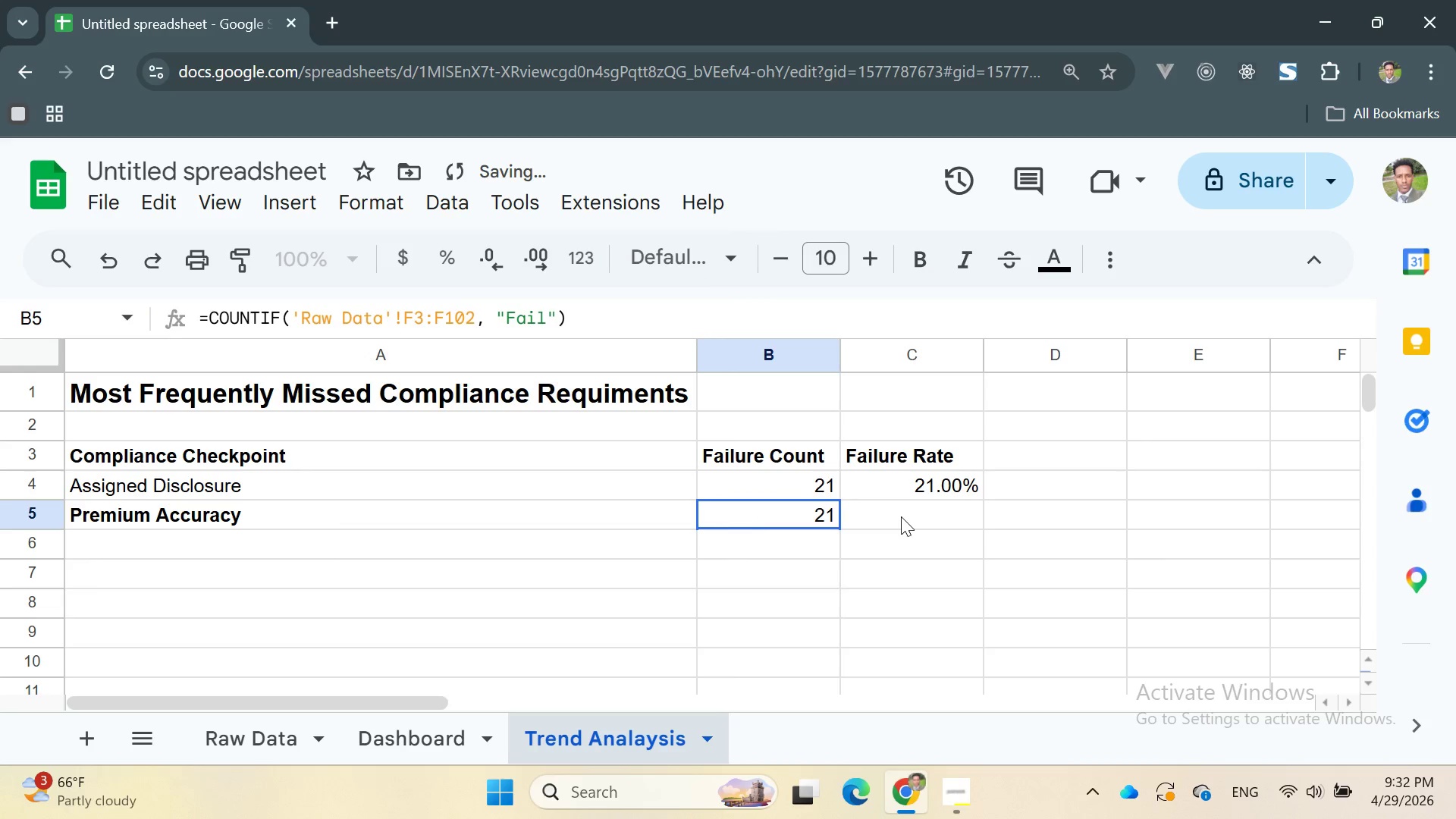 
double_click([806, 516])
 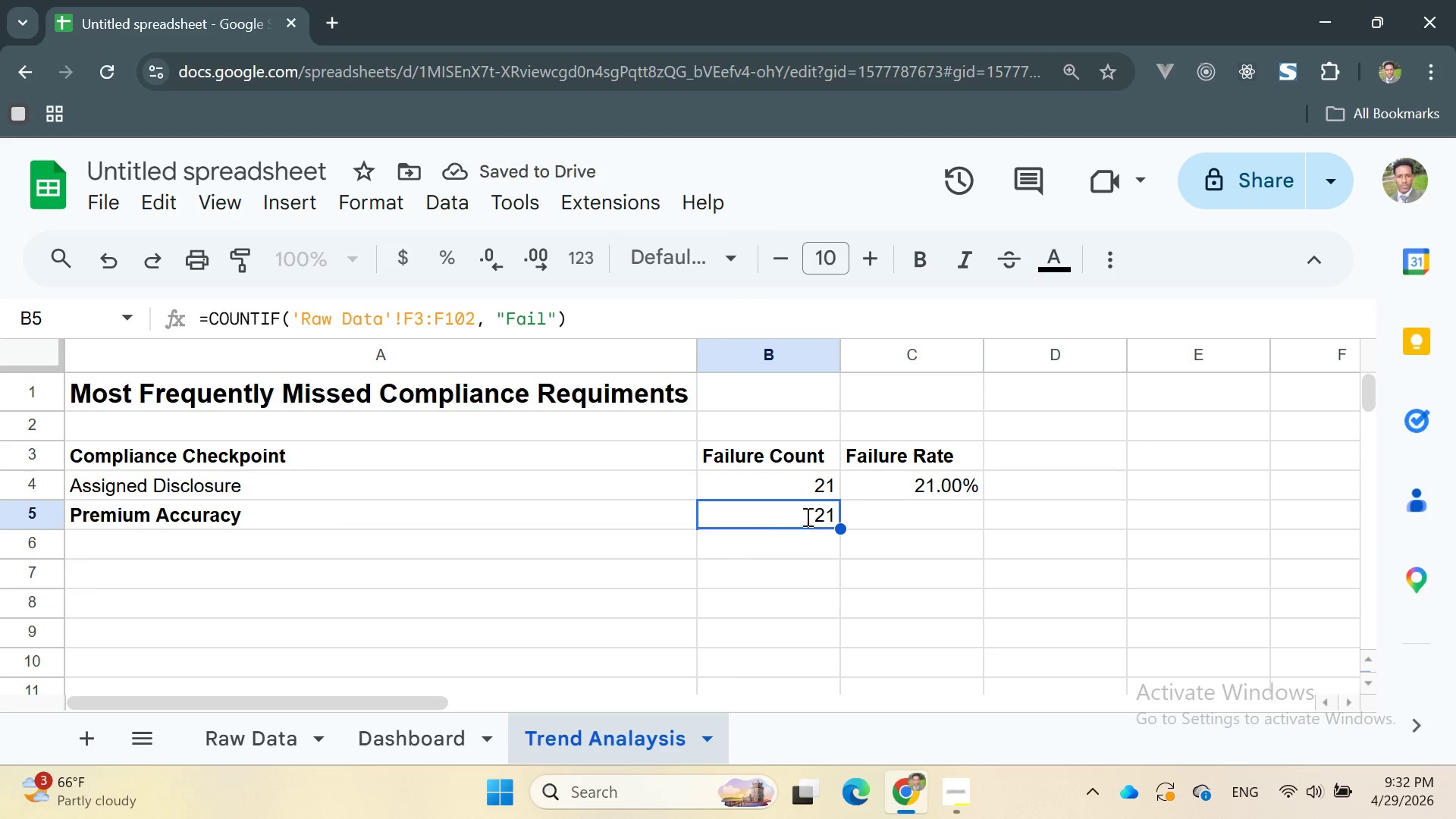 
triple_click([806, 516])
 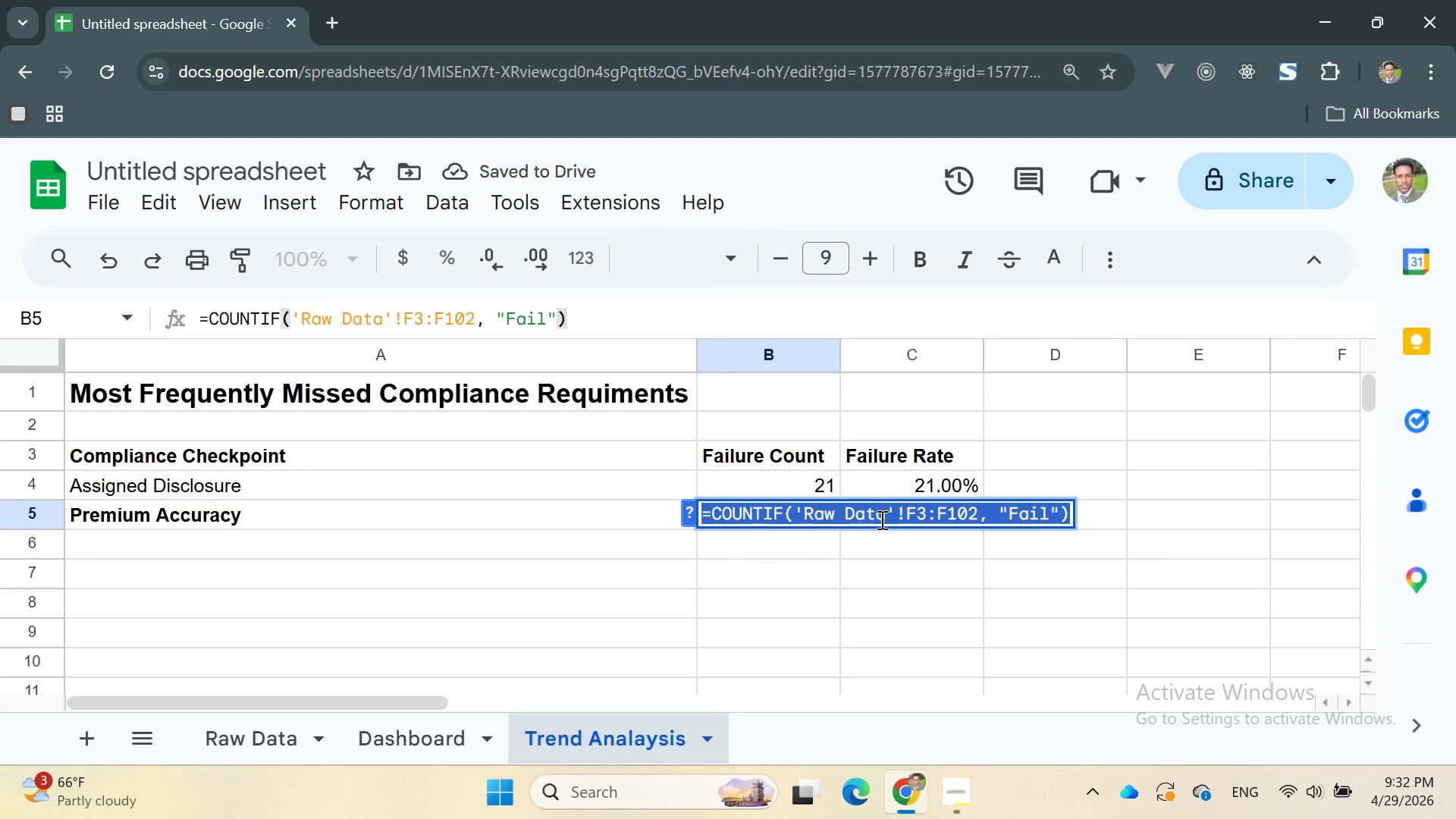 
left_click([885, 519])
 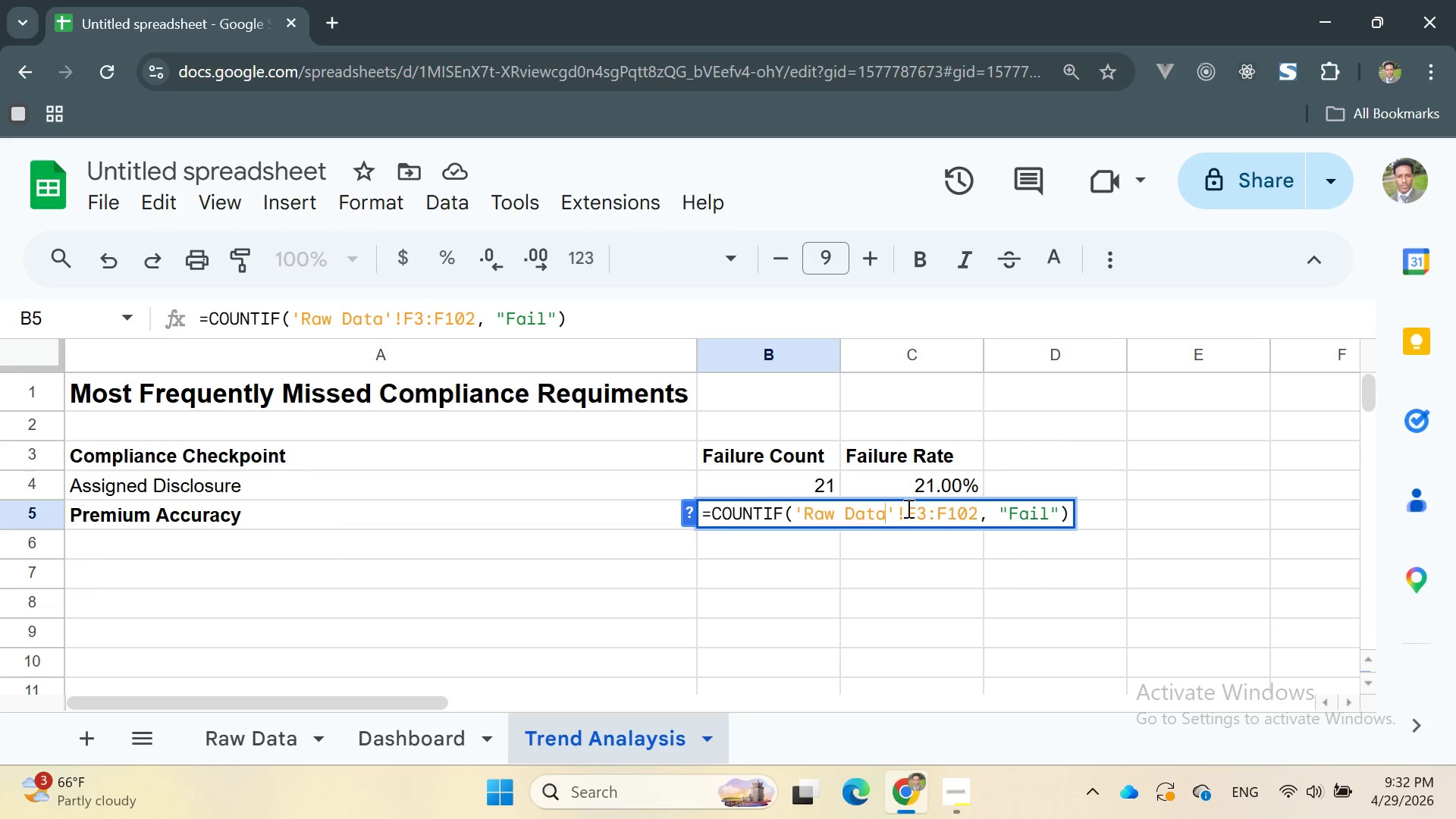 
double_click([765, 511])
 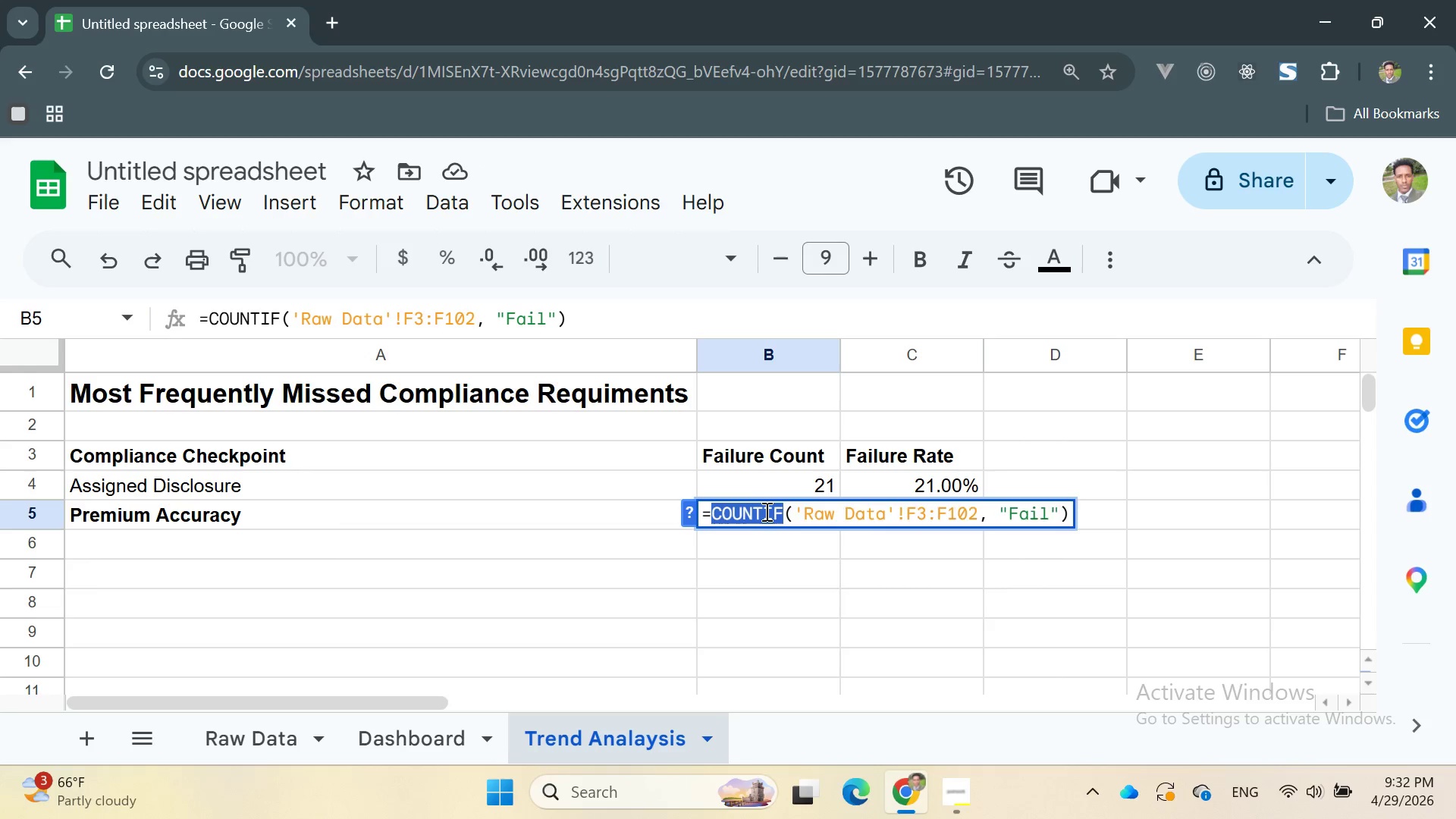 
triple_click([765, 511])
 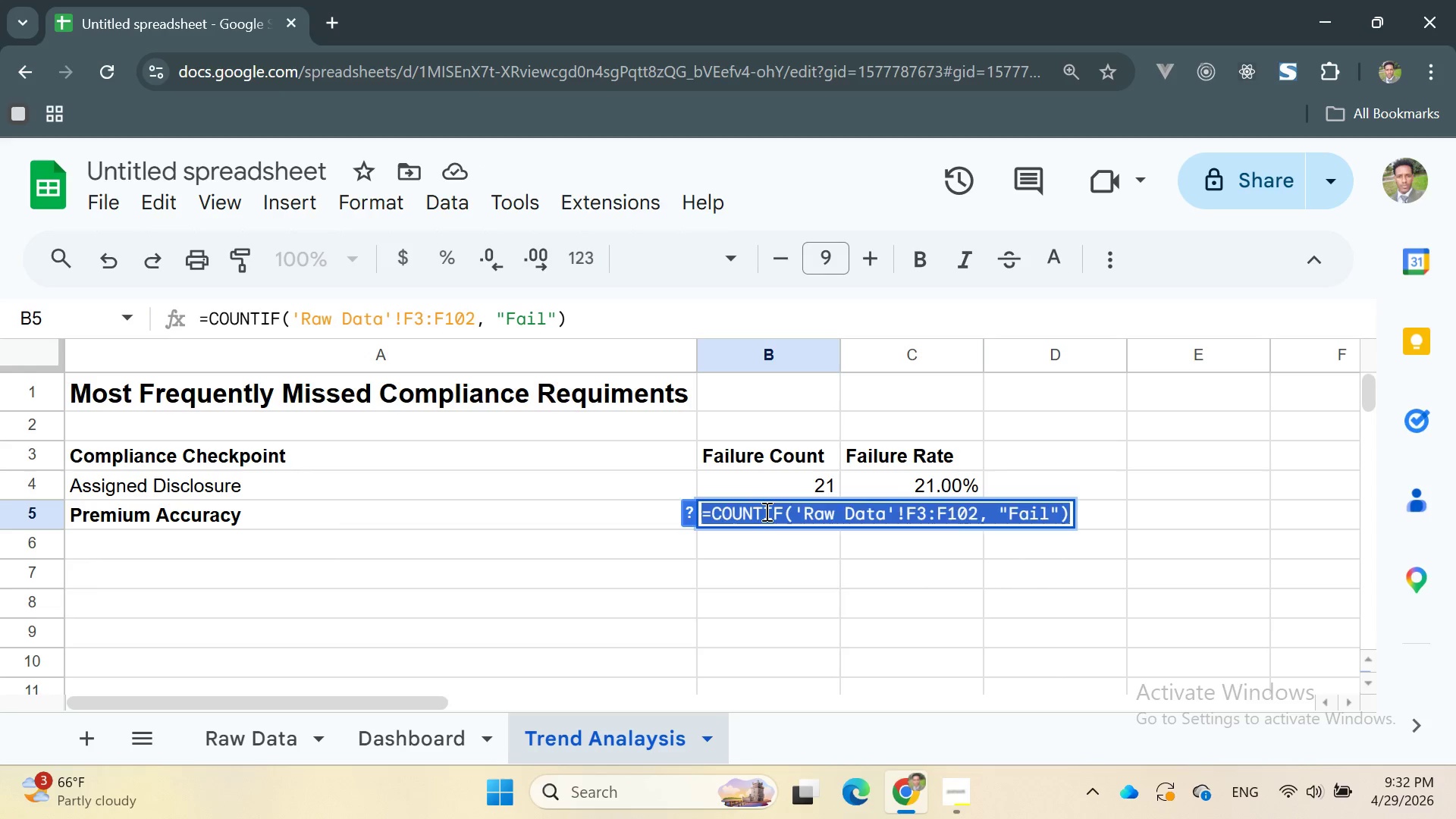 
key(Backspace)
type(=COUNTIF)
 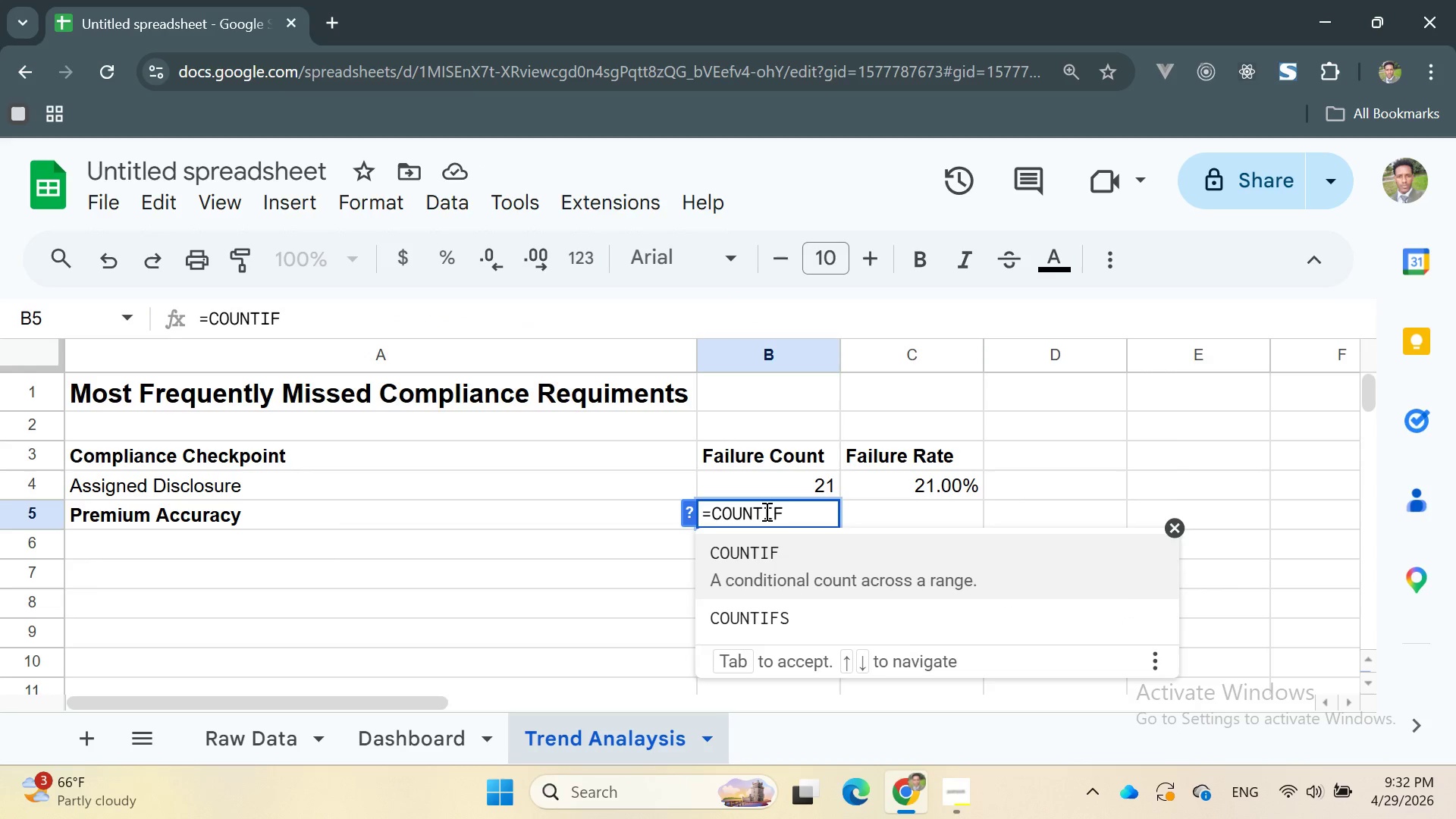 
key(Enter)
 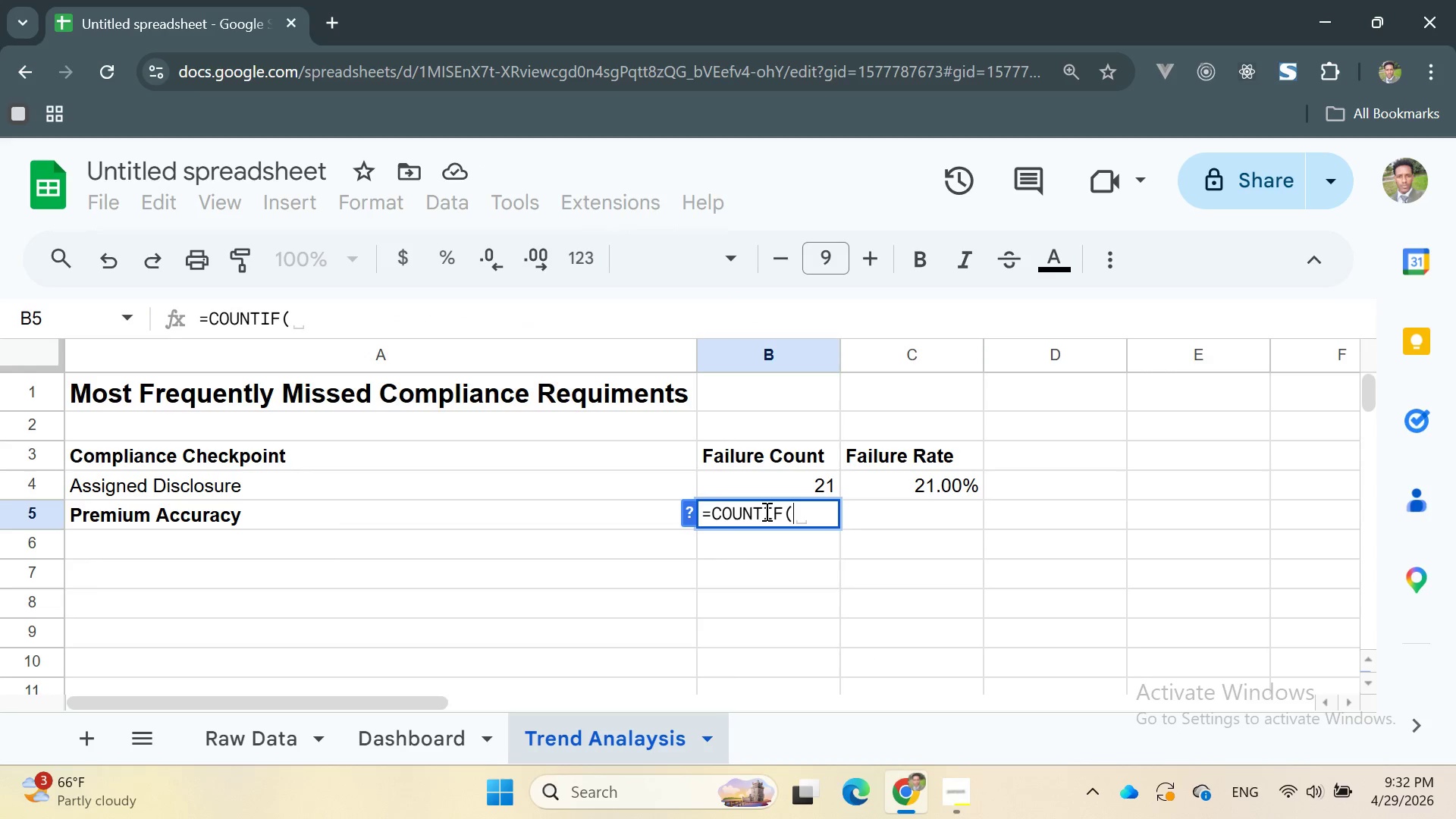 
key(Quote)
 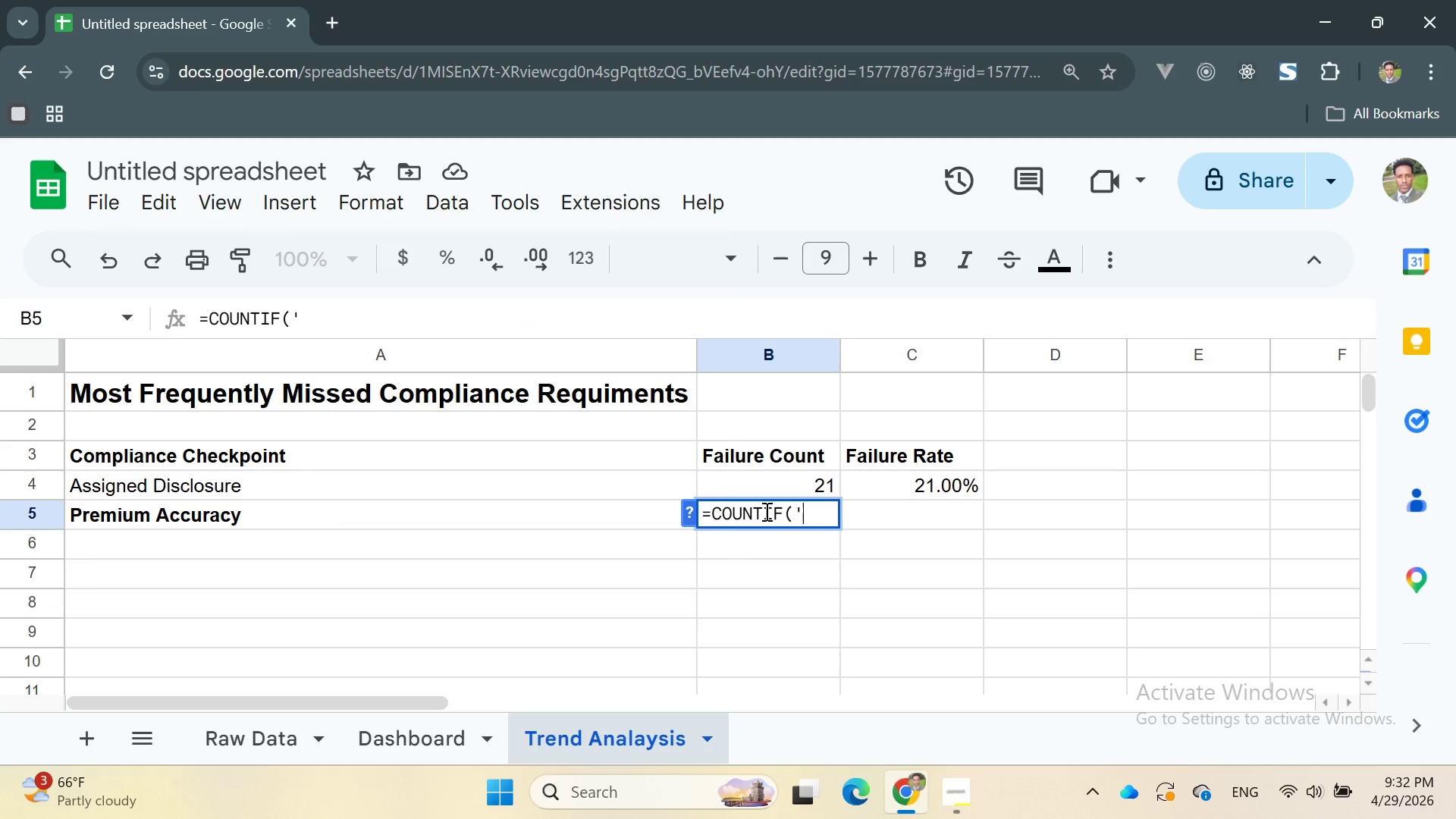 
key(Quote)
 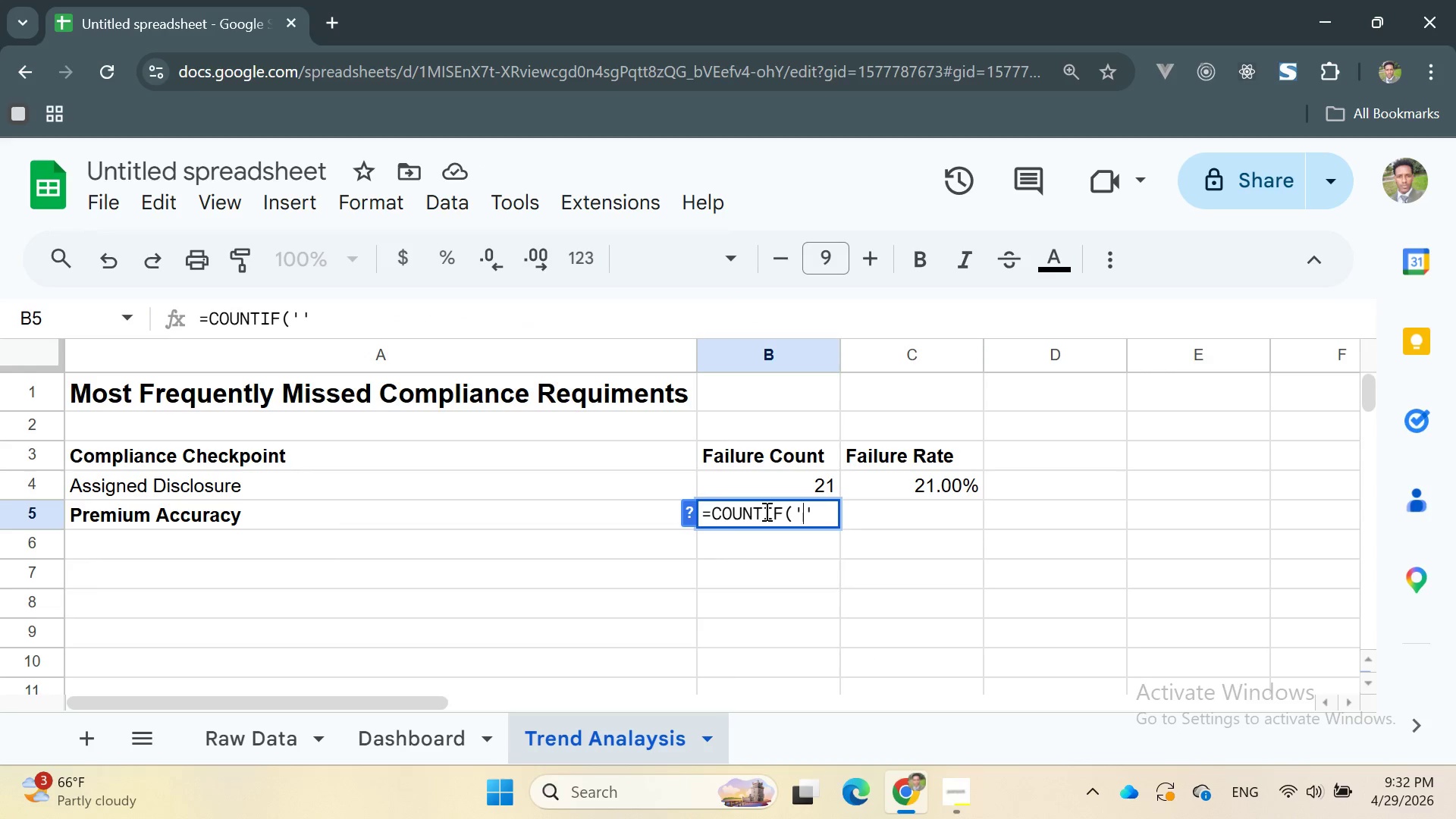 
key(ArrowLeft)
 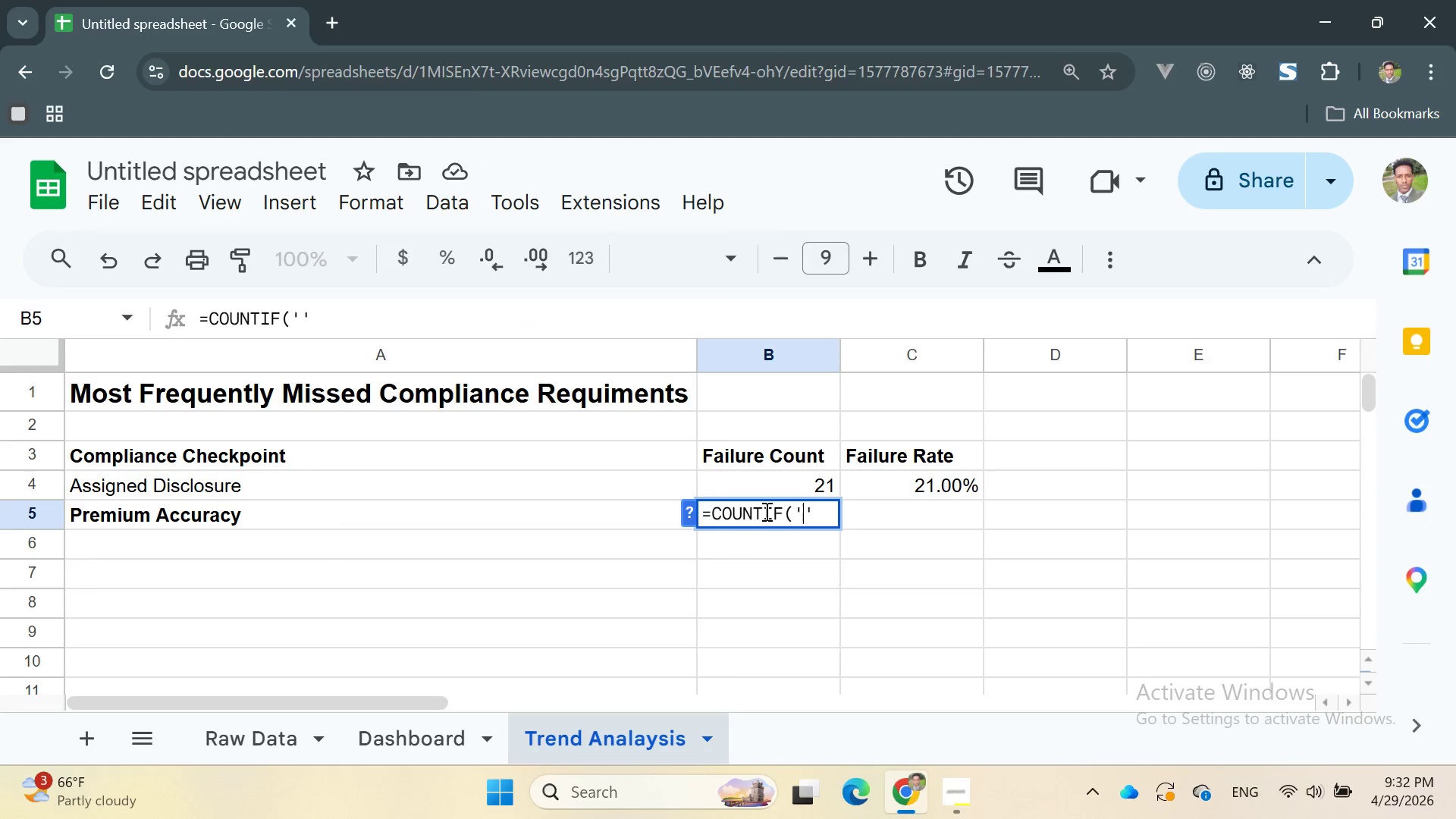 
type(Raw Data)
 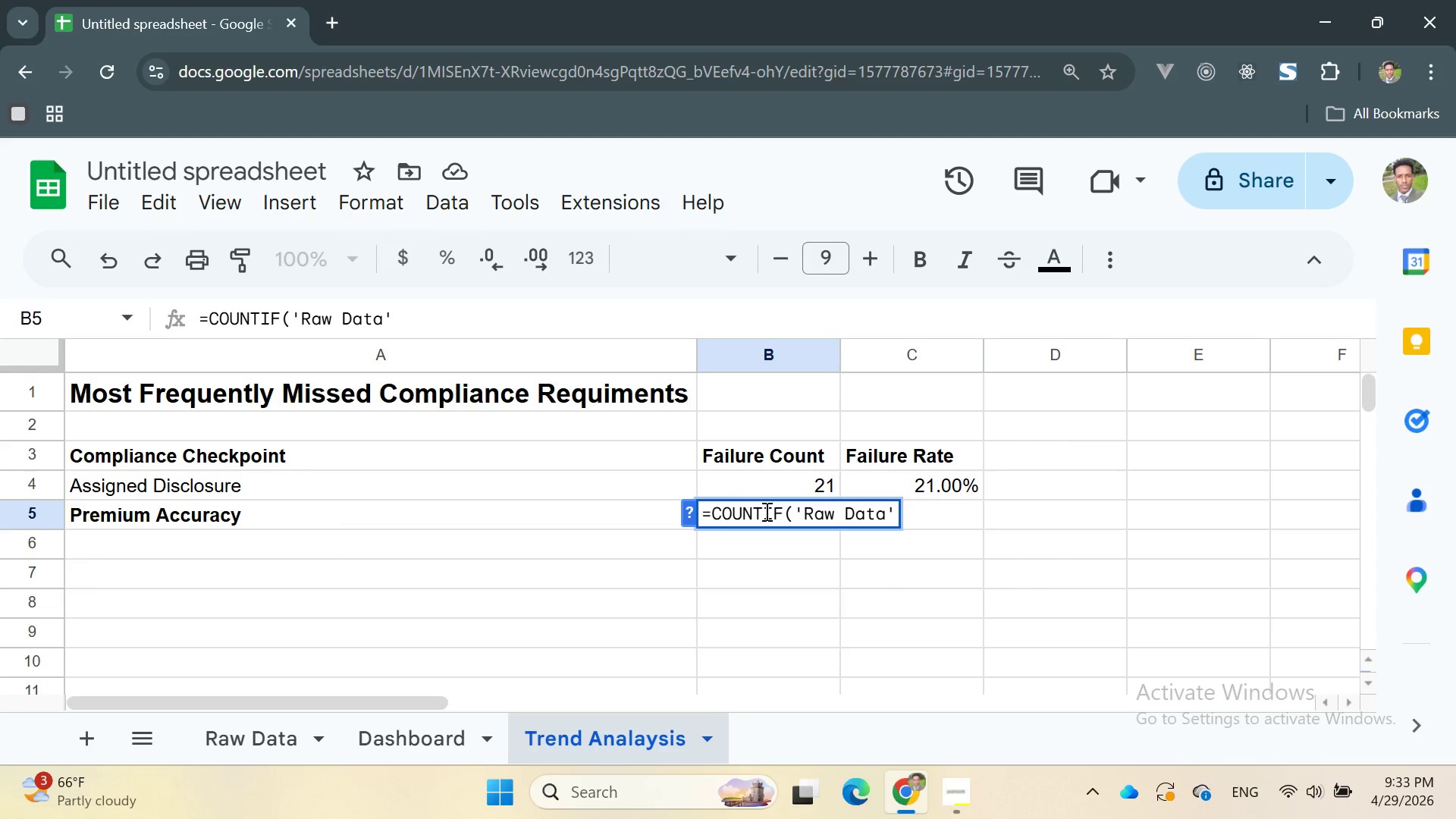 
key(ArrowRight)
 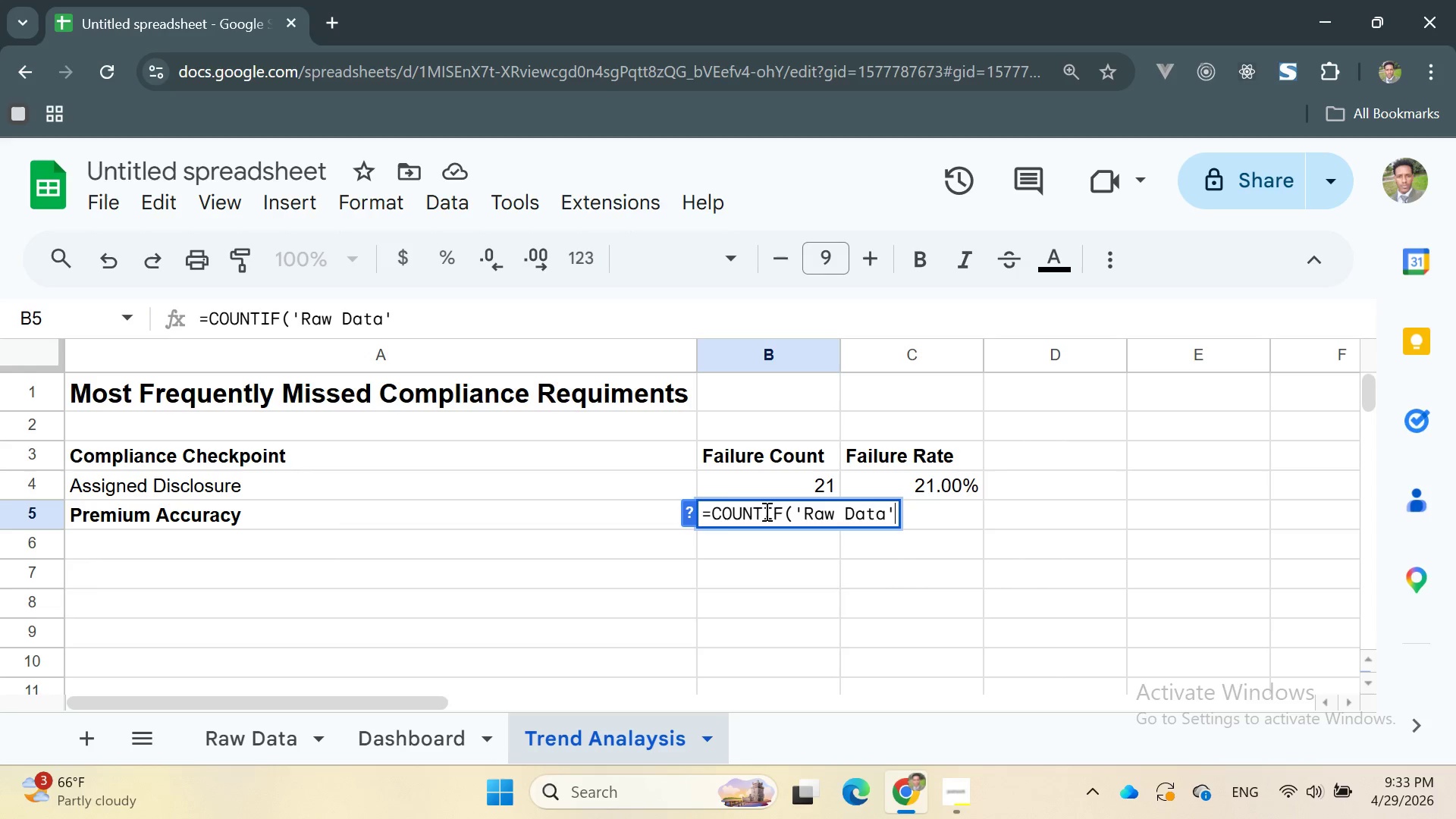 
key(Shift+1)
 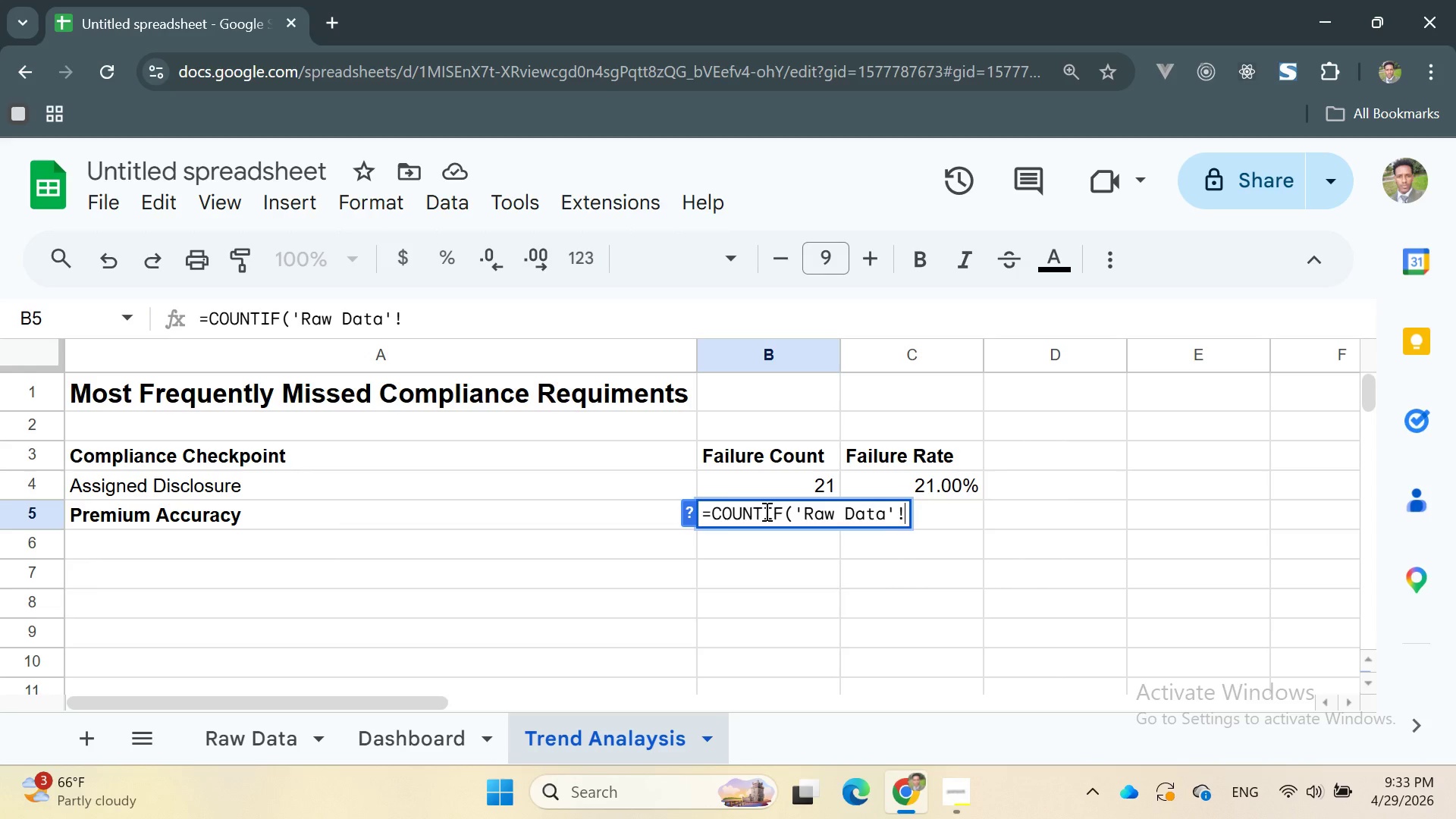 
type(G2:G101, "")
 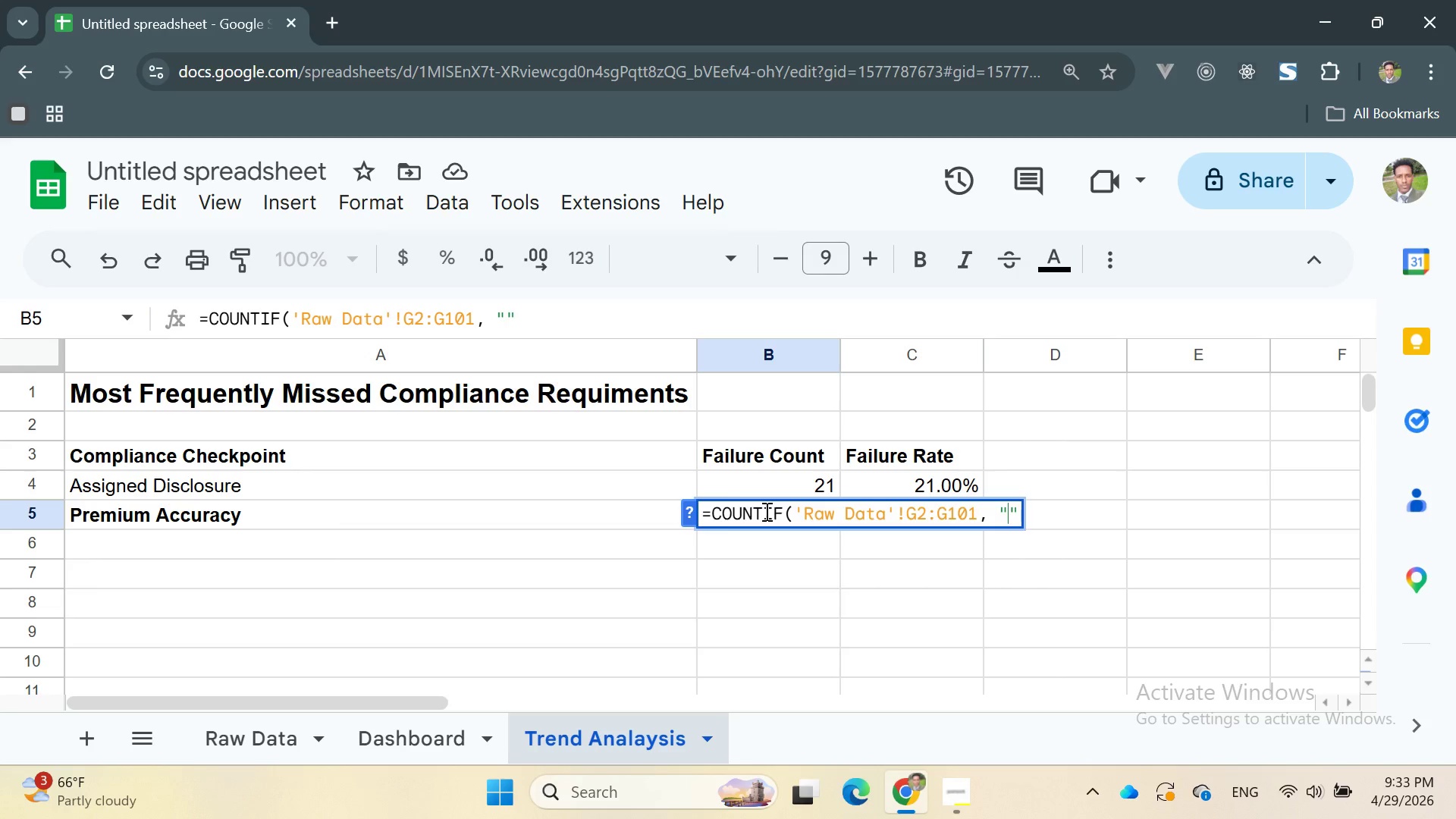 
 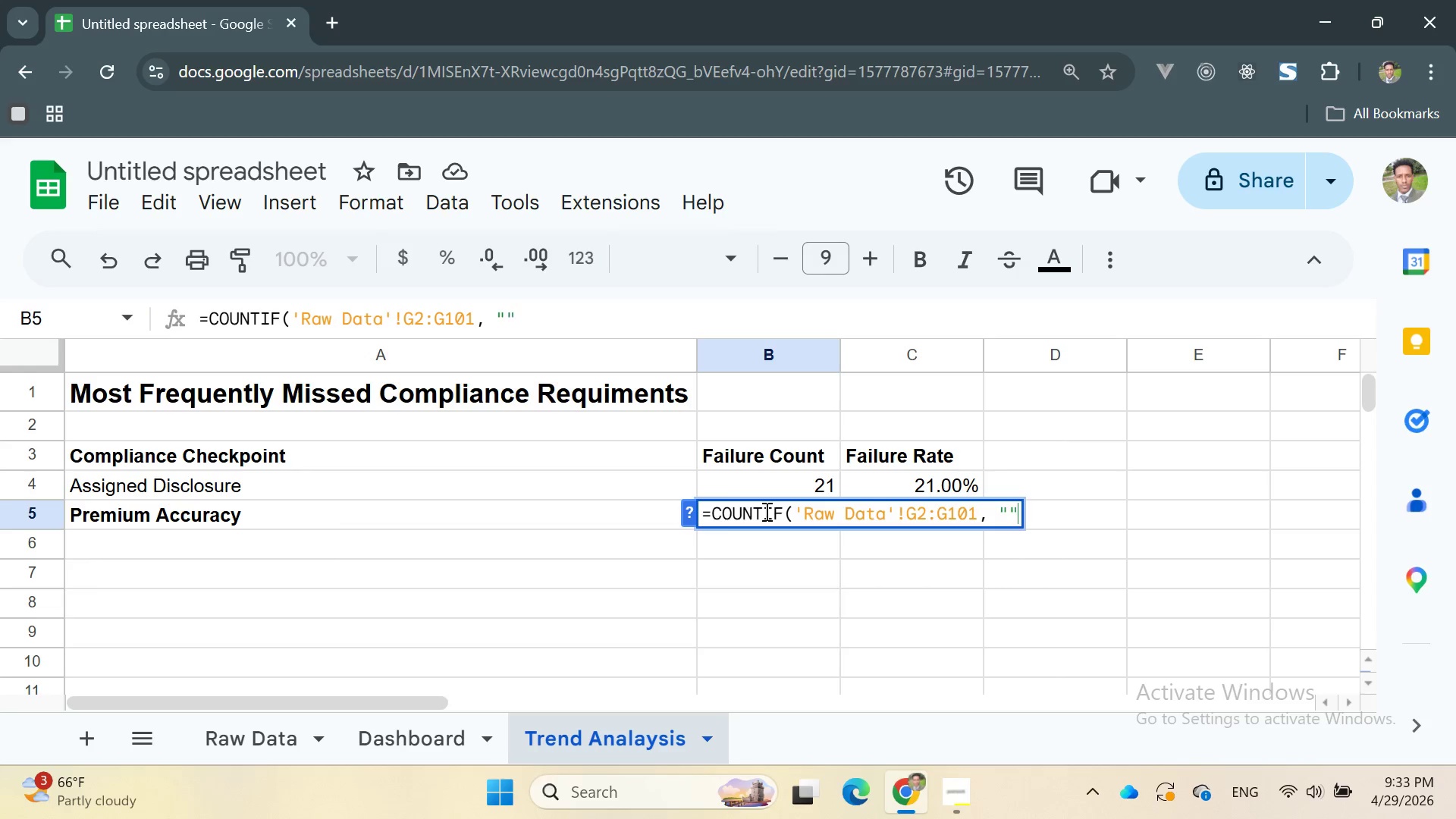 
key(ArrowLeft)
 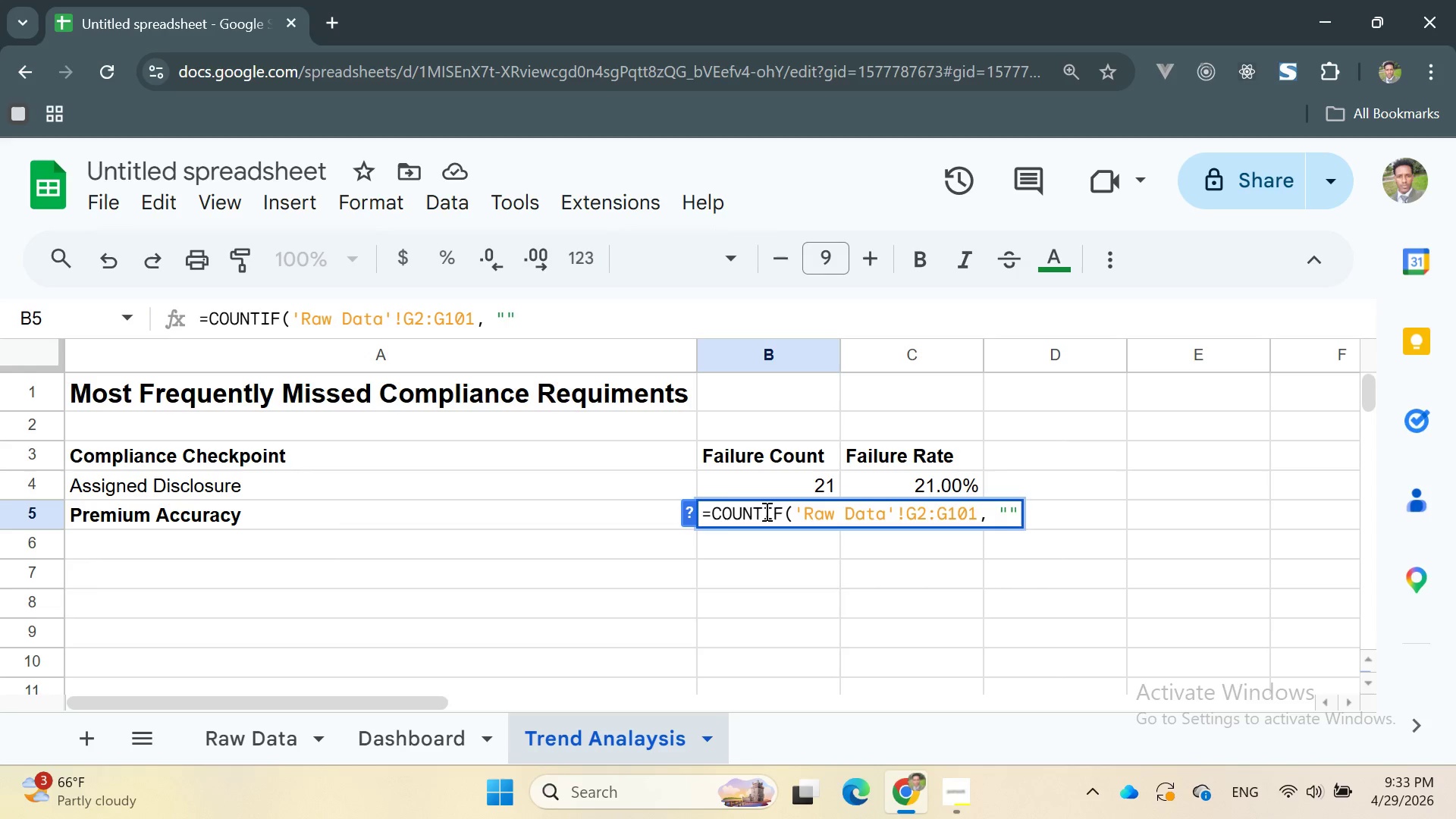 
type(Fail)
 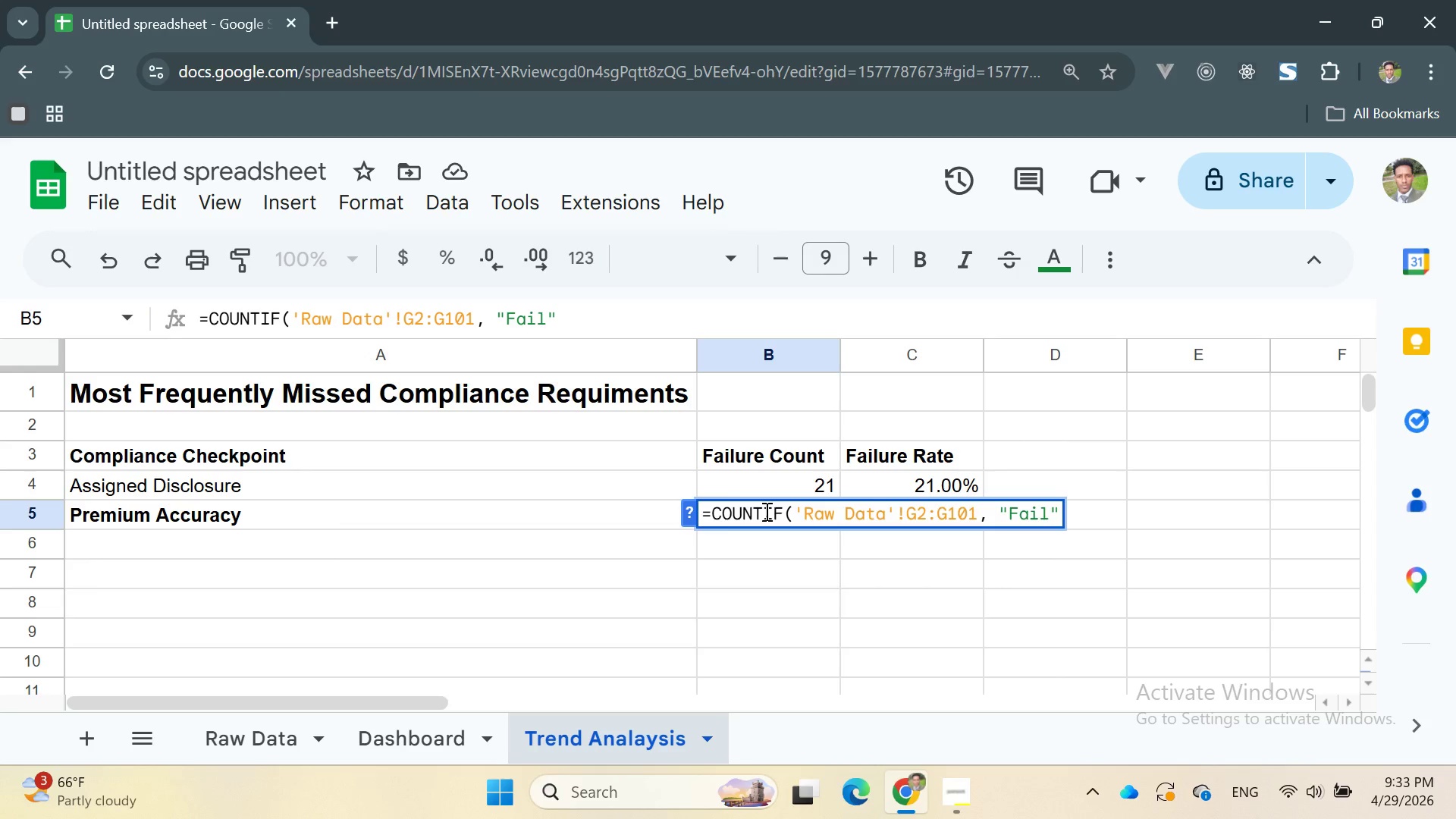 
key(ArrowRight)
 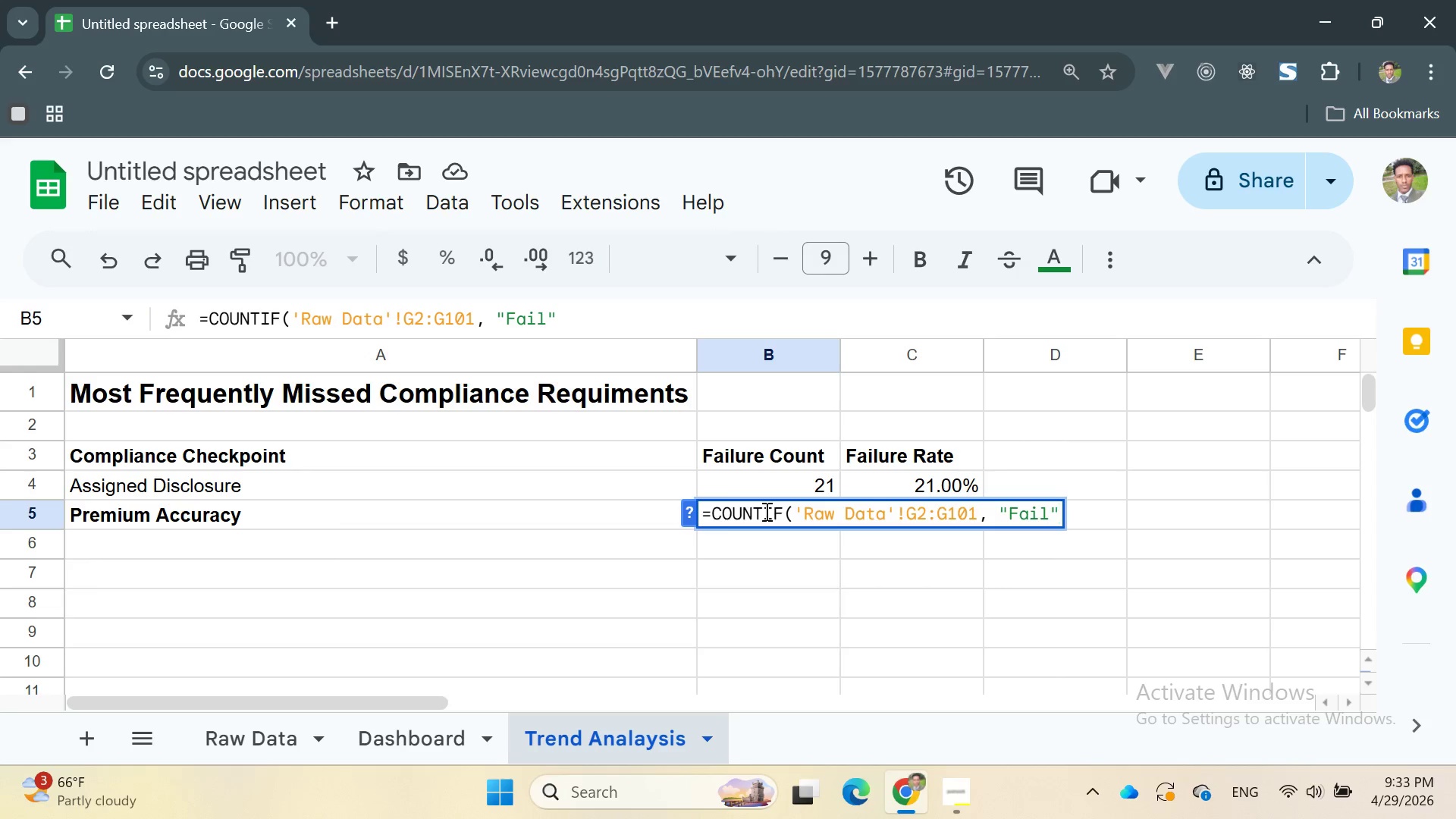 
key(Shift+0)
 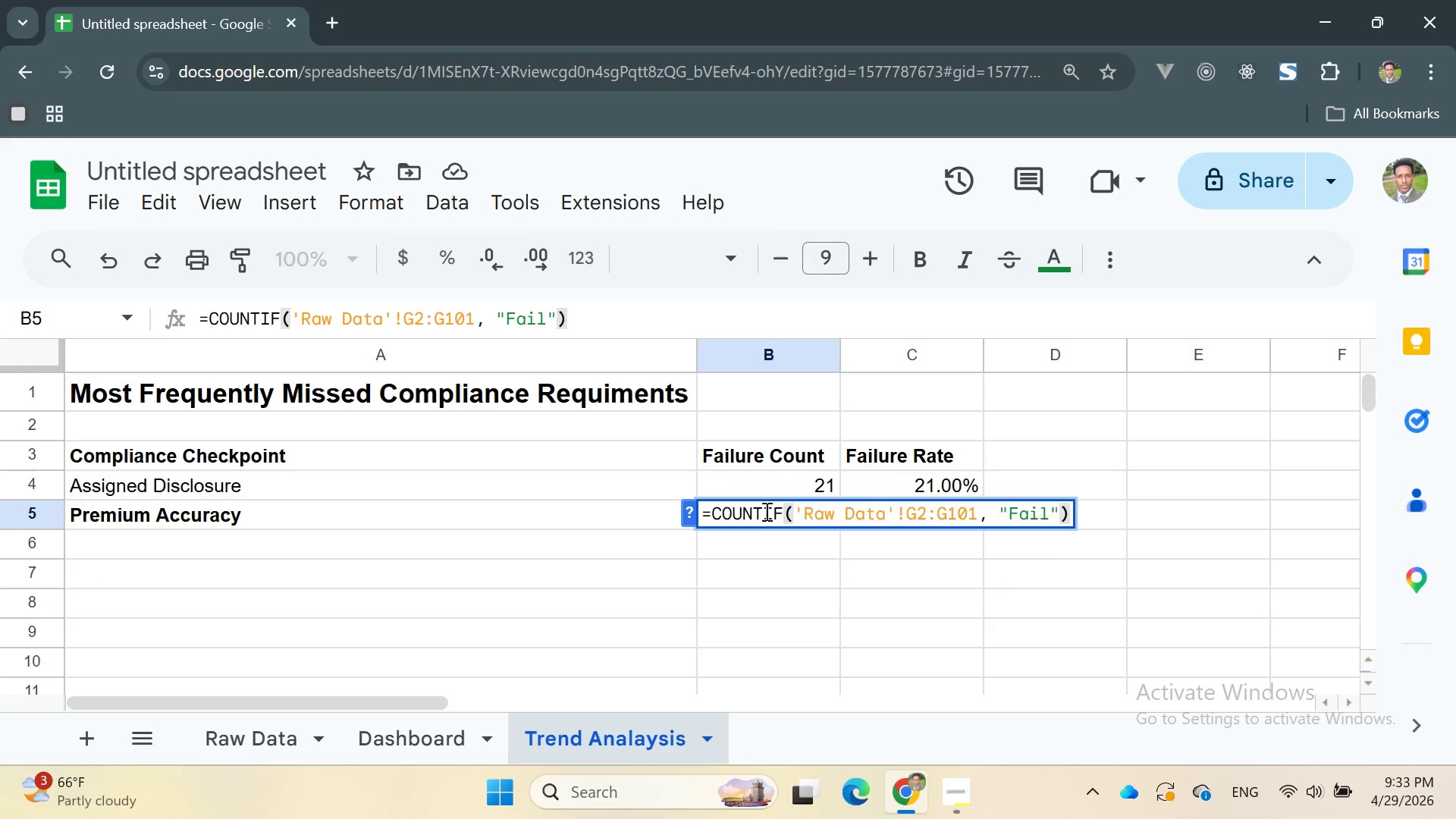 
key(Enter)
 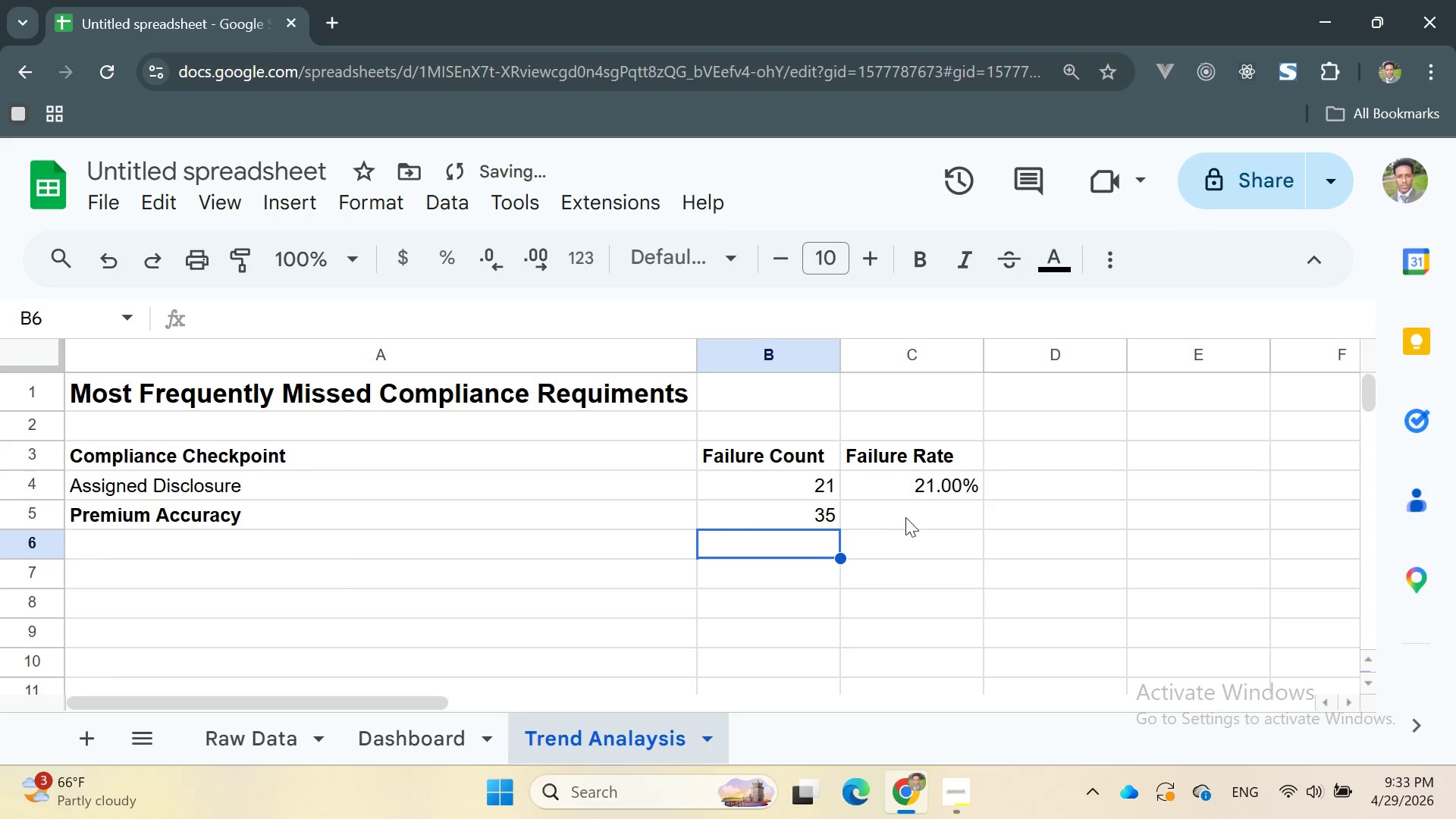 
double_click([905, 514])
 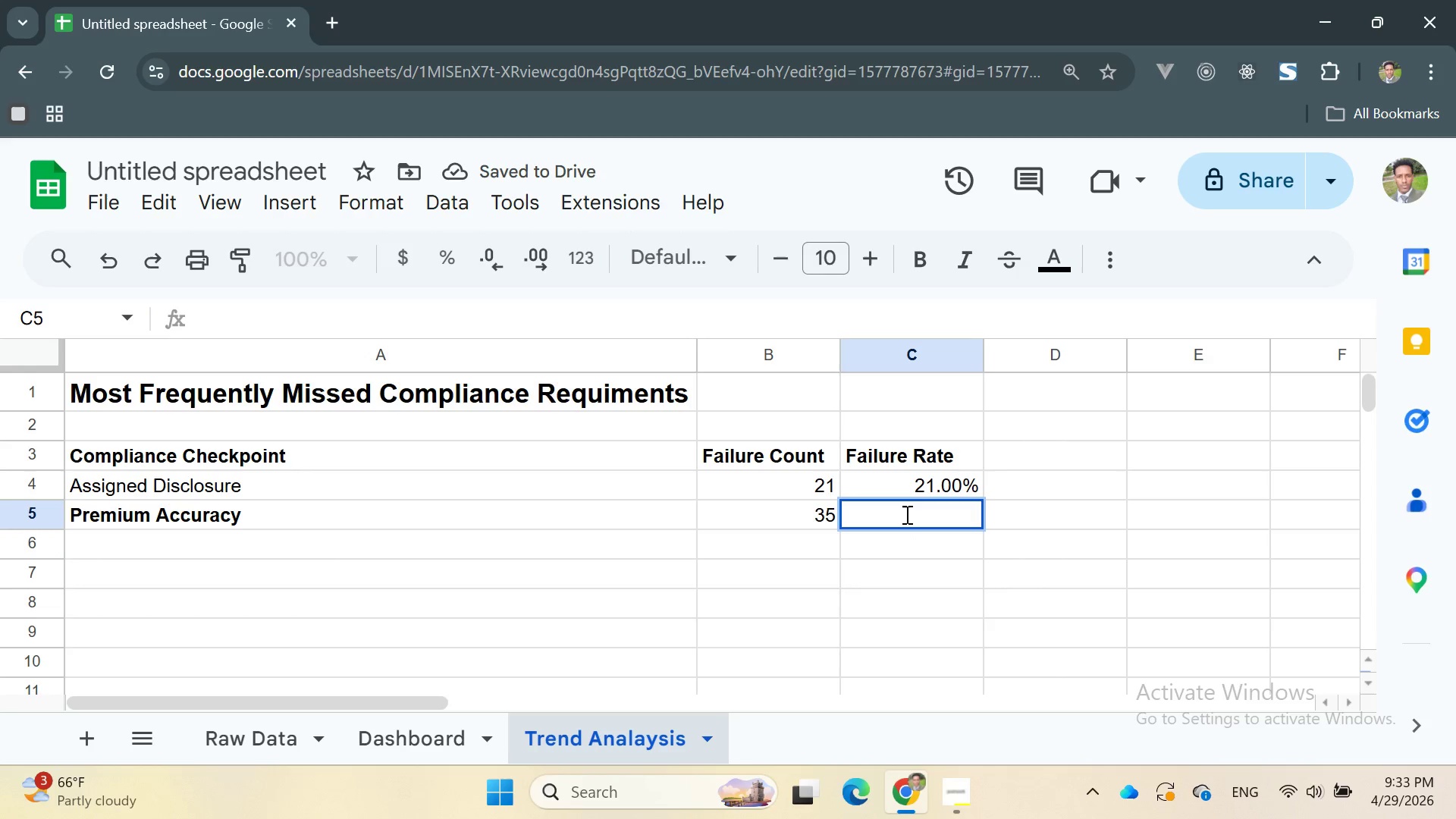 
type(=B5/CONU)
key(Backspace)
 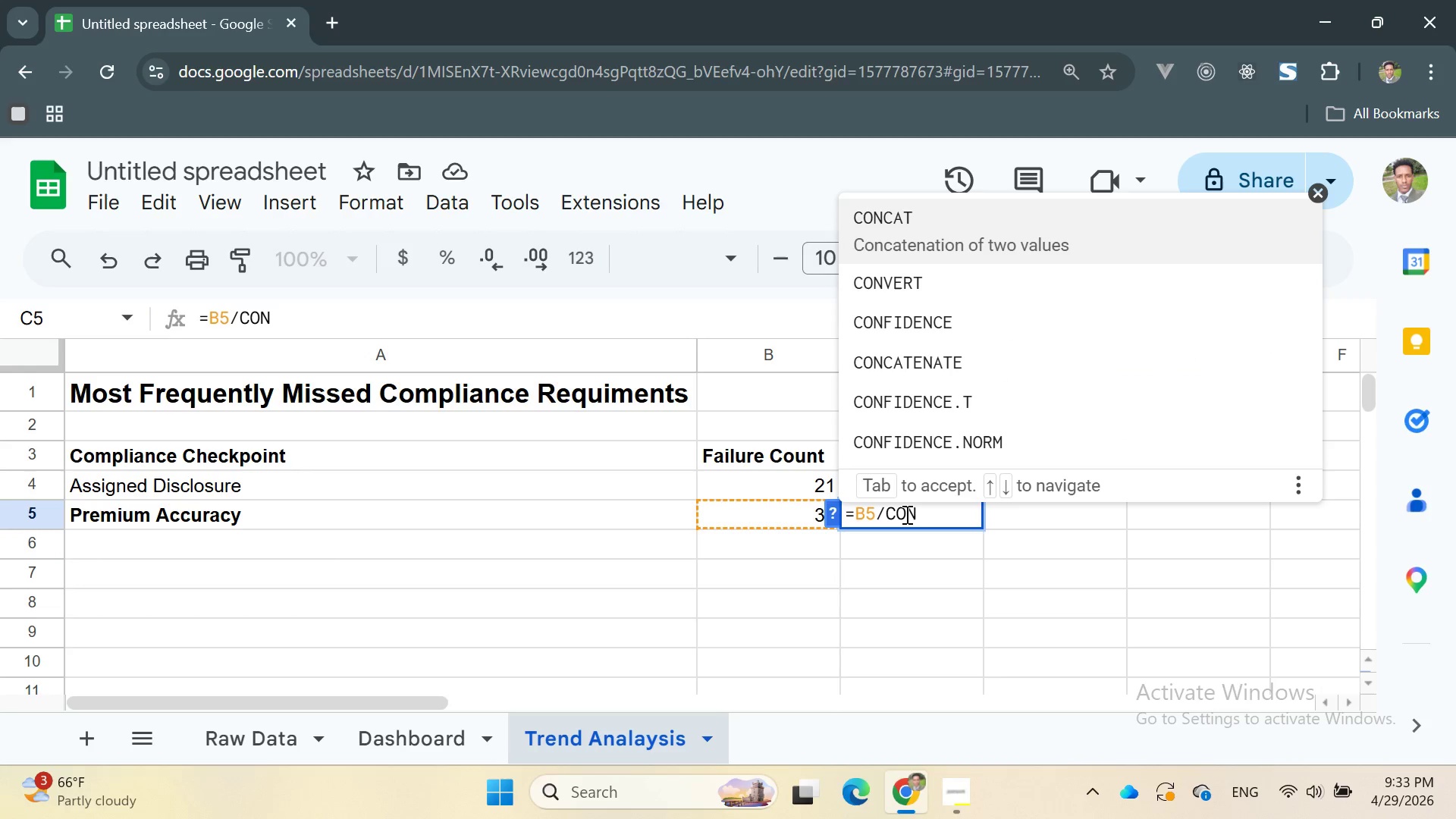 
key(Enter)
 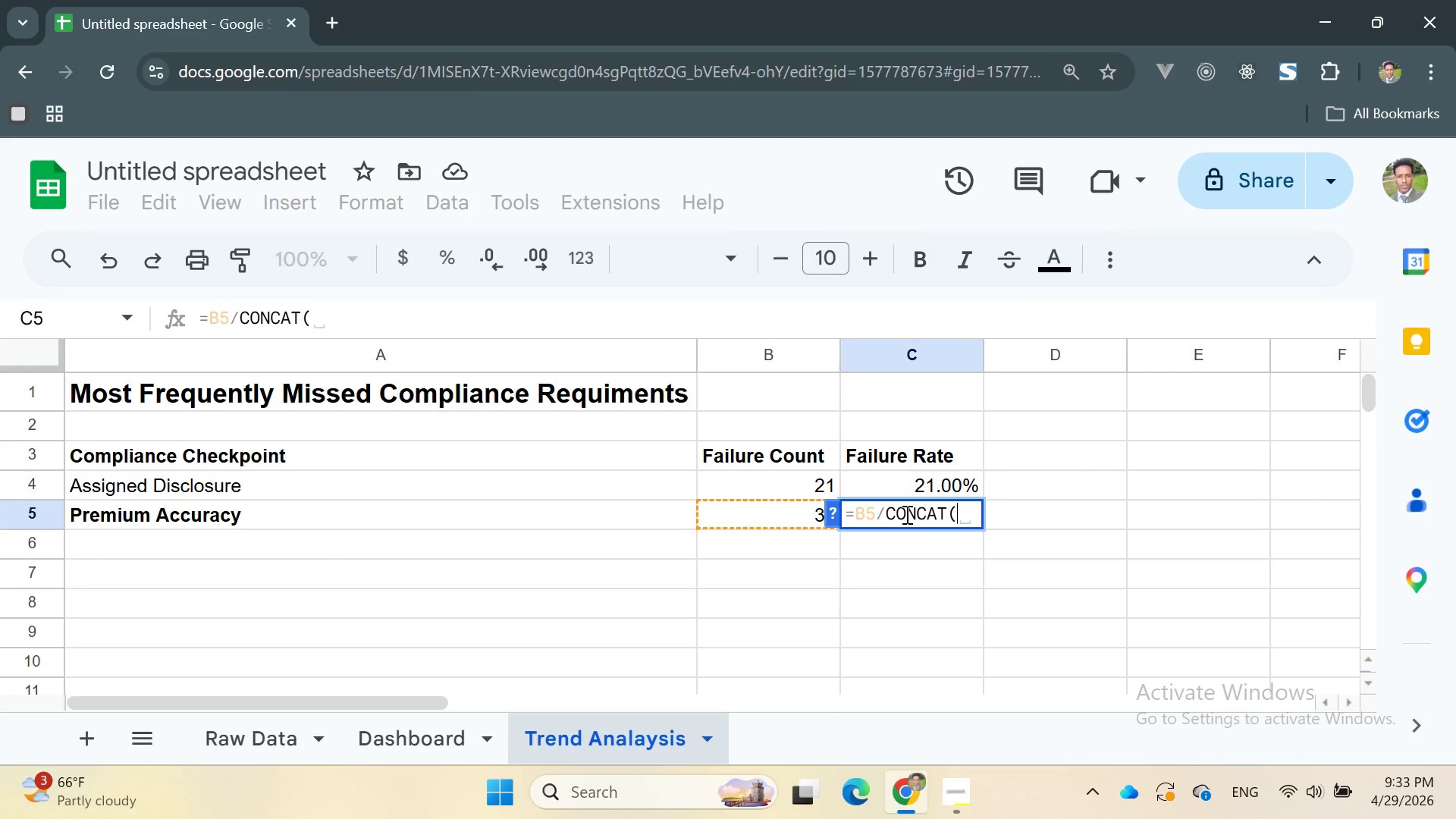 
key(Quote)
 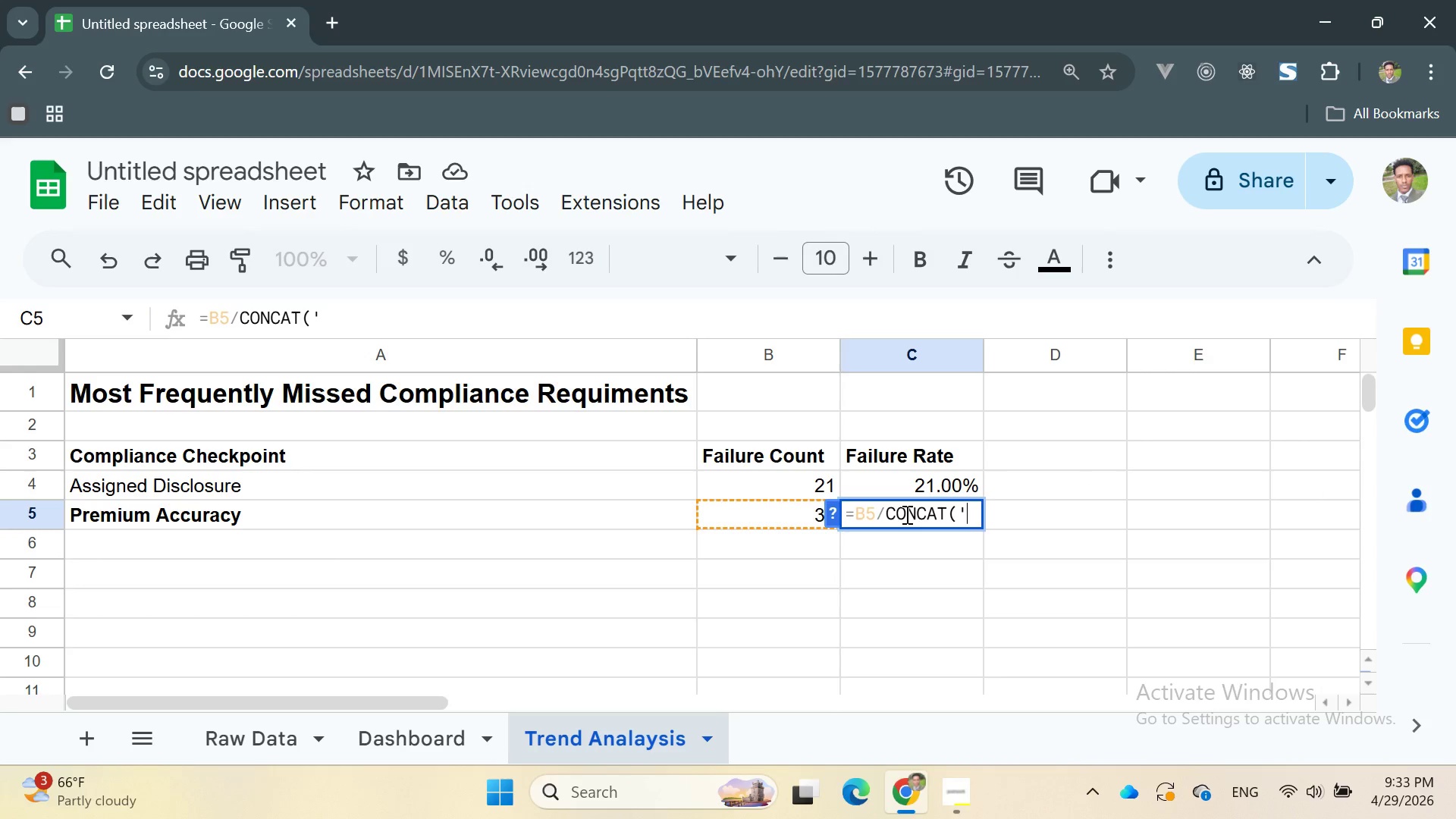 
key(Quote)
 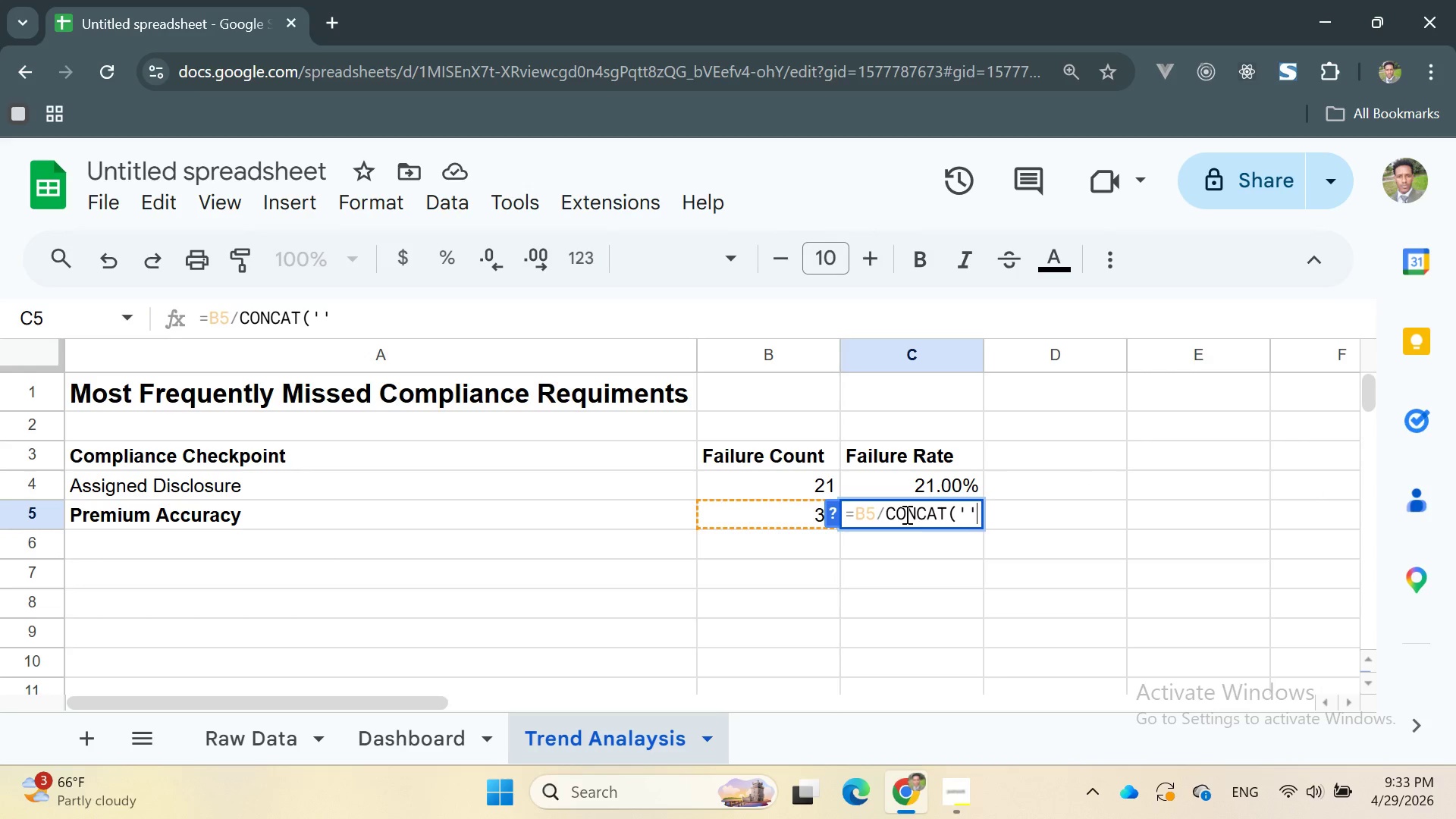 
key(ArrowLeft)
 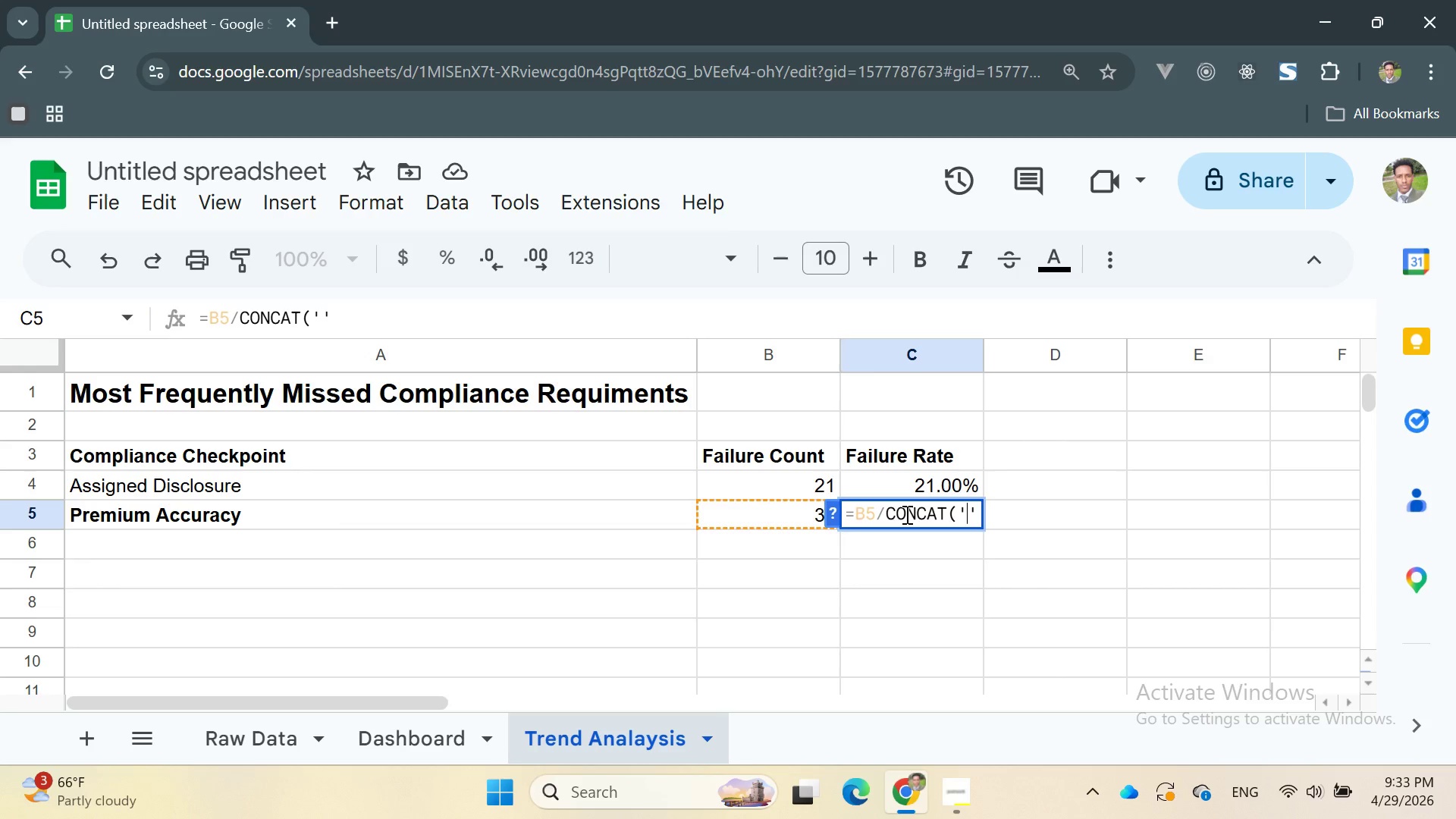 
type(Raw Data)
 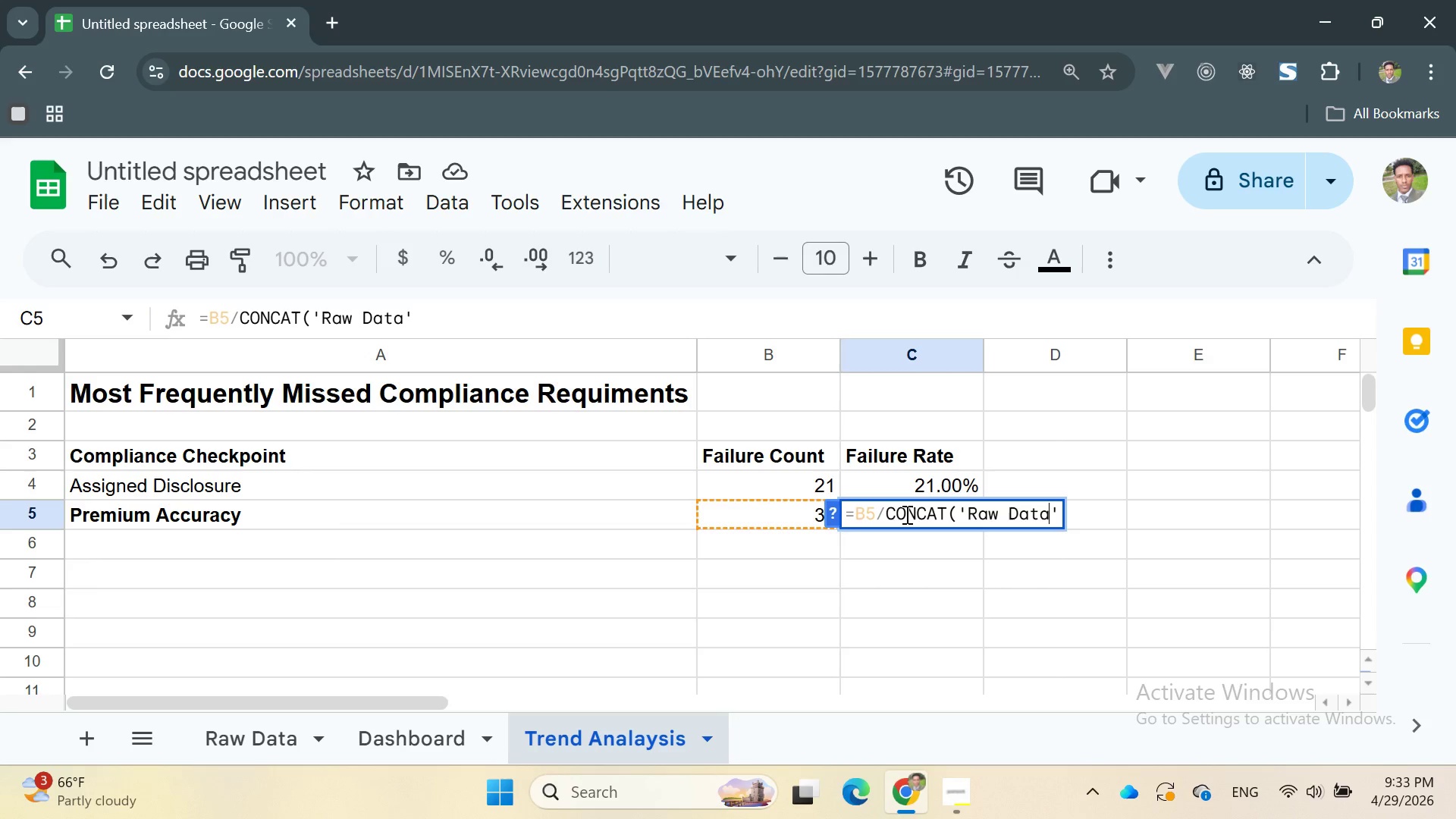 
key(ArrowRight)
 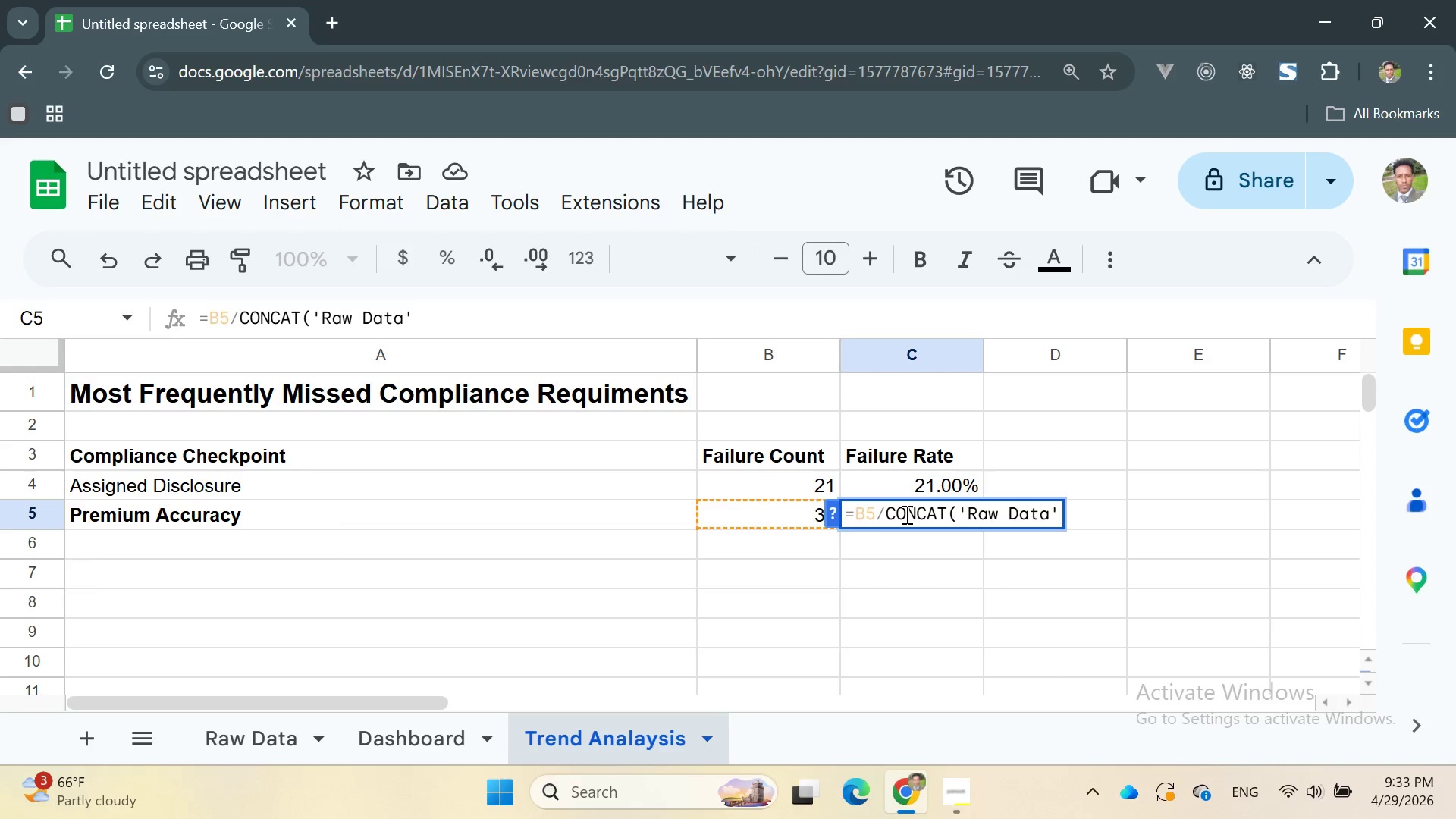 
type(!A2:A101))
 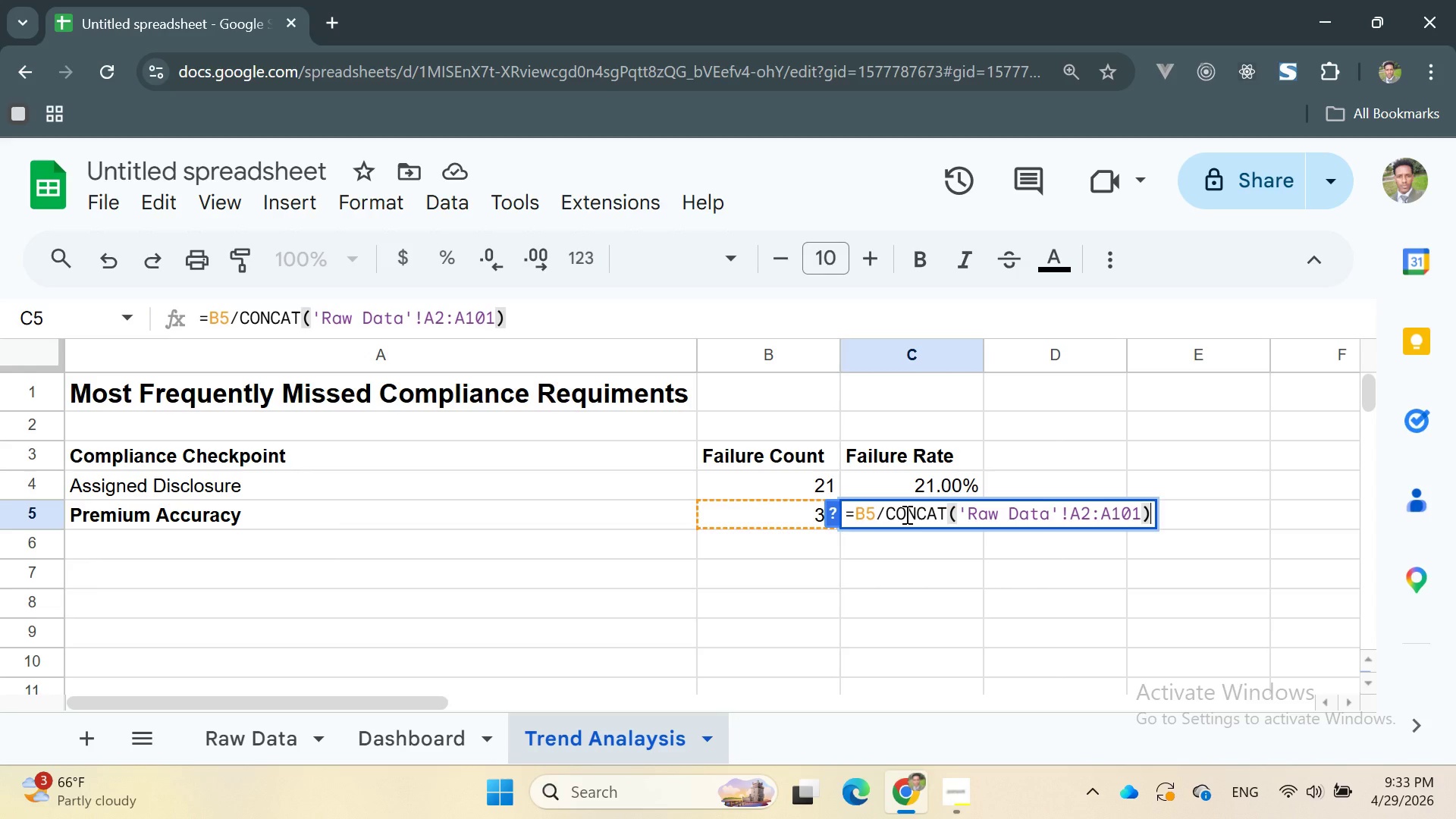 
key(Enter)
 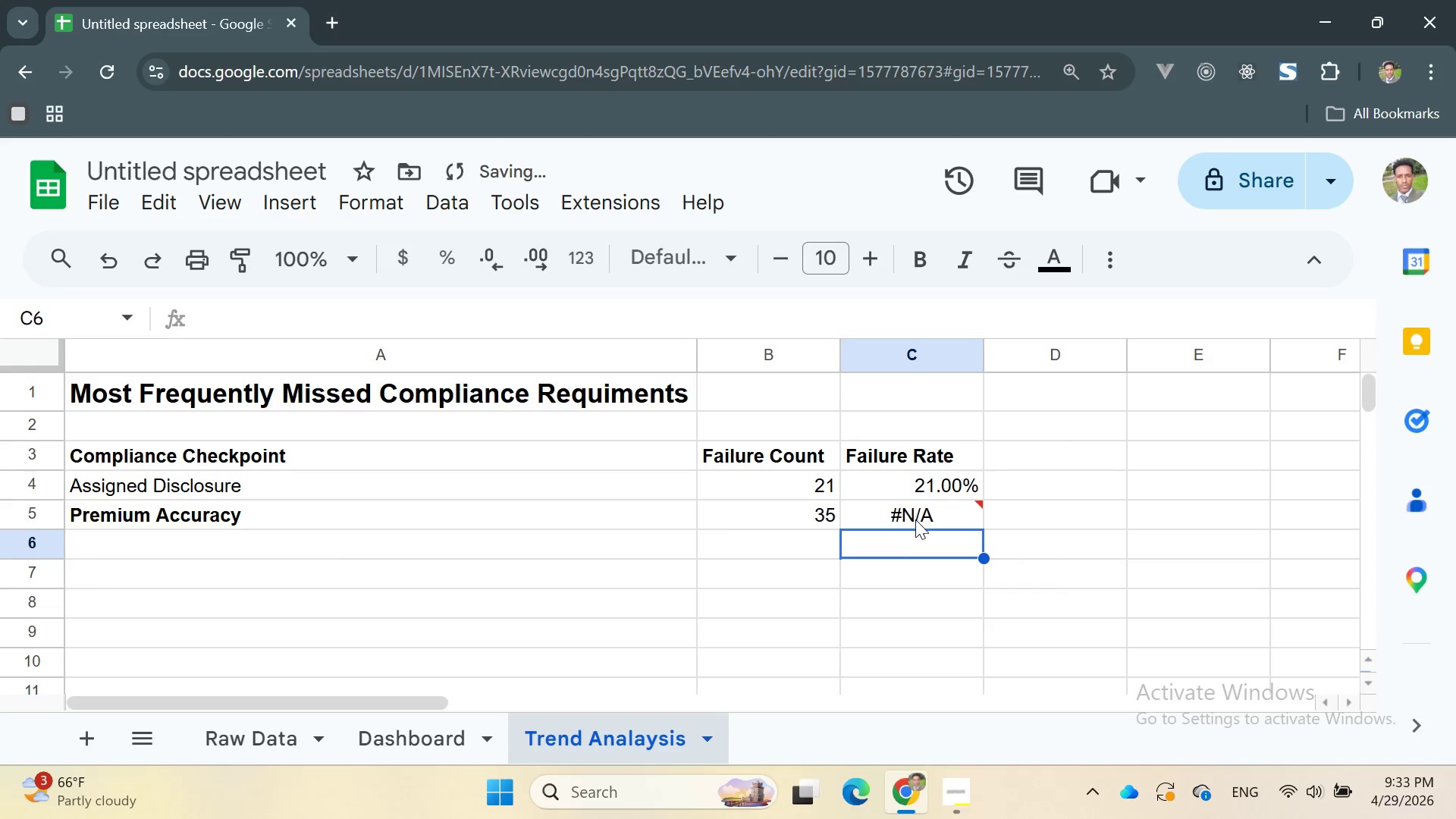 
double_click([915, 519])
 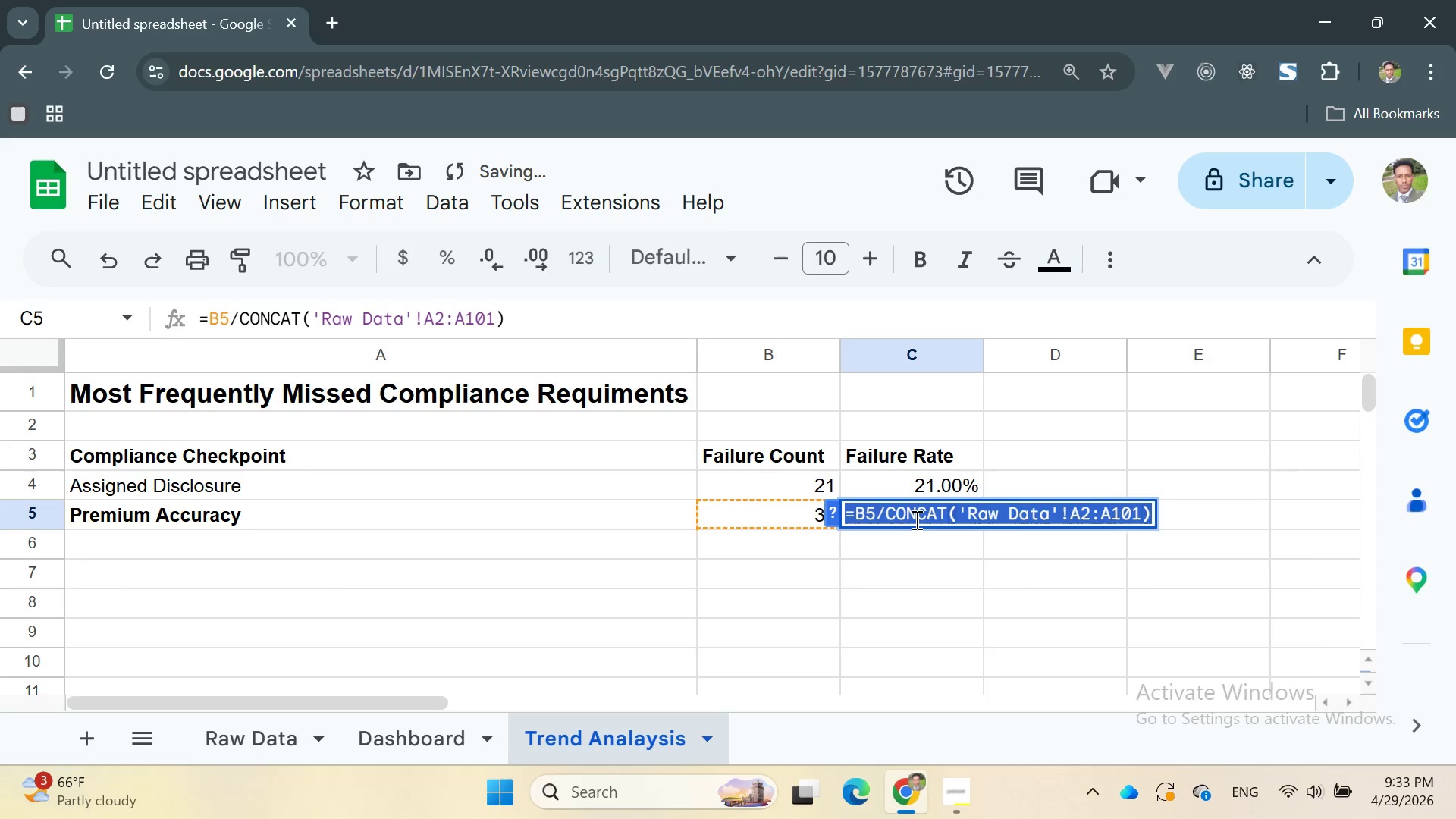 
triple_click([915, 519])
 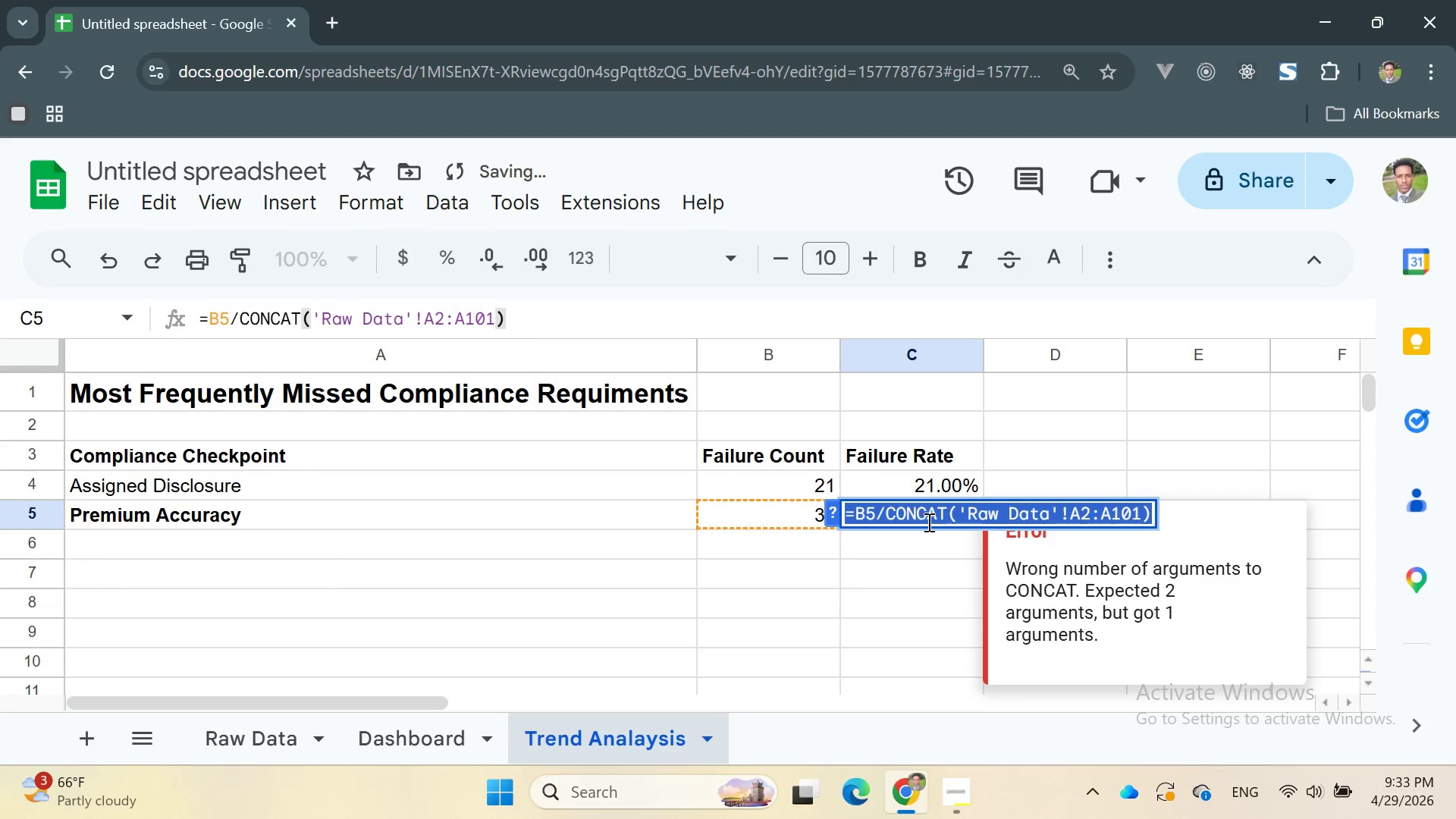 
left_click([927, 522])
 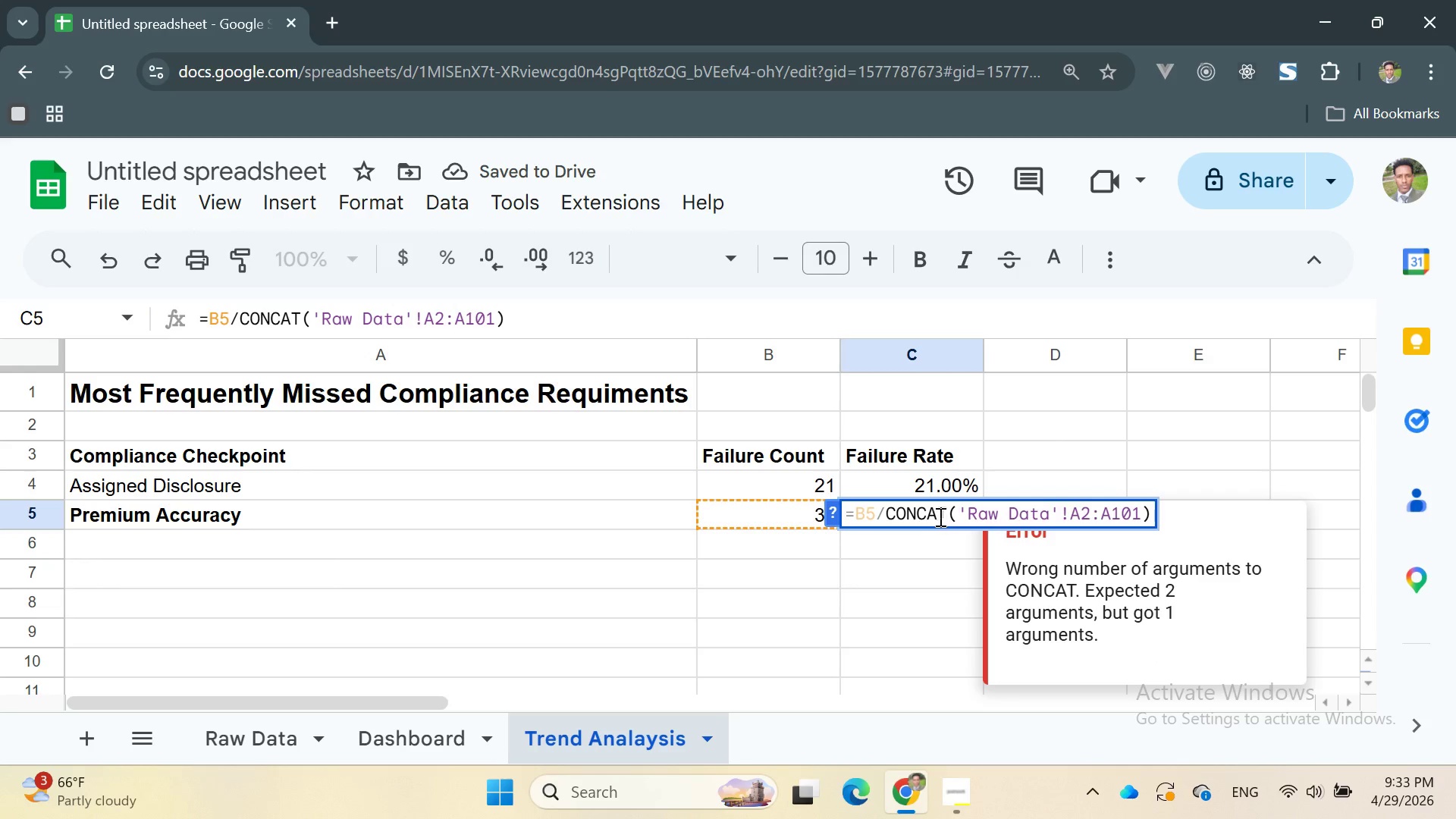 
left_click([942, 516])
 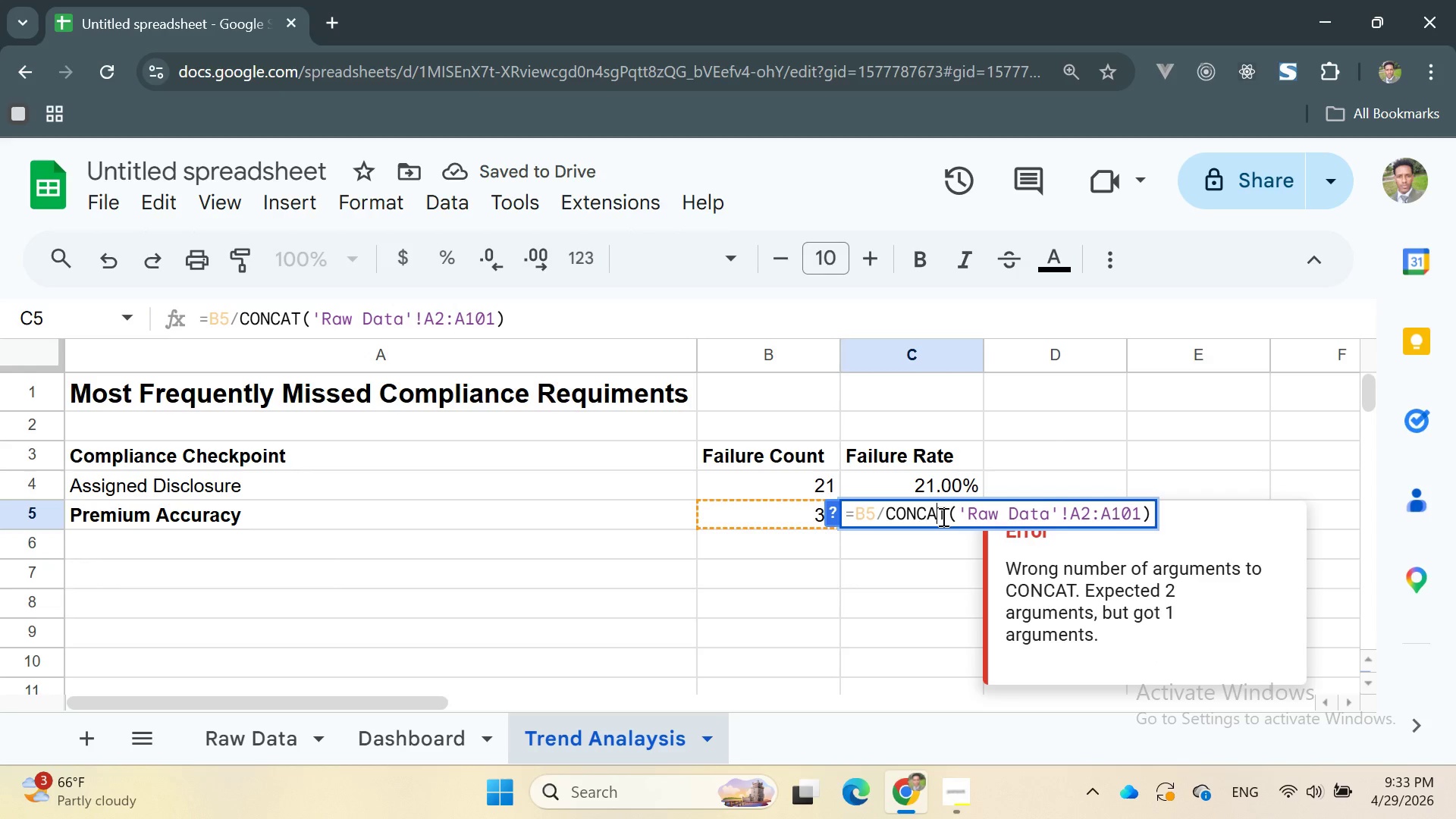 
key(ArrowRight)
 